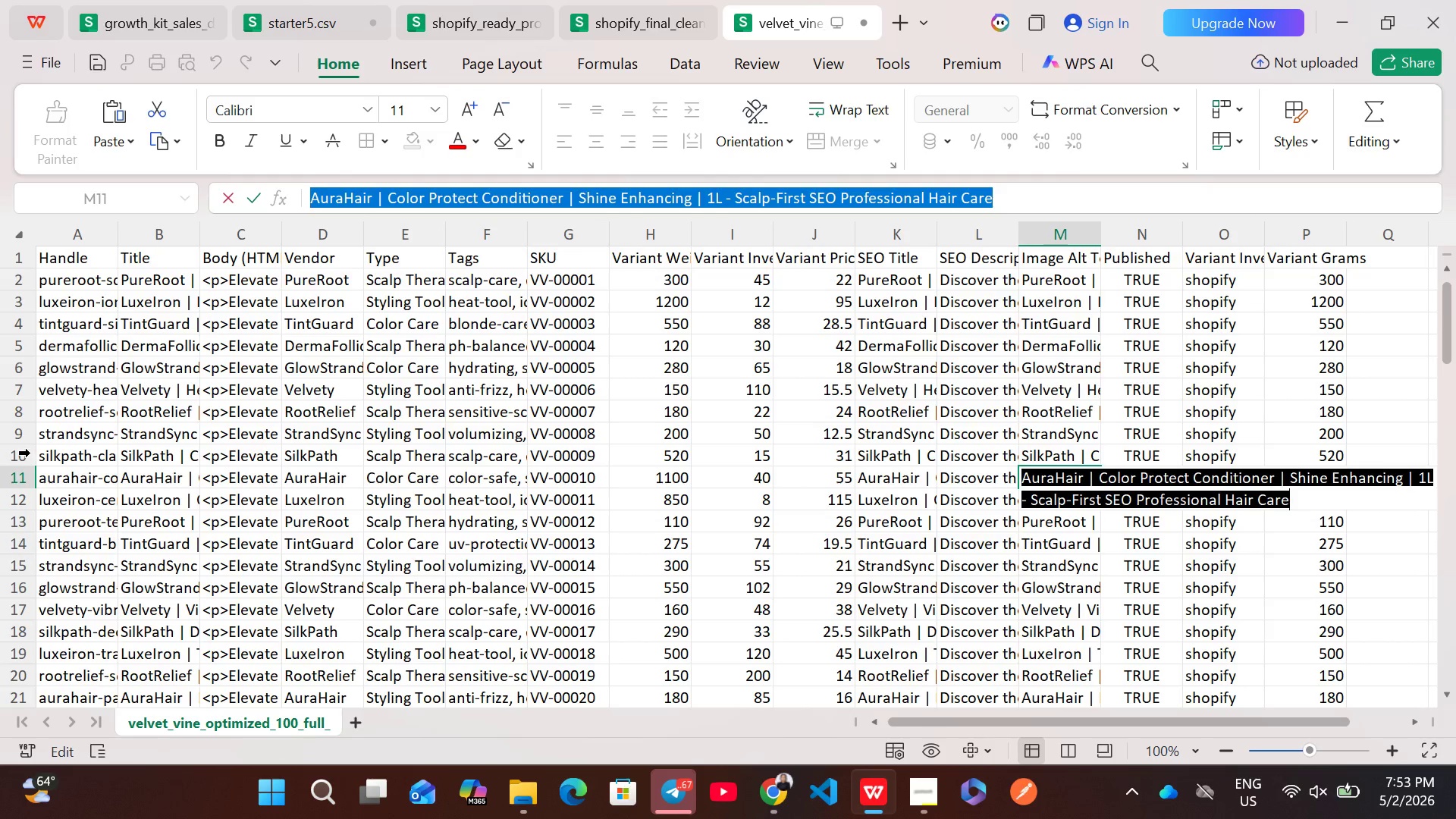 
left_click([30, 457])
 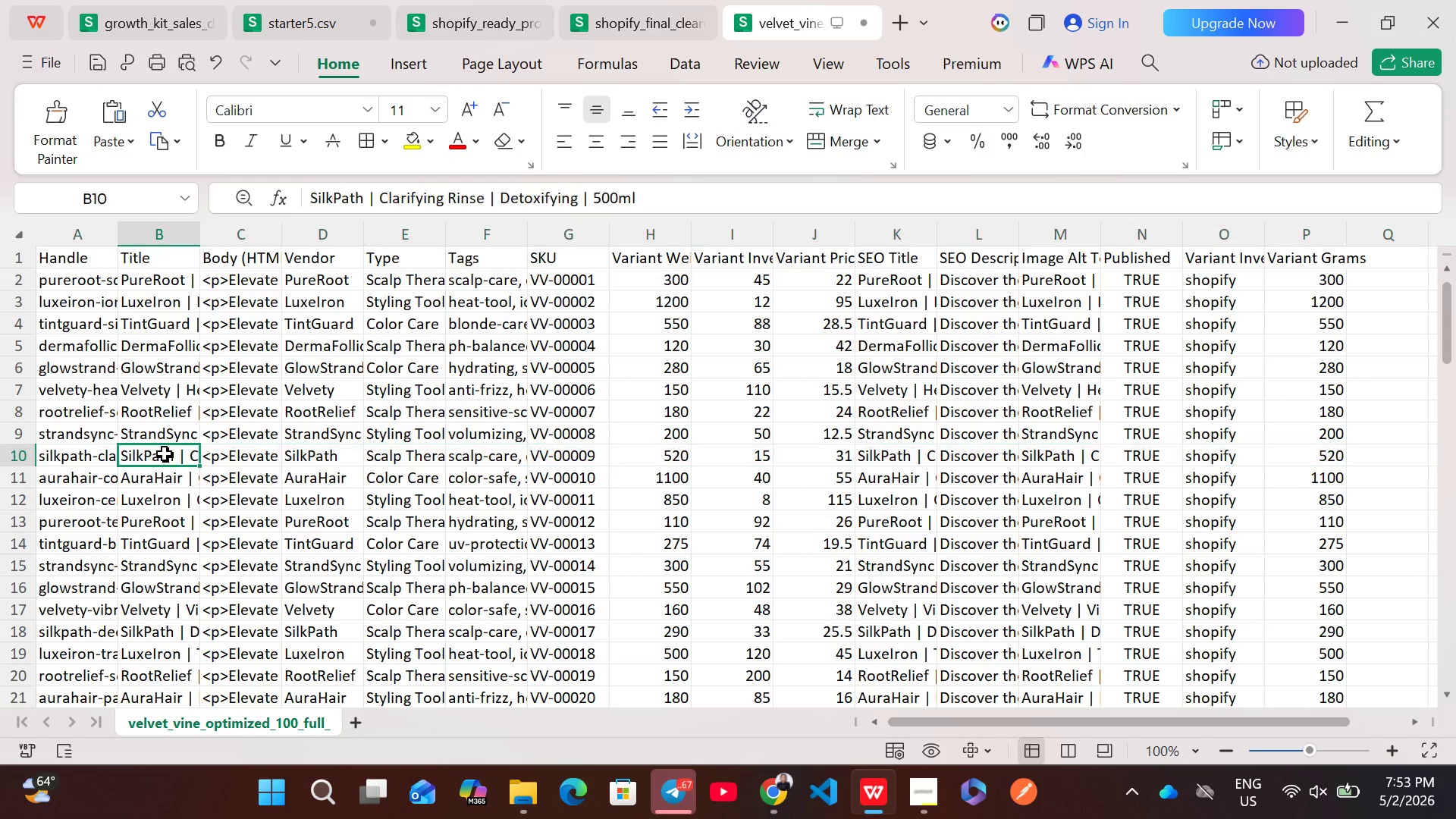 
double_click([165, 453])
 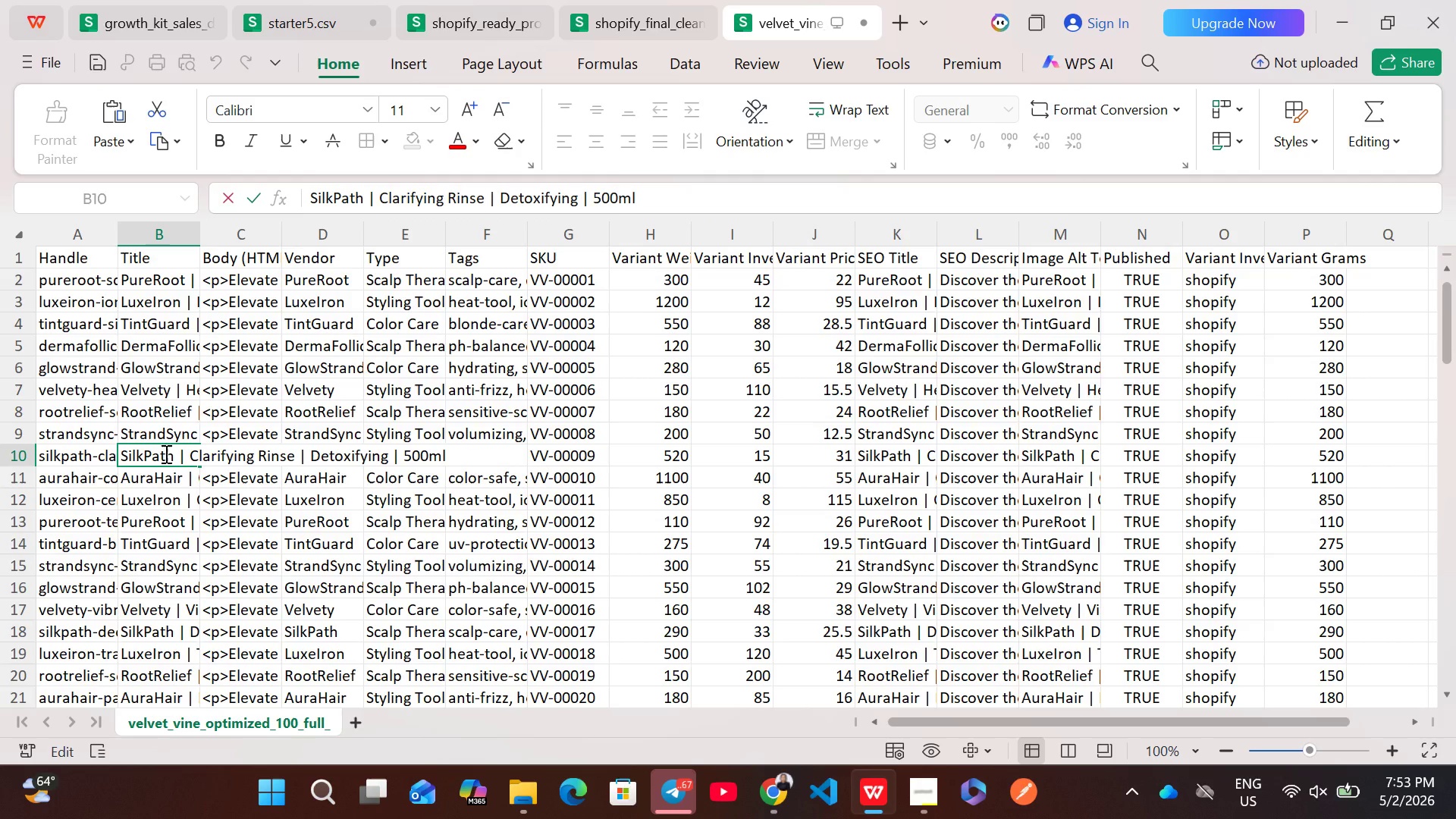 
key(Control+ControlLeft)
 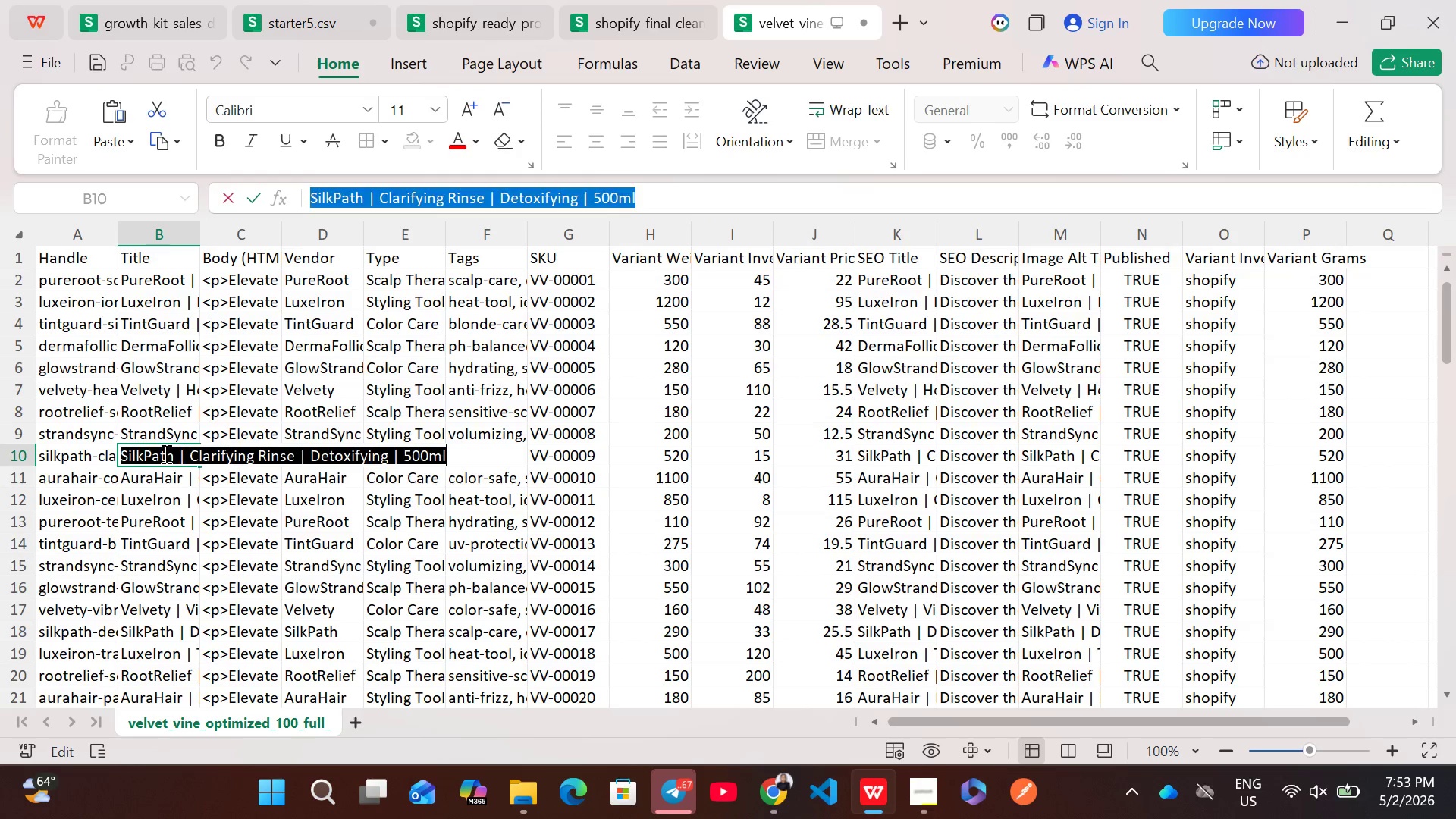 
key(Control+A)
 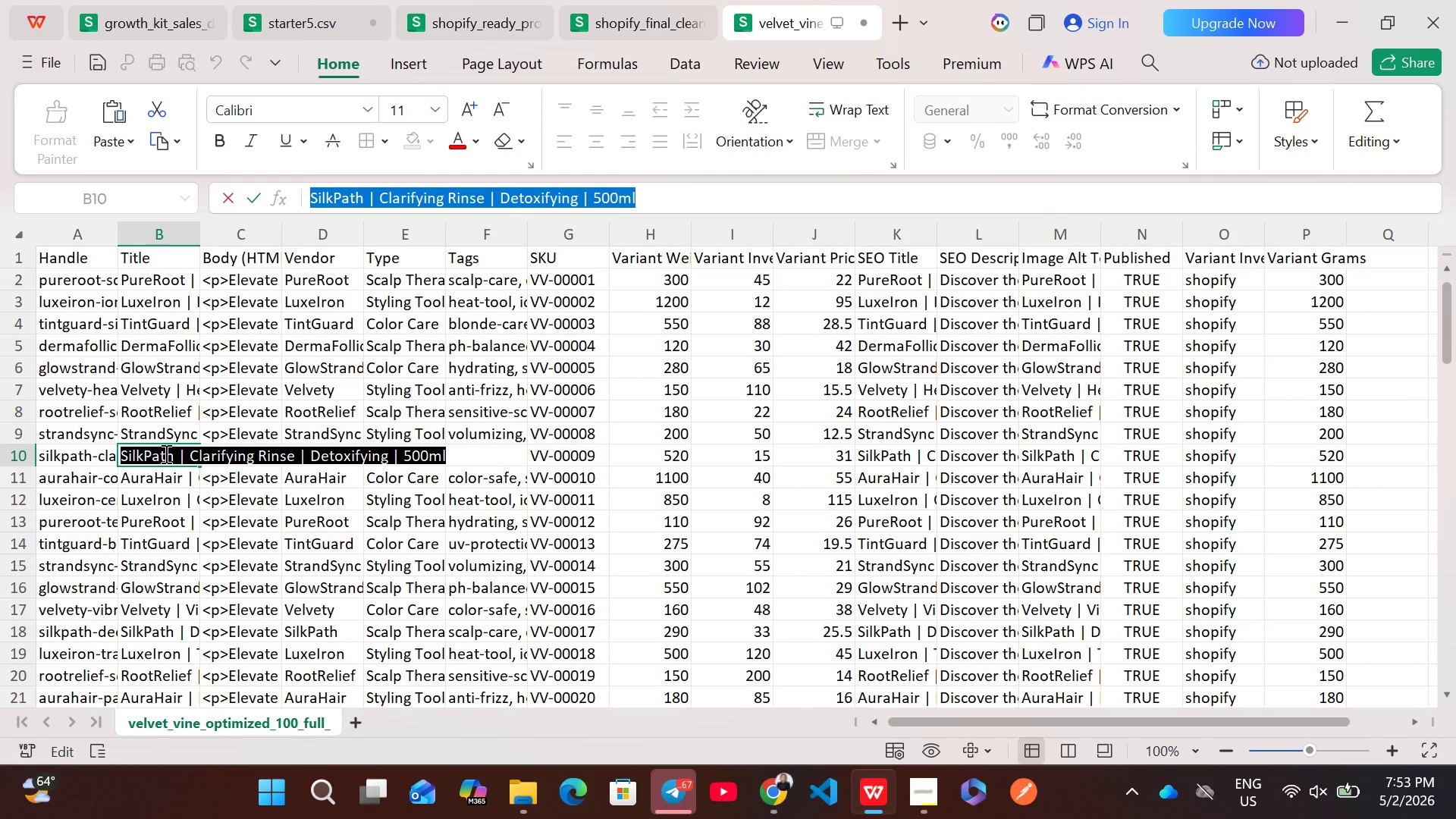 
key(Control+ControlLeft)
 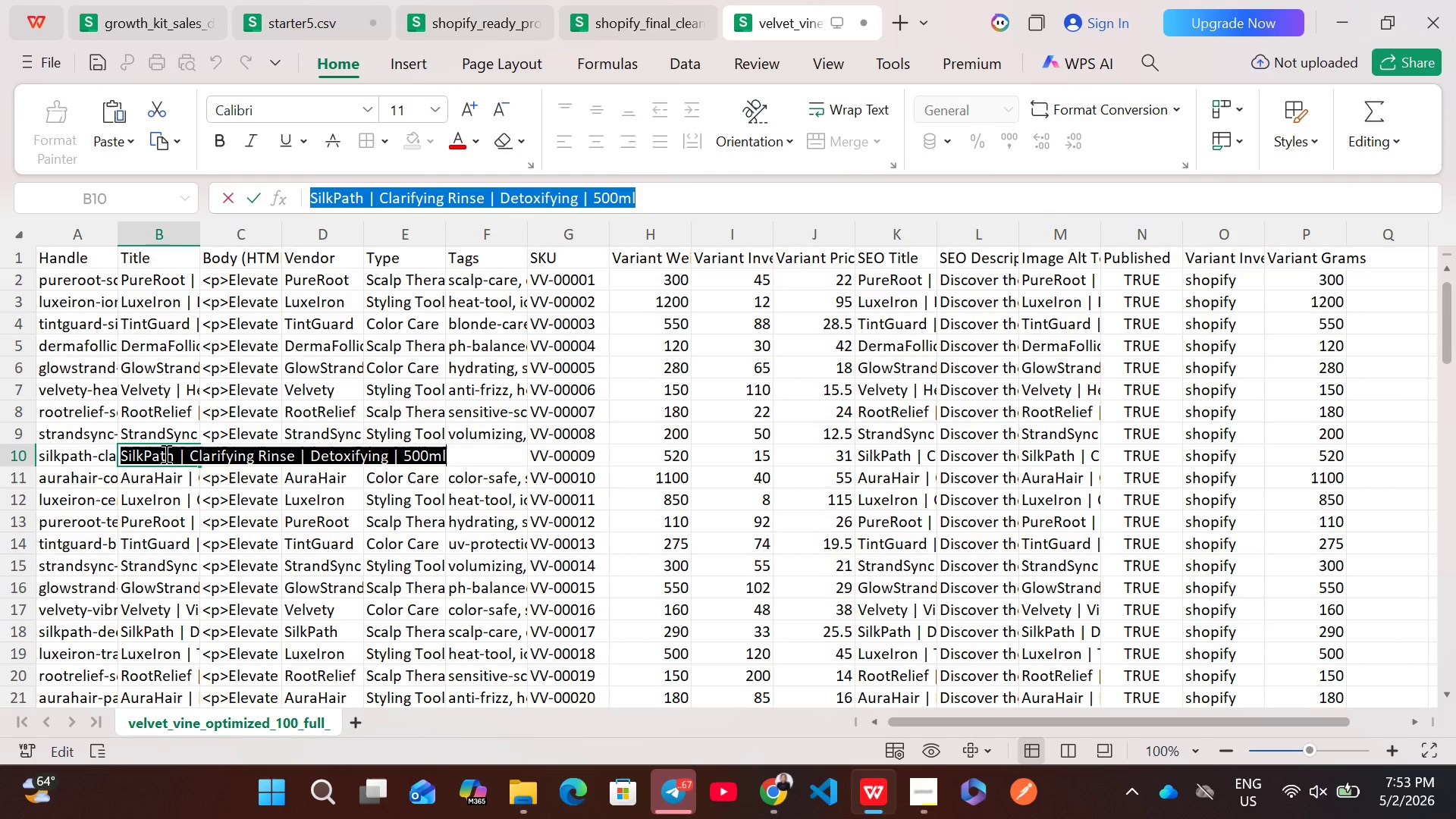 
key(Control+C)
 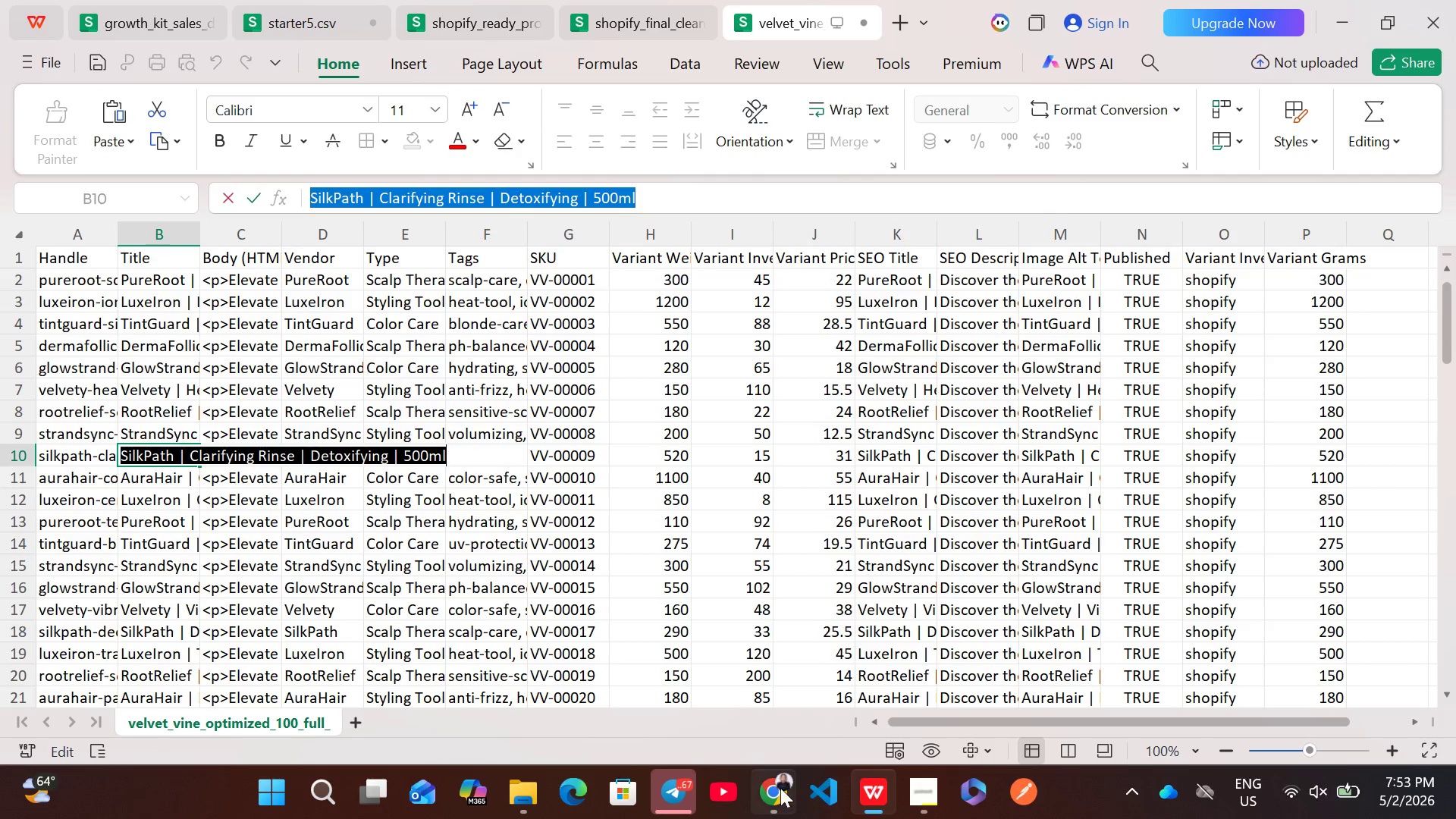 
left_click([779, 796])
 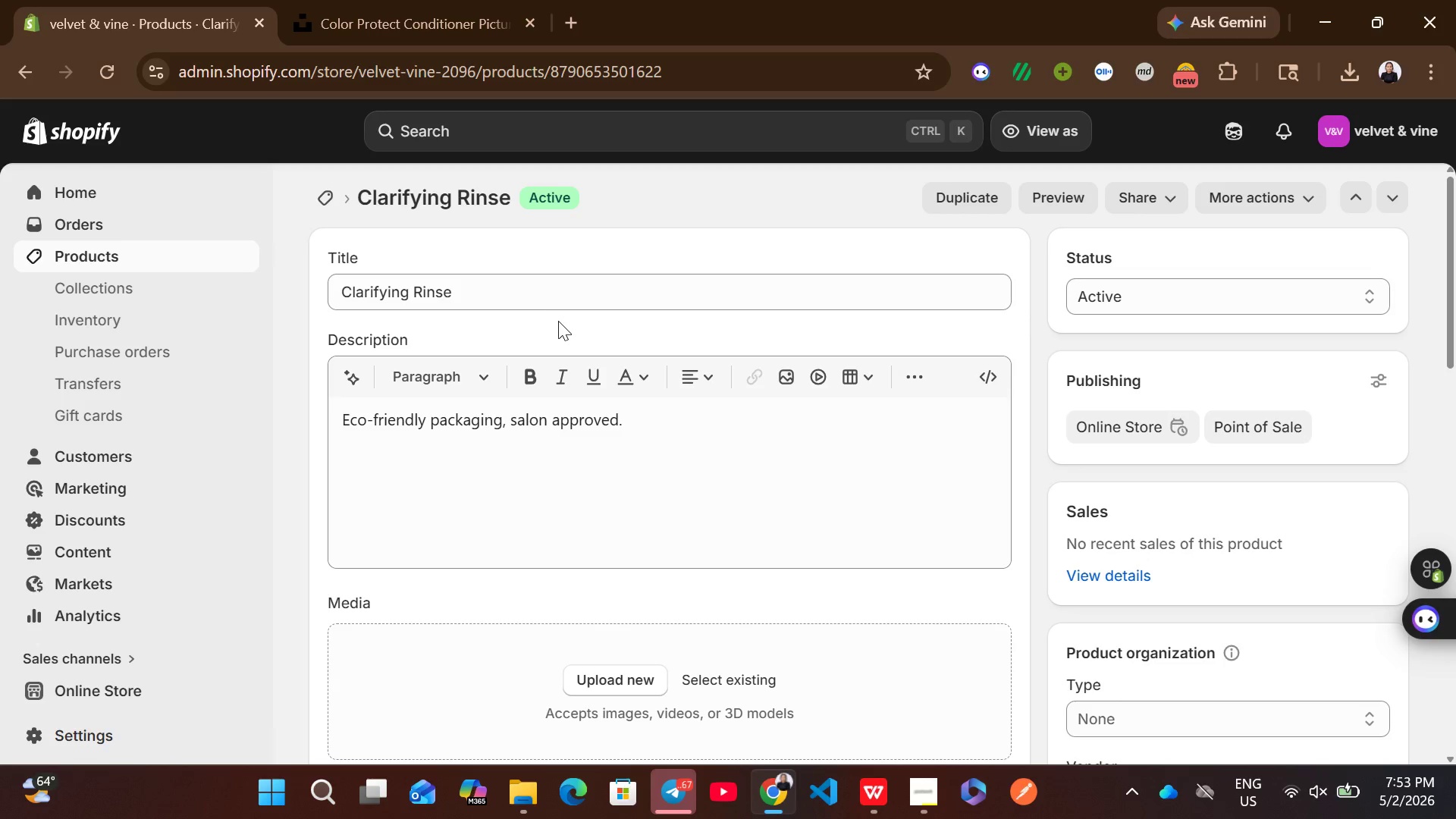 
left_click([519, 287])
 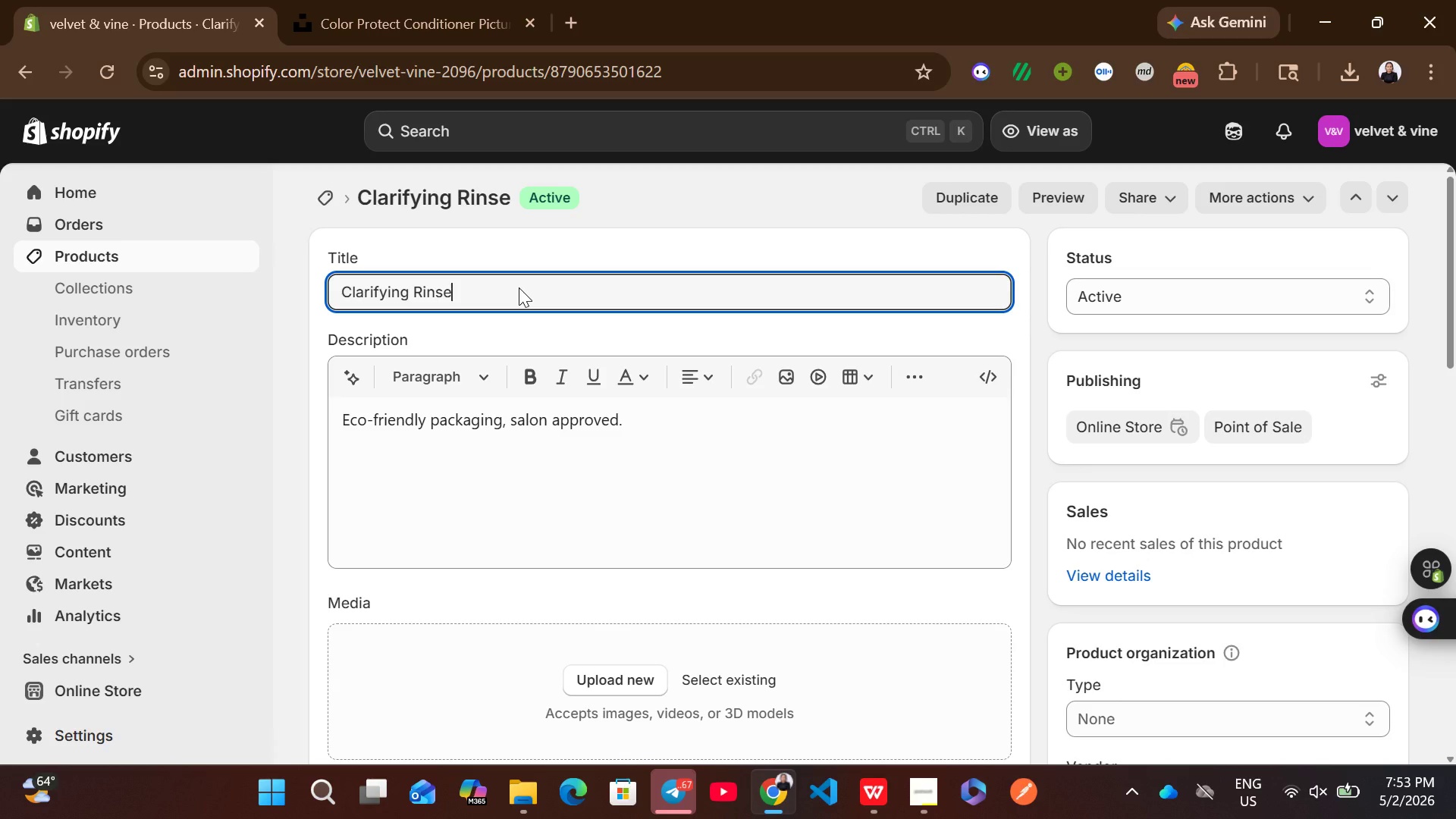 
key(Control+A)
 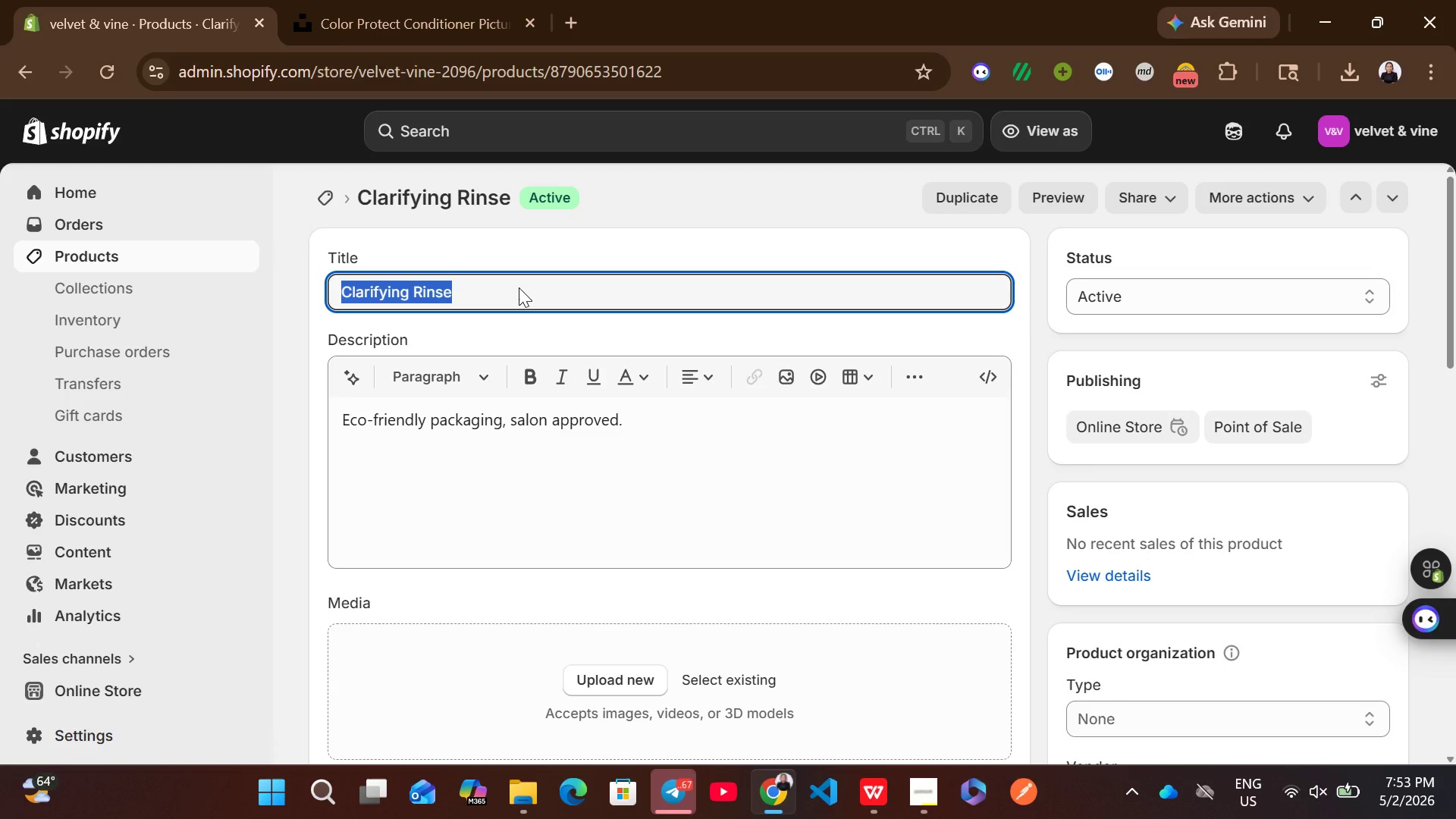 
key(Control+ControlLeft)
 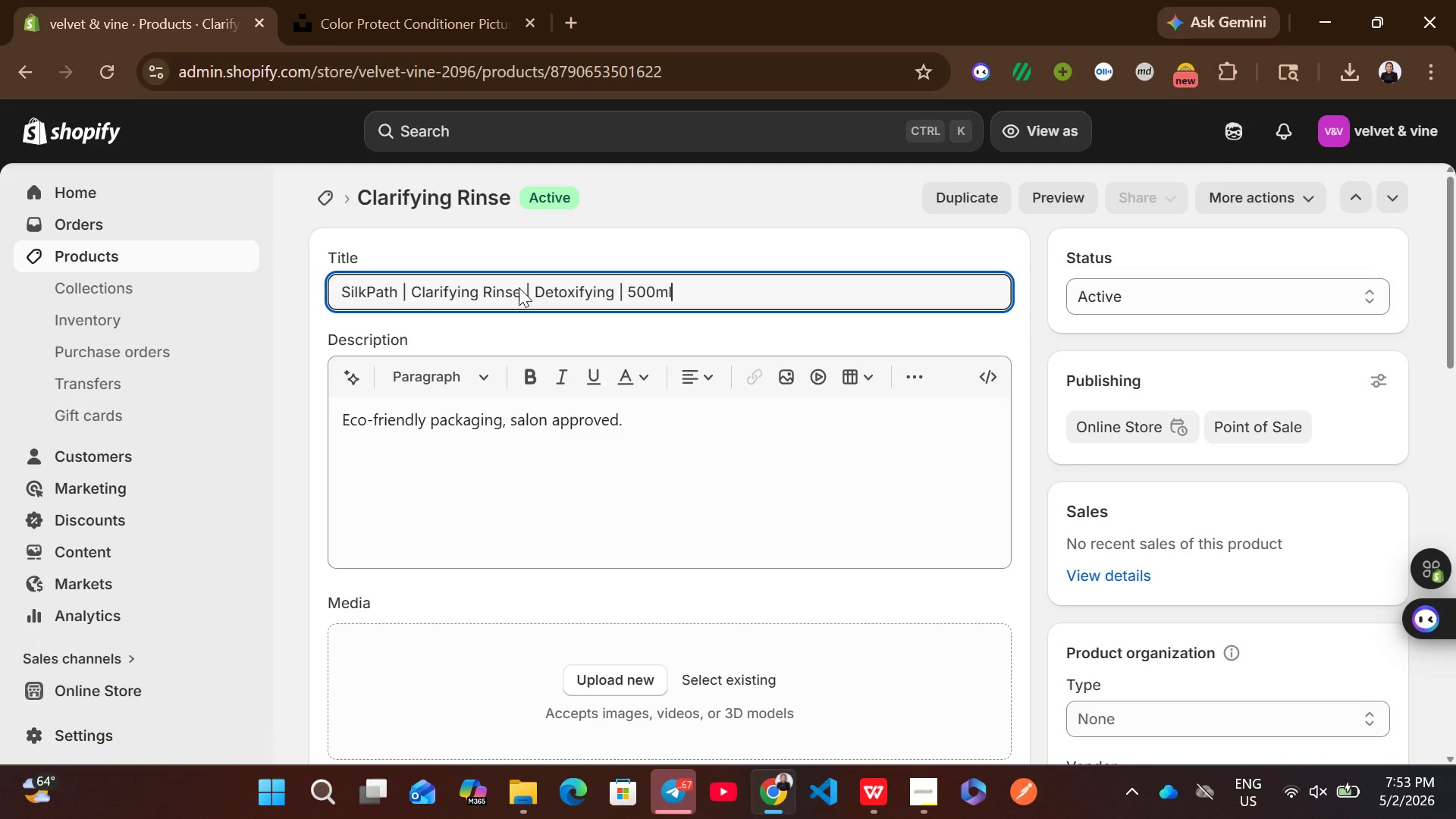 
key(Control+V)
 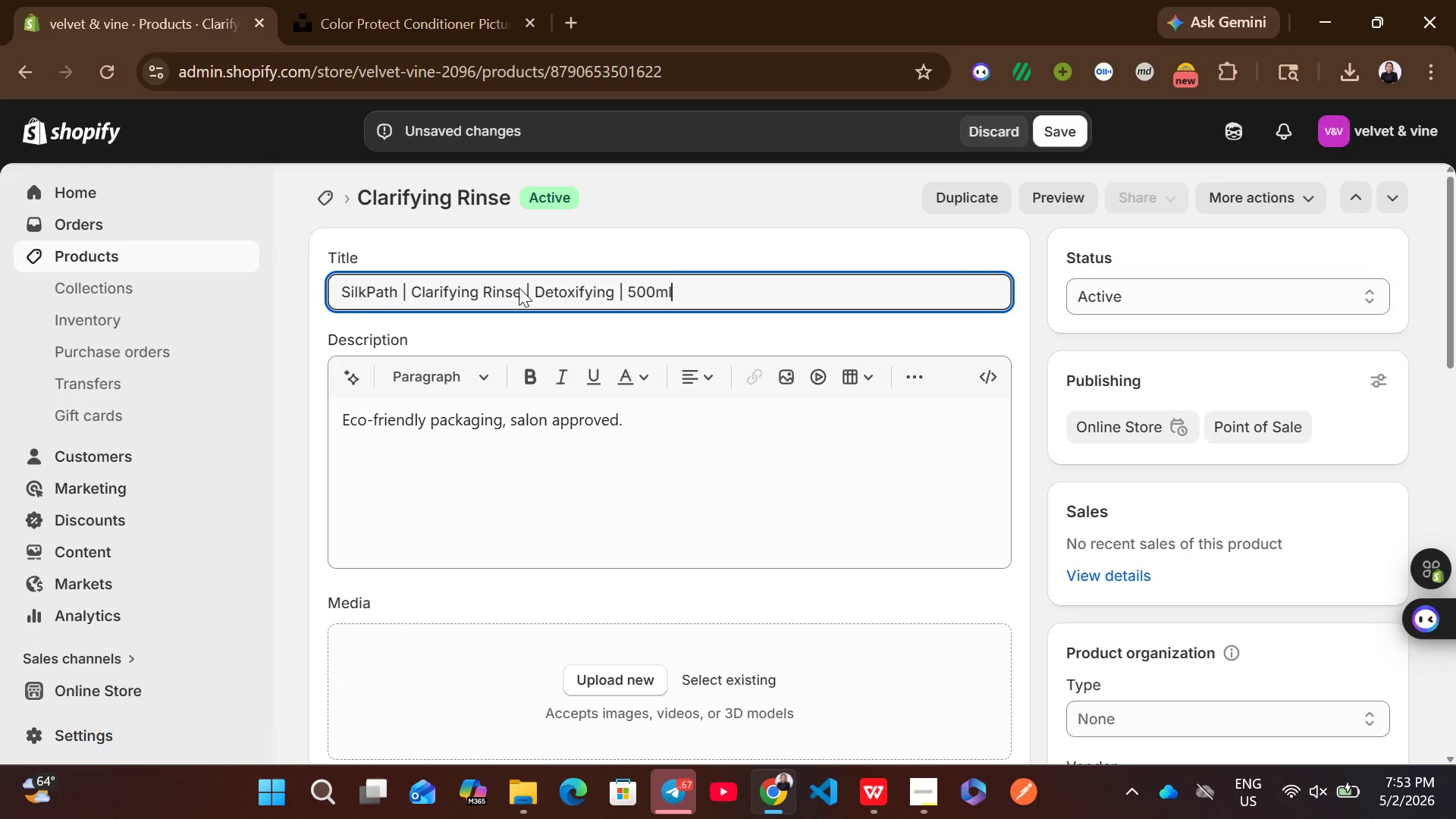 
wait(6.12)
 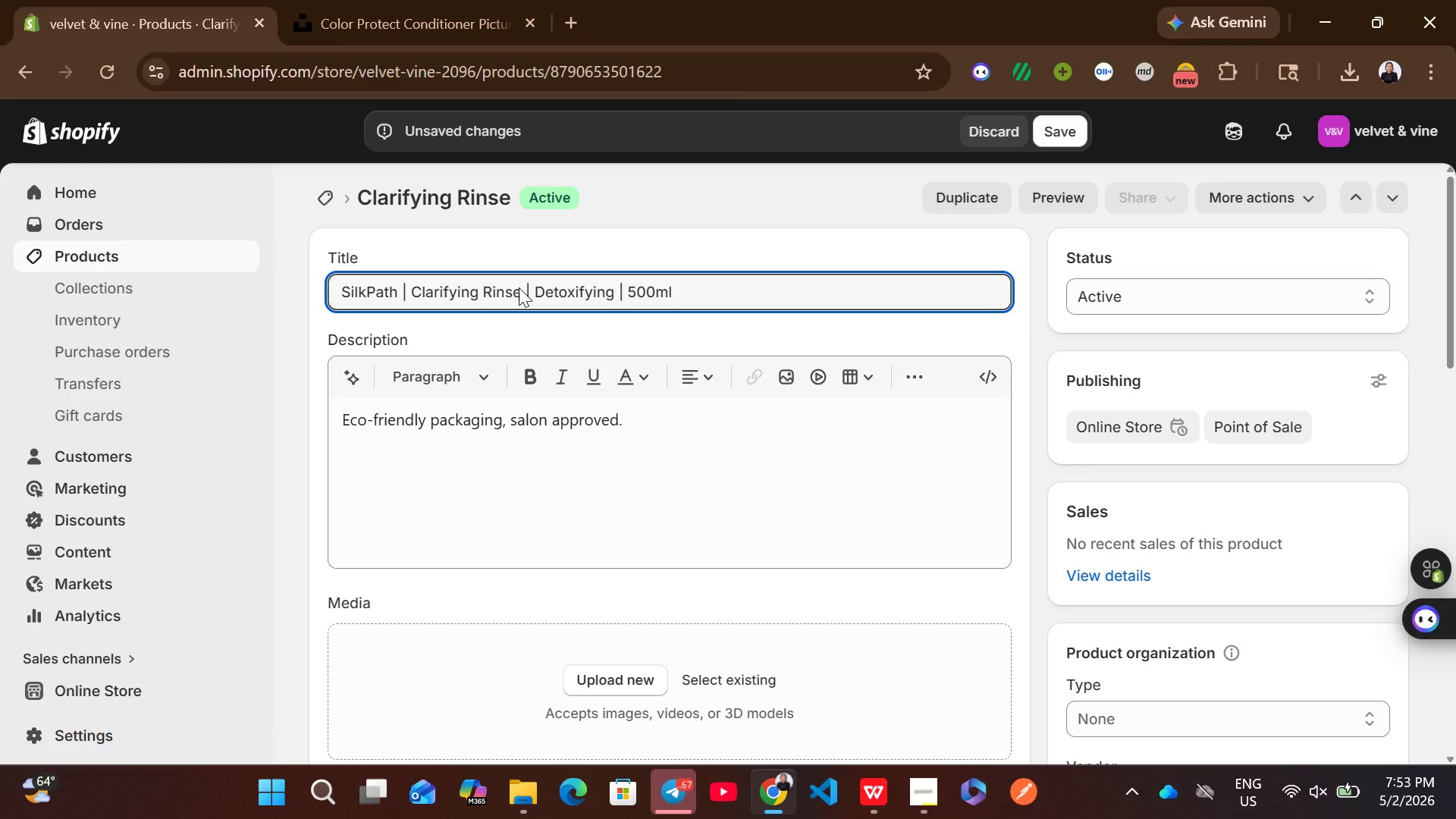 
left_click([629, 453])
 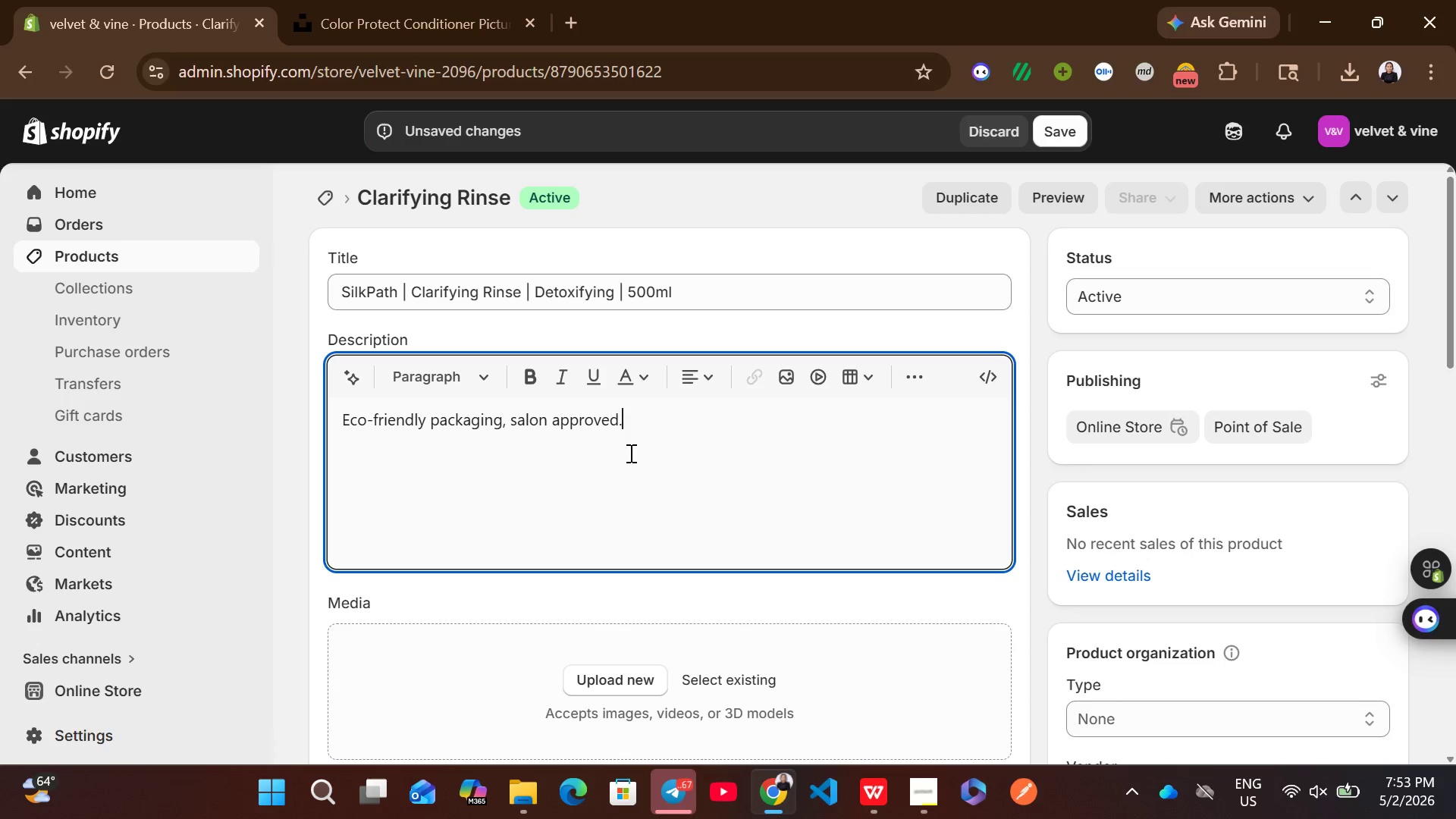 
key(Control+A)
 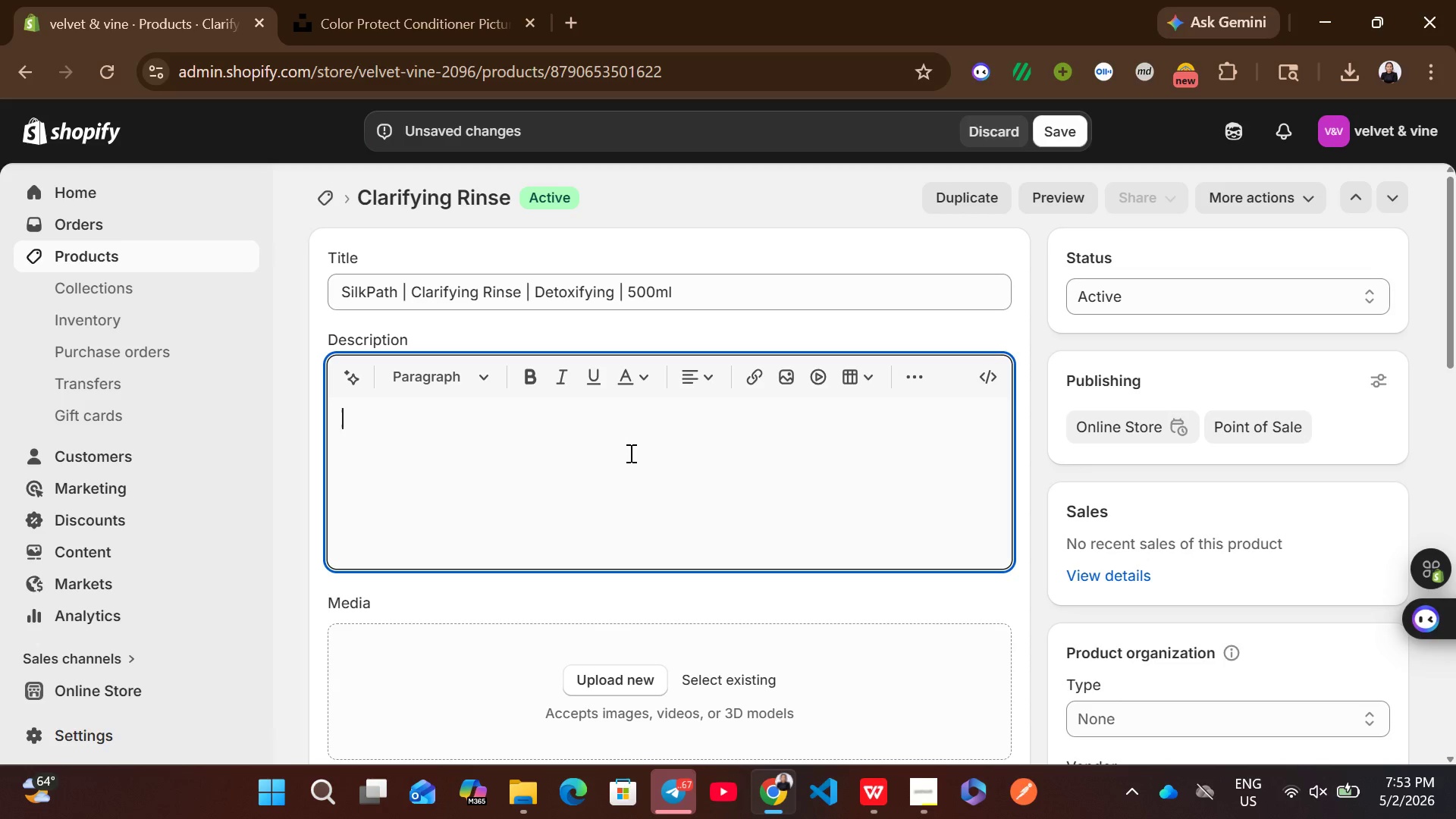 
key(Backspace)
 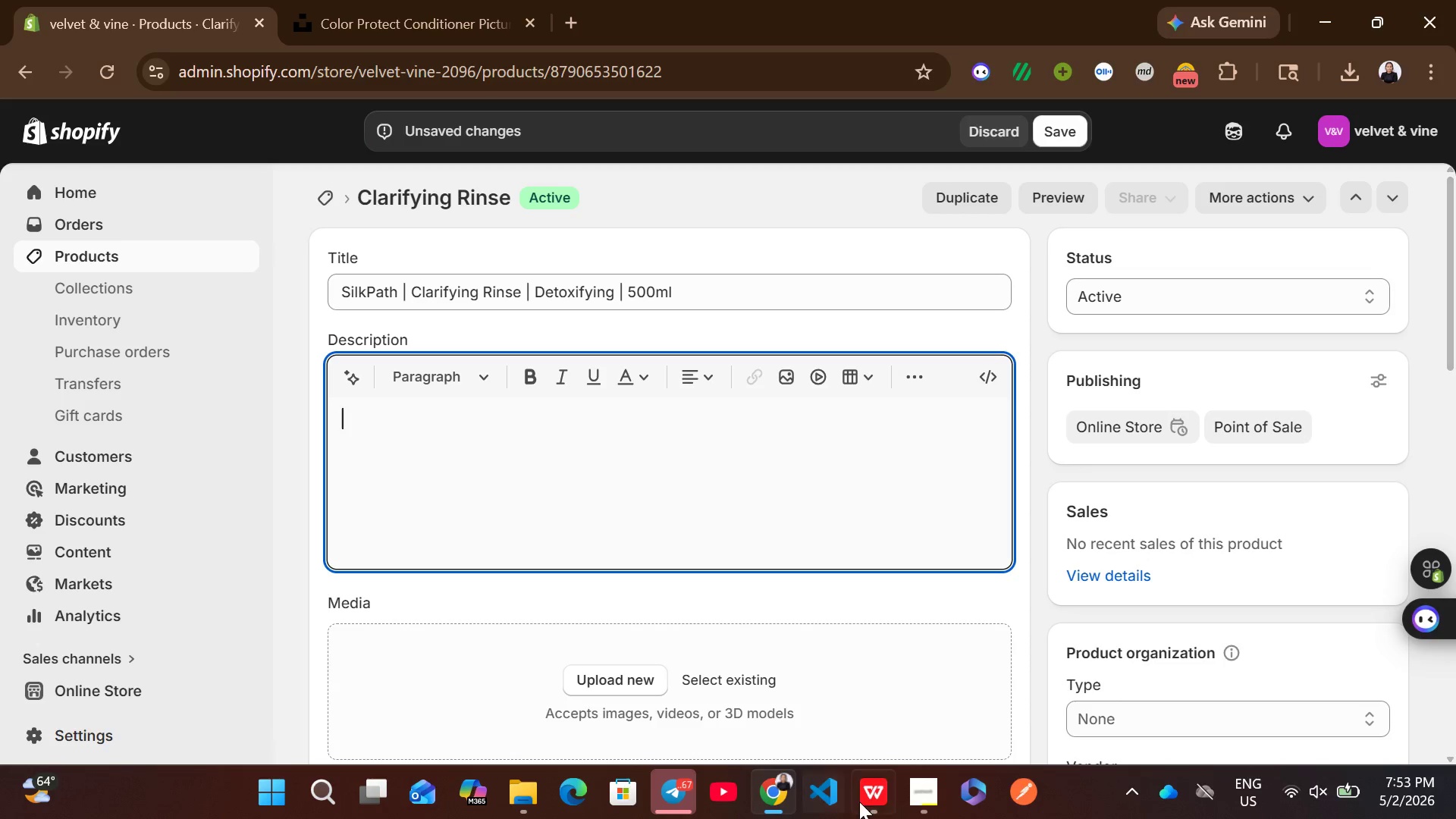 
left_click([875, 802])
 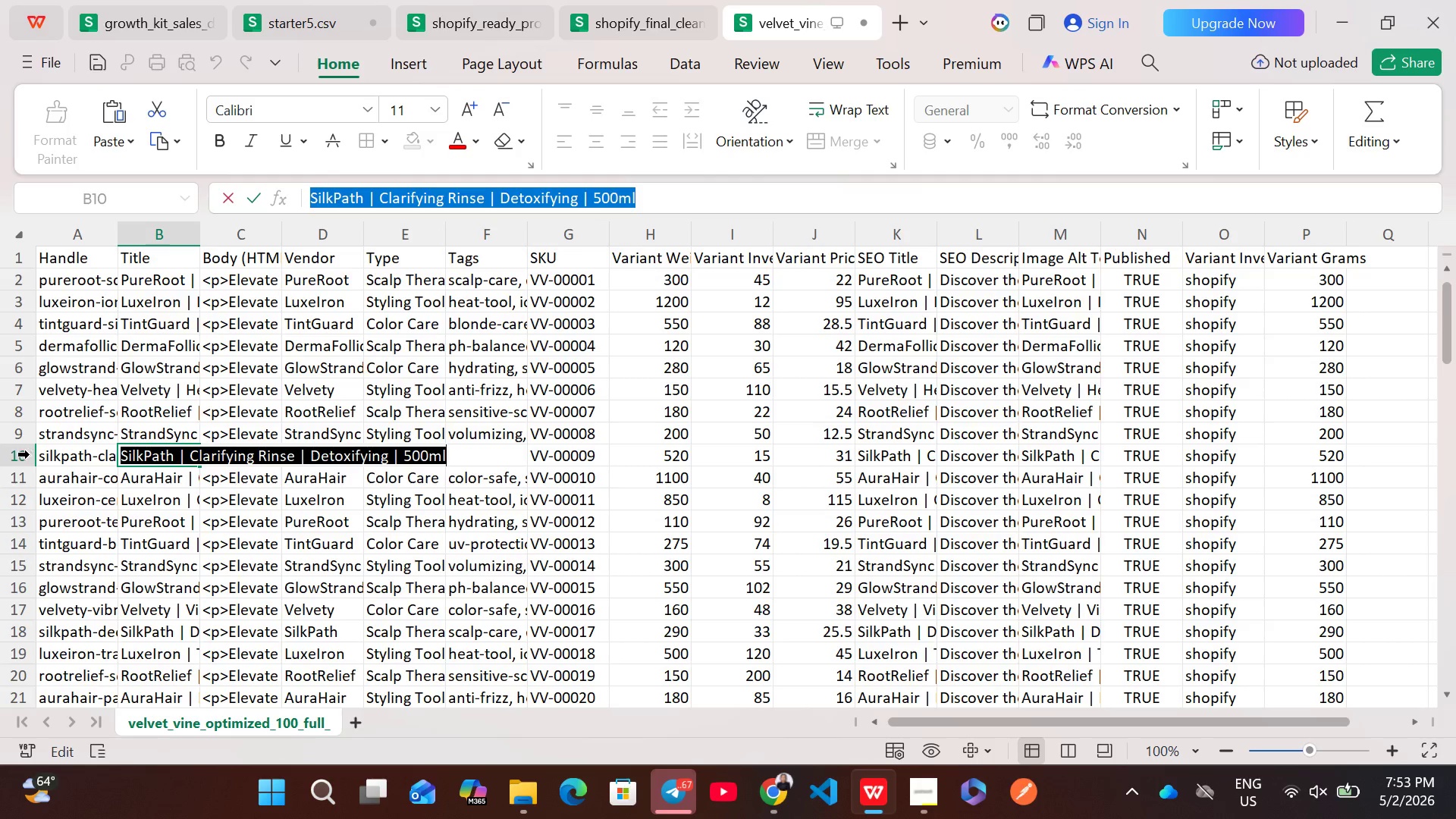 
left_click([18, 461])
 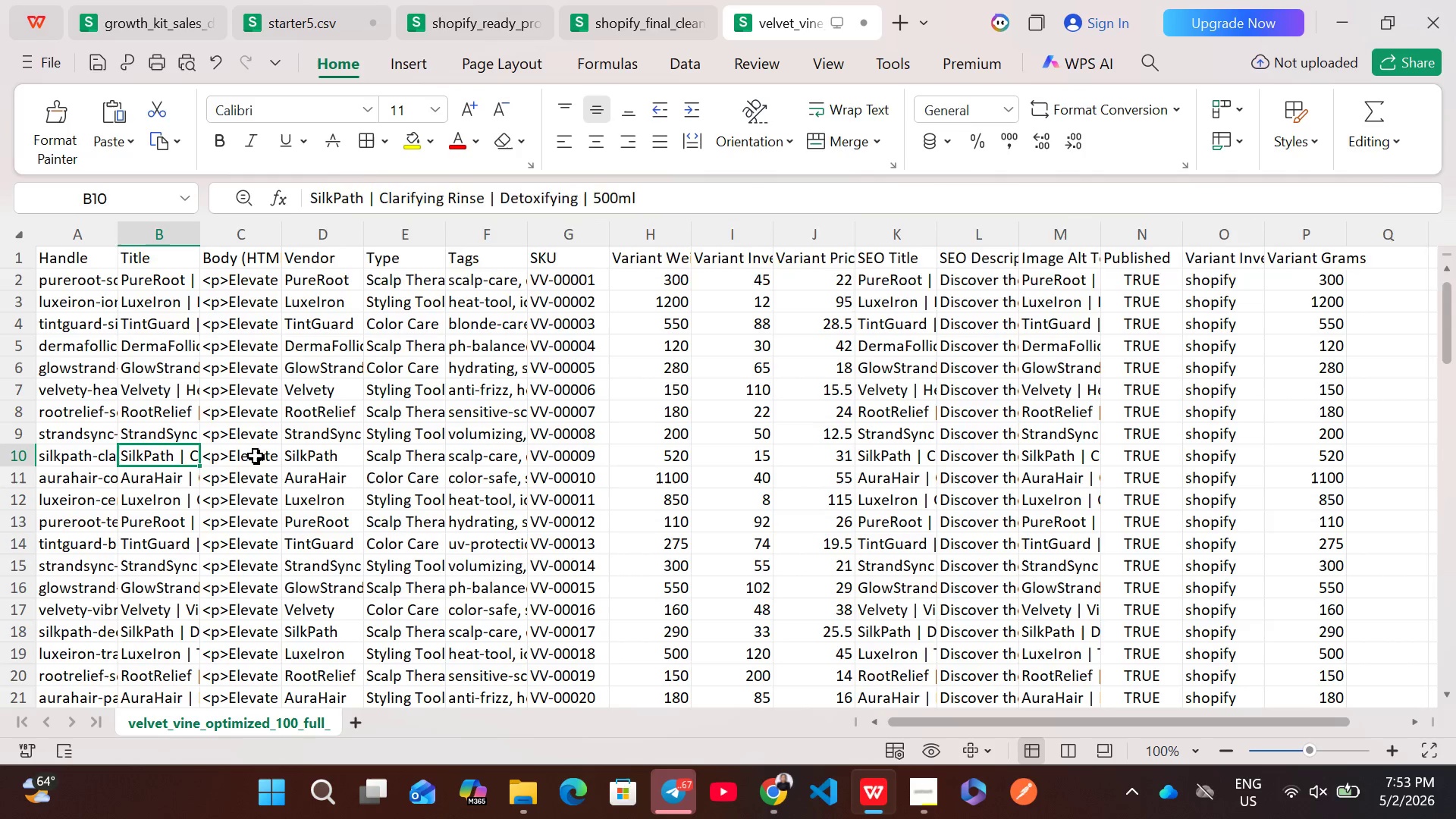 
double_click([256, 456])
 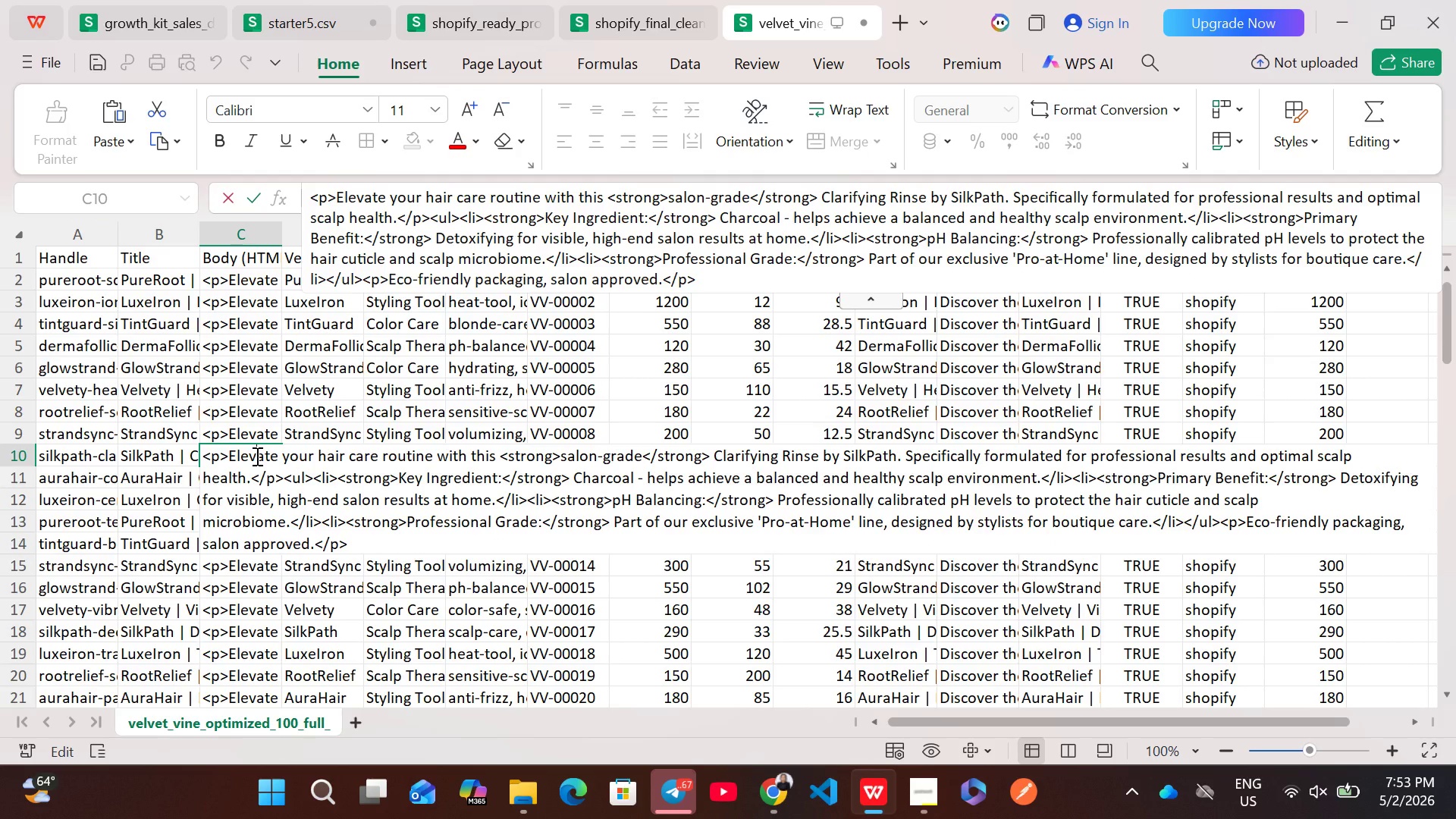 
key(Control+A)
 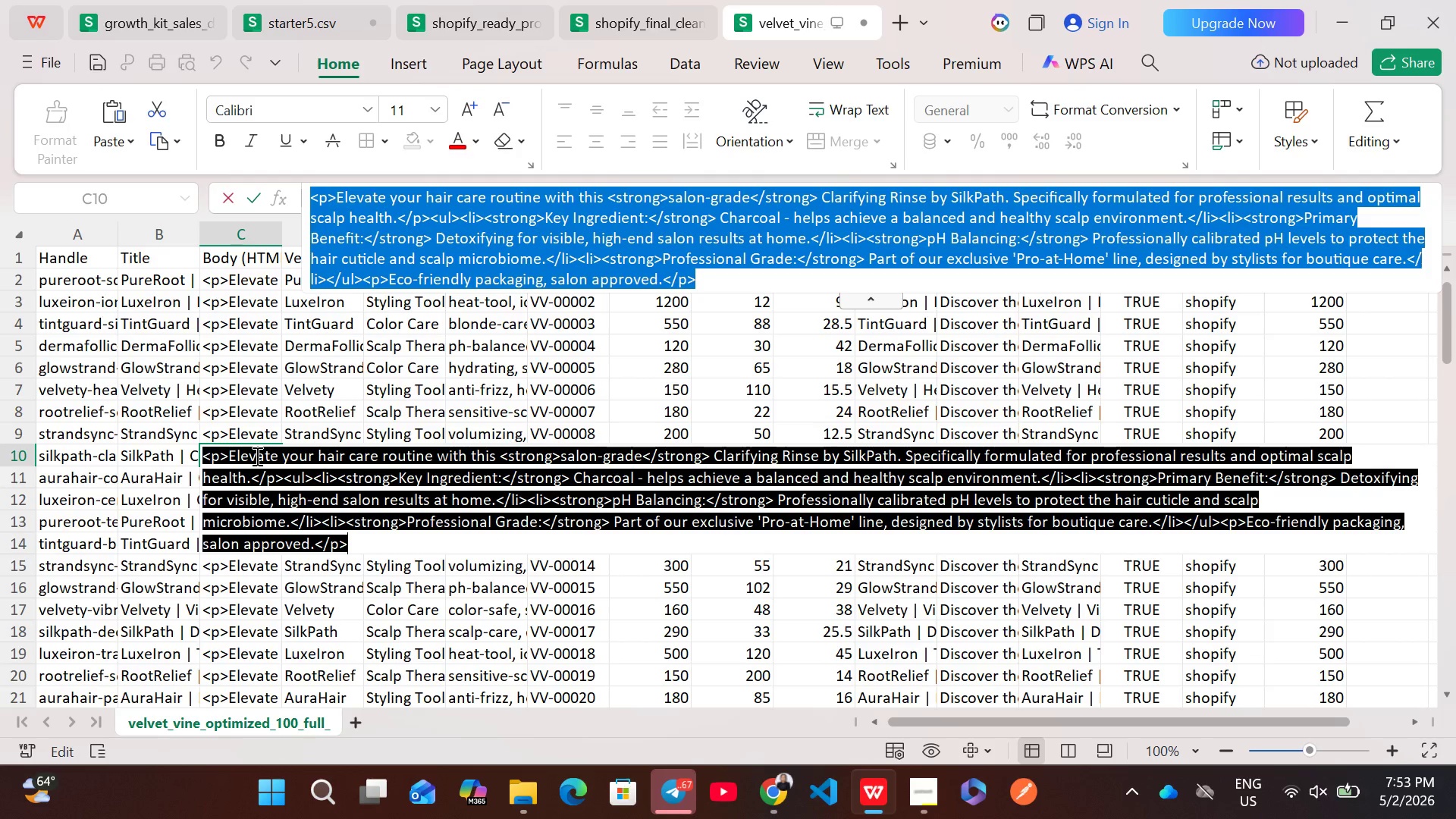 
key(Control+ControlLeft)
 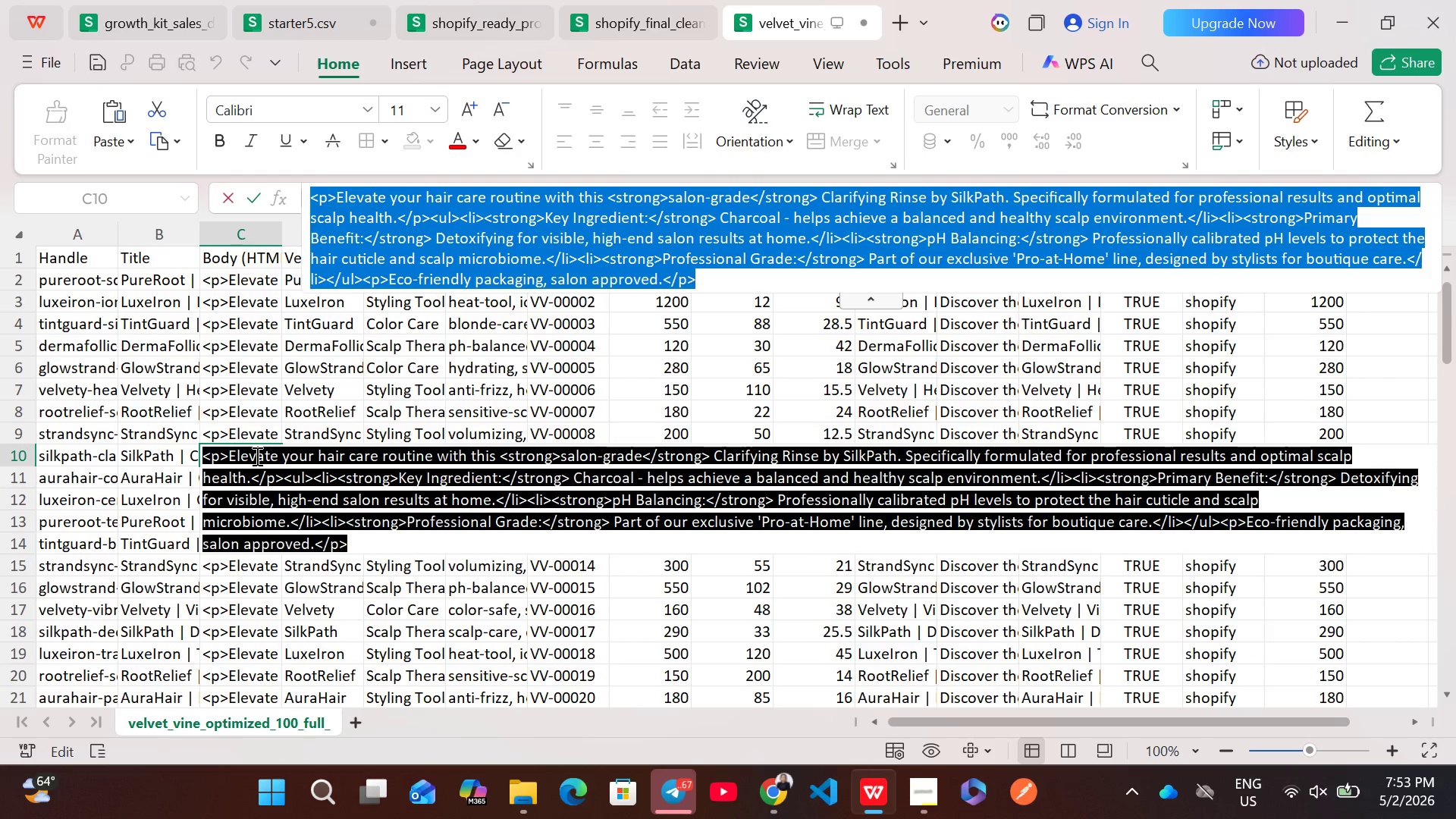 
key(Control+C)
 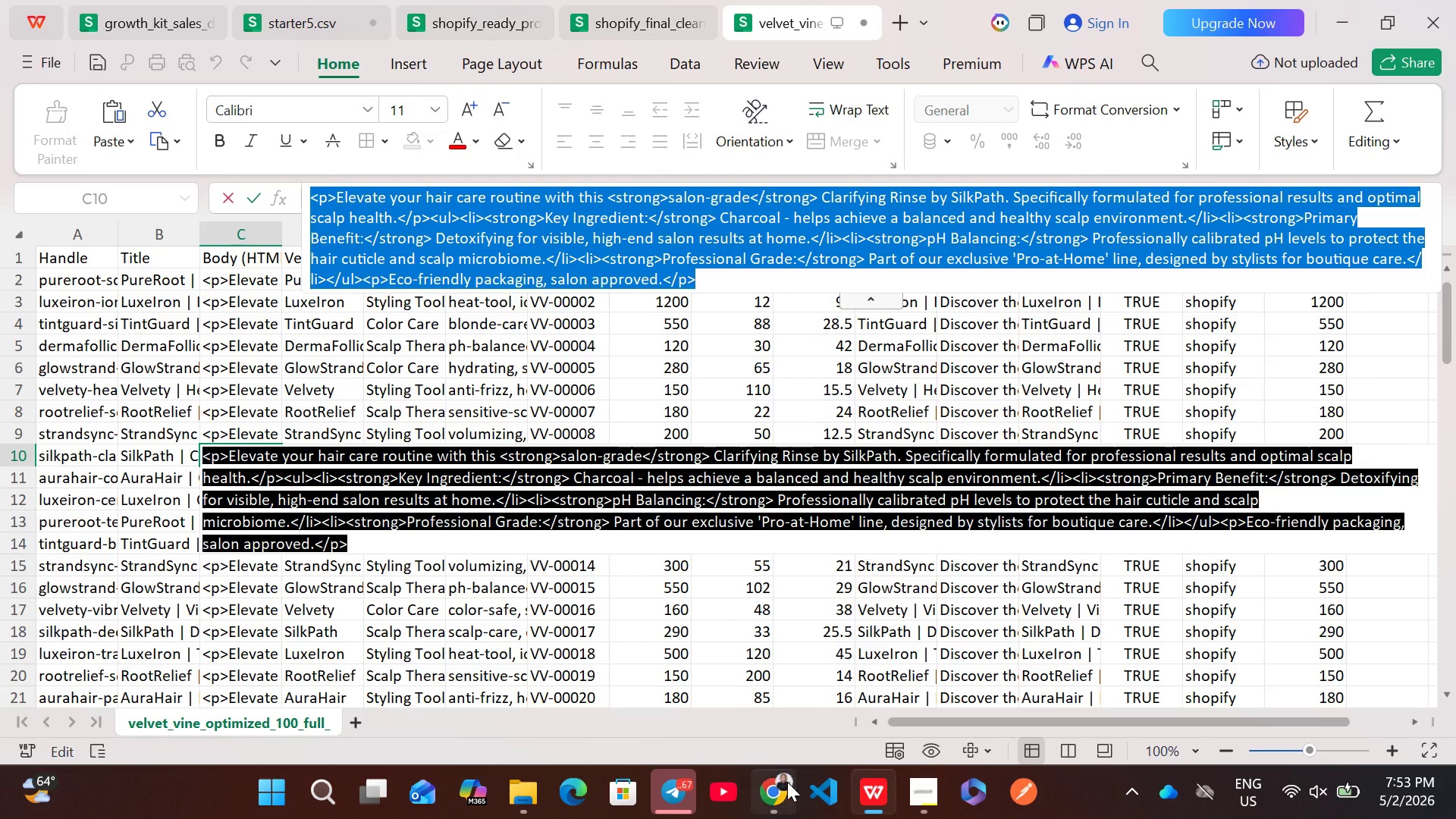 
left_click([788, 784])
 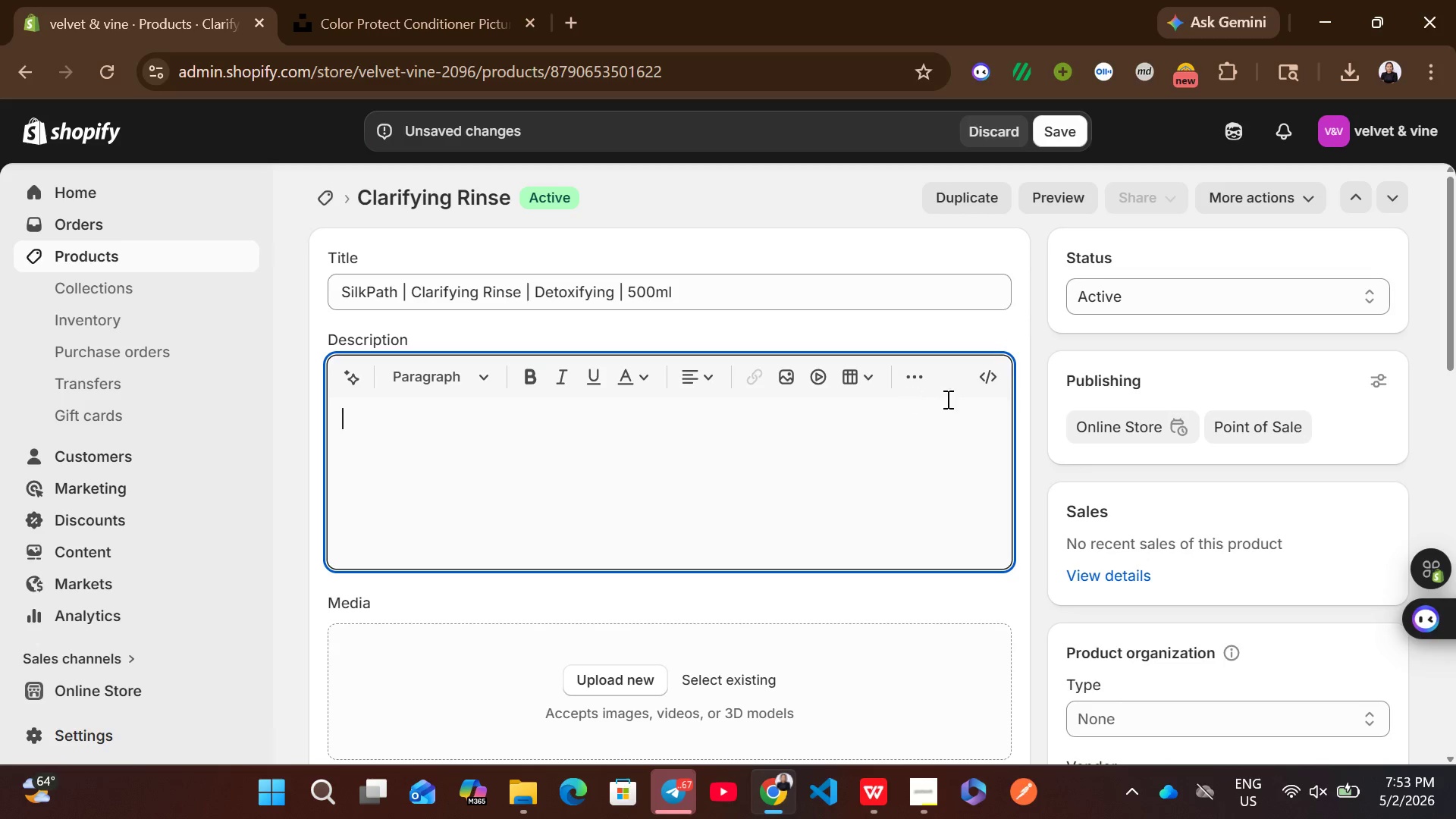 
left_click([990, 387])
 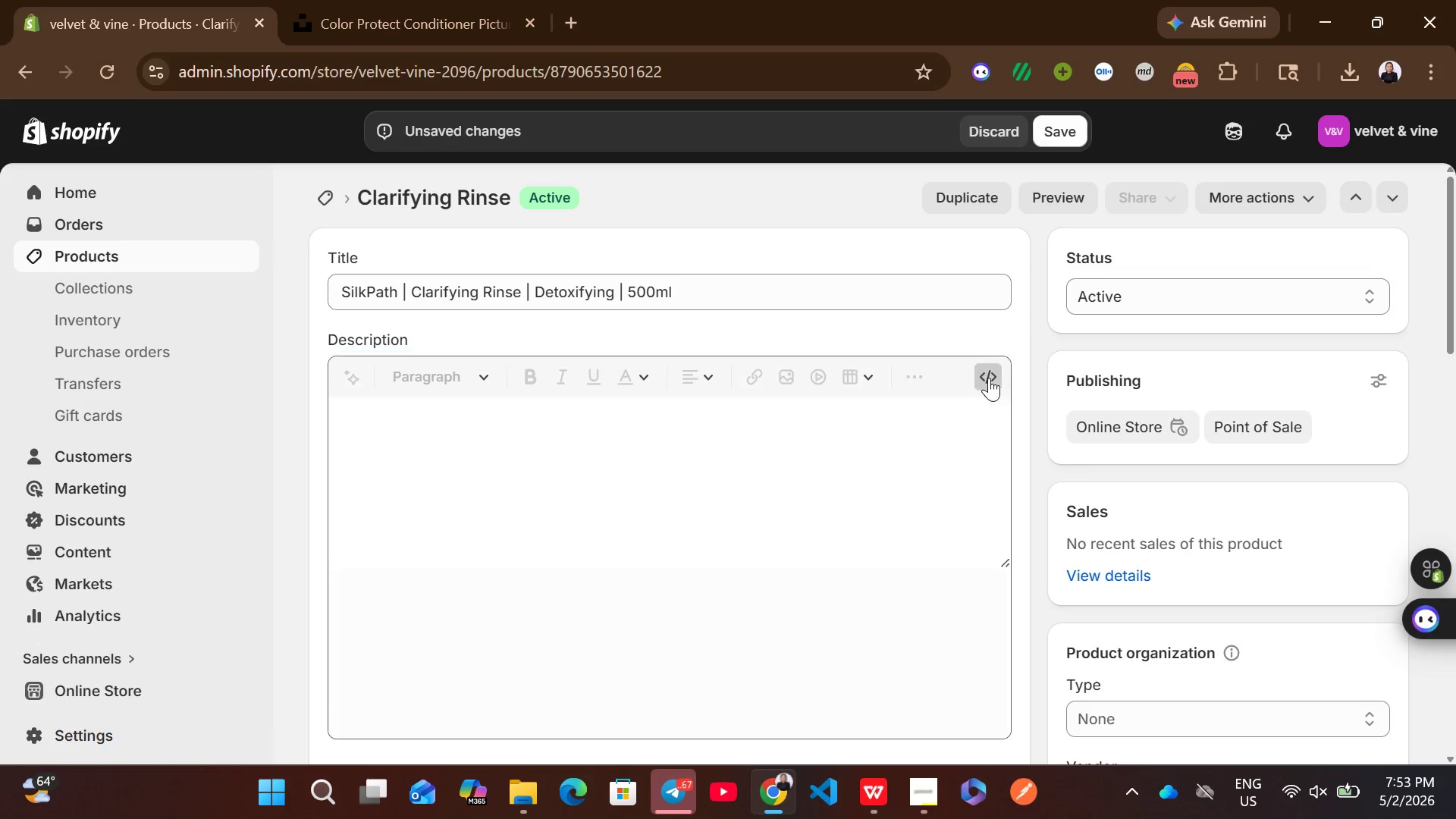 
left_click([989, 378])
 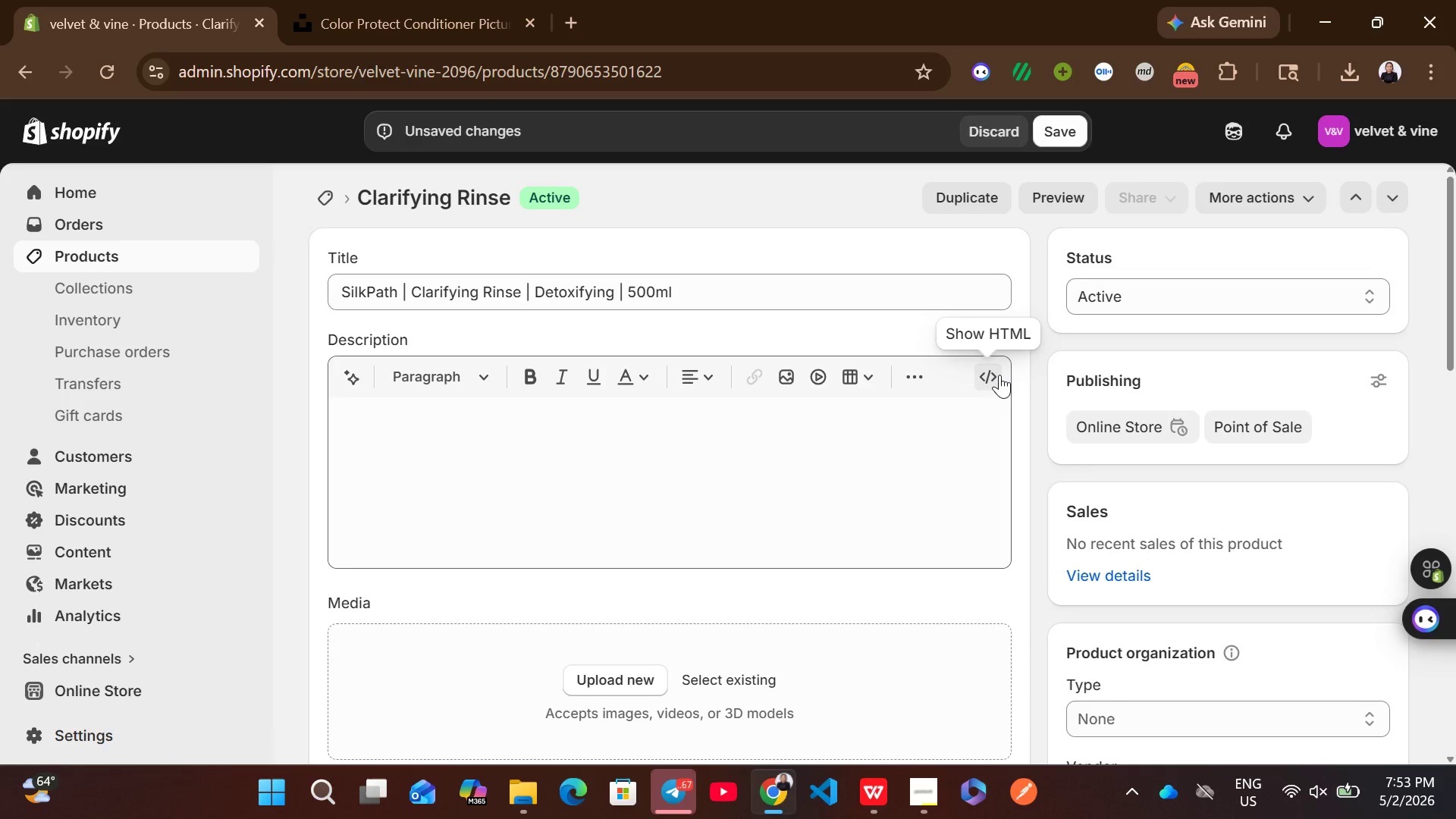 
left_click([999, 375])
 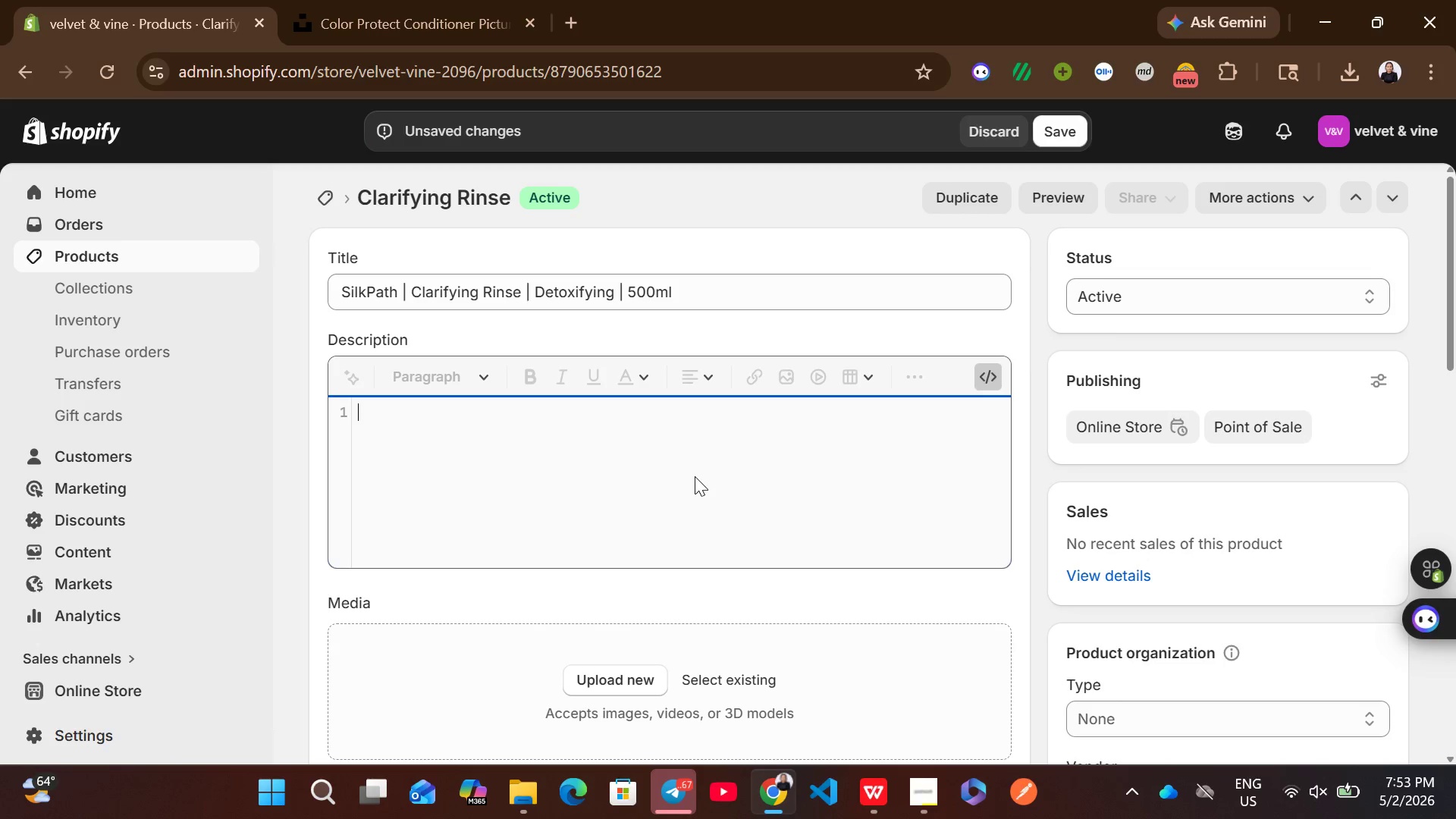 
key(Control+V)
 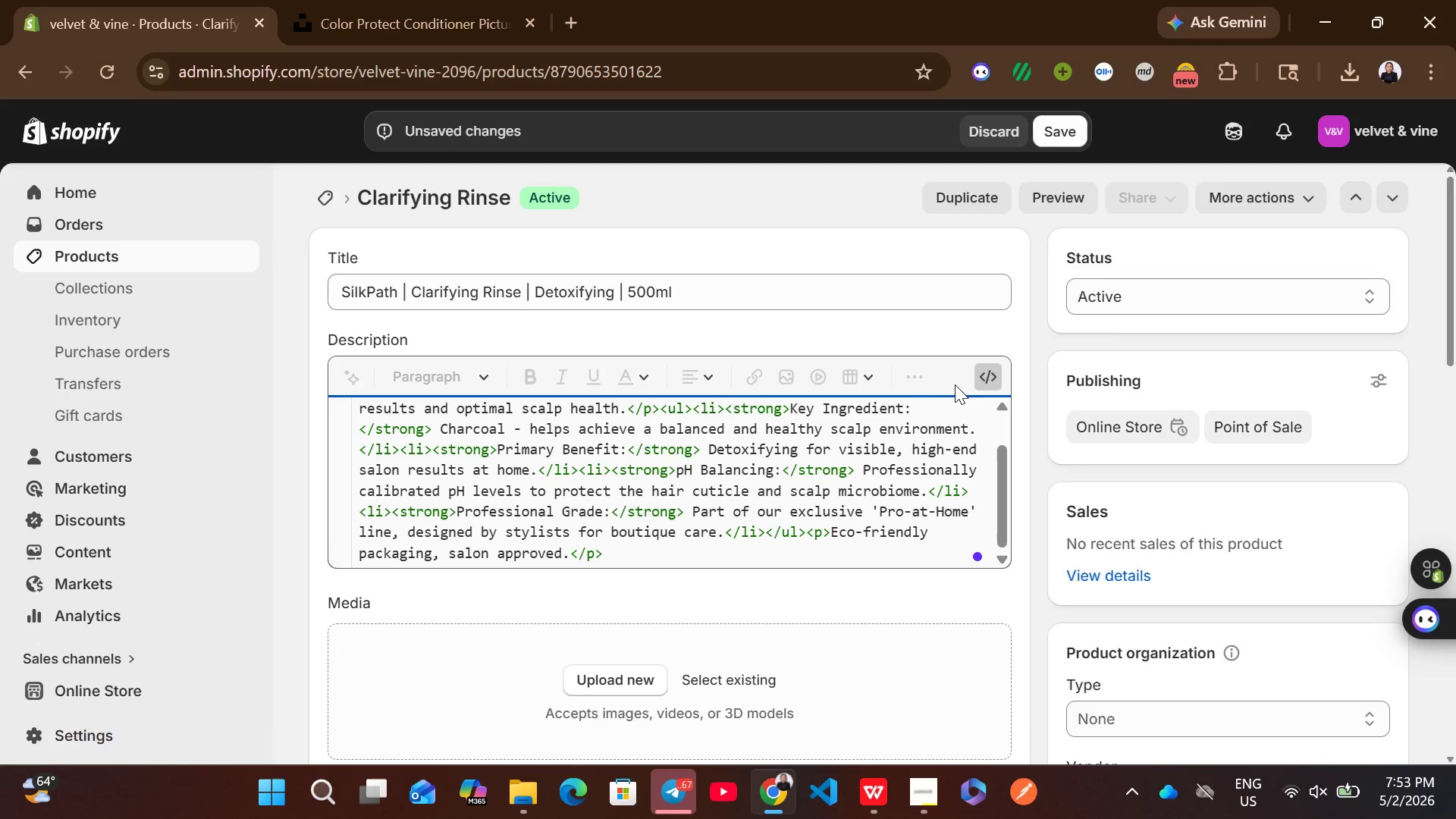 
left_click([974, 376])
 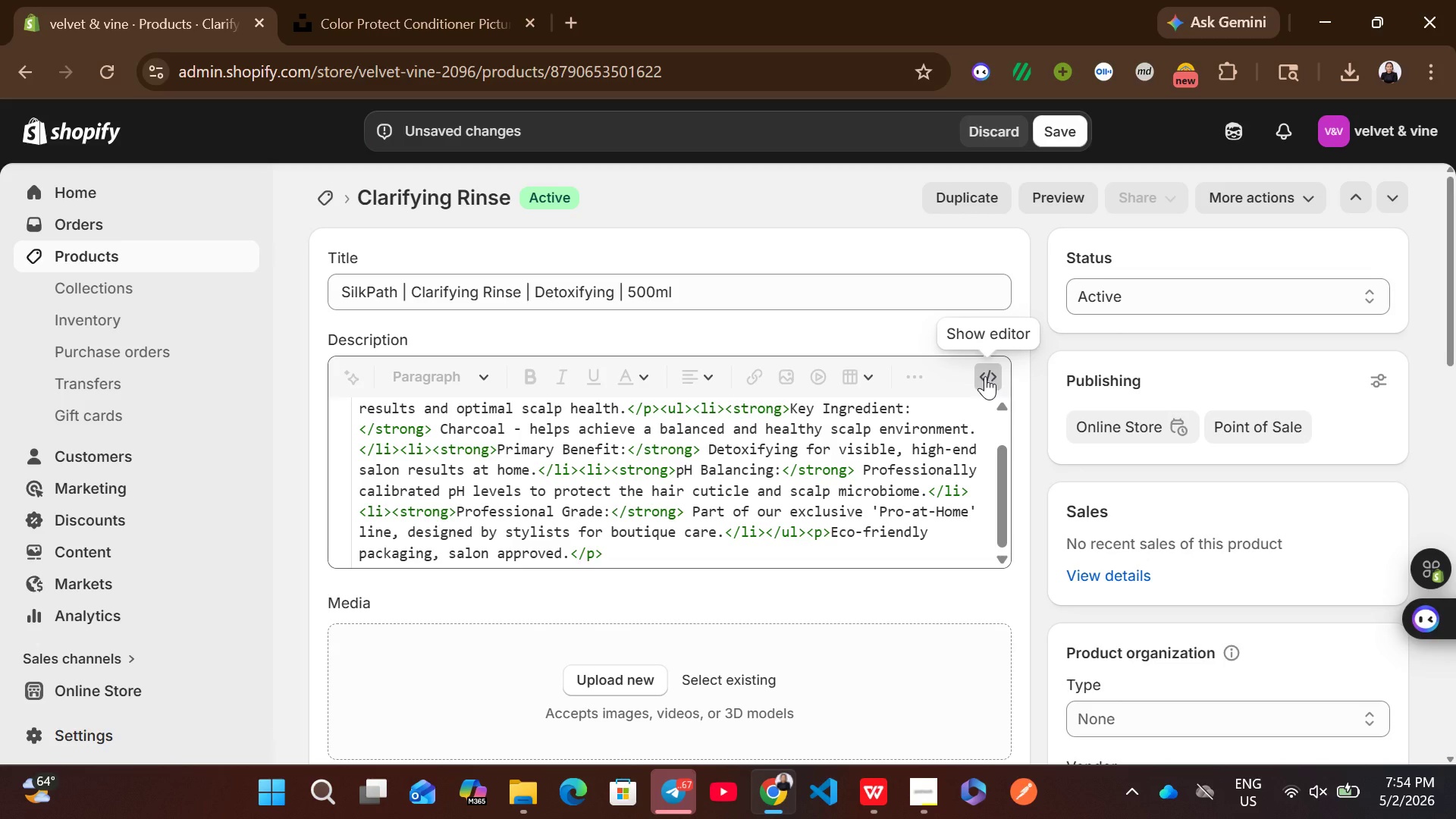 
left_click([985, 376])
 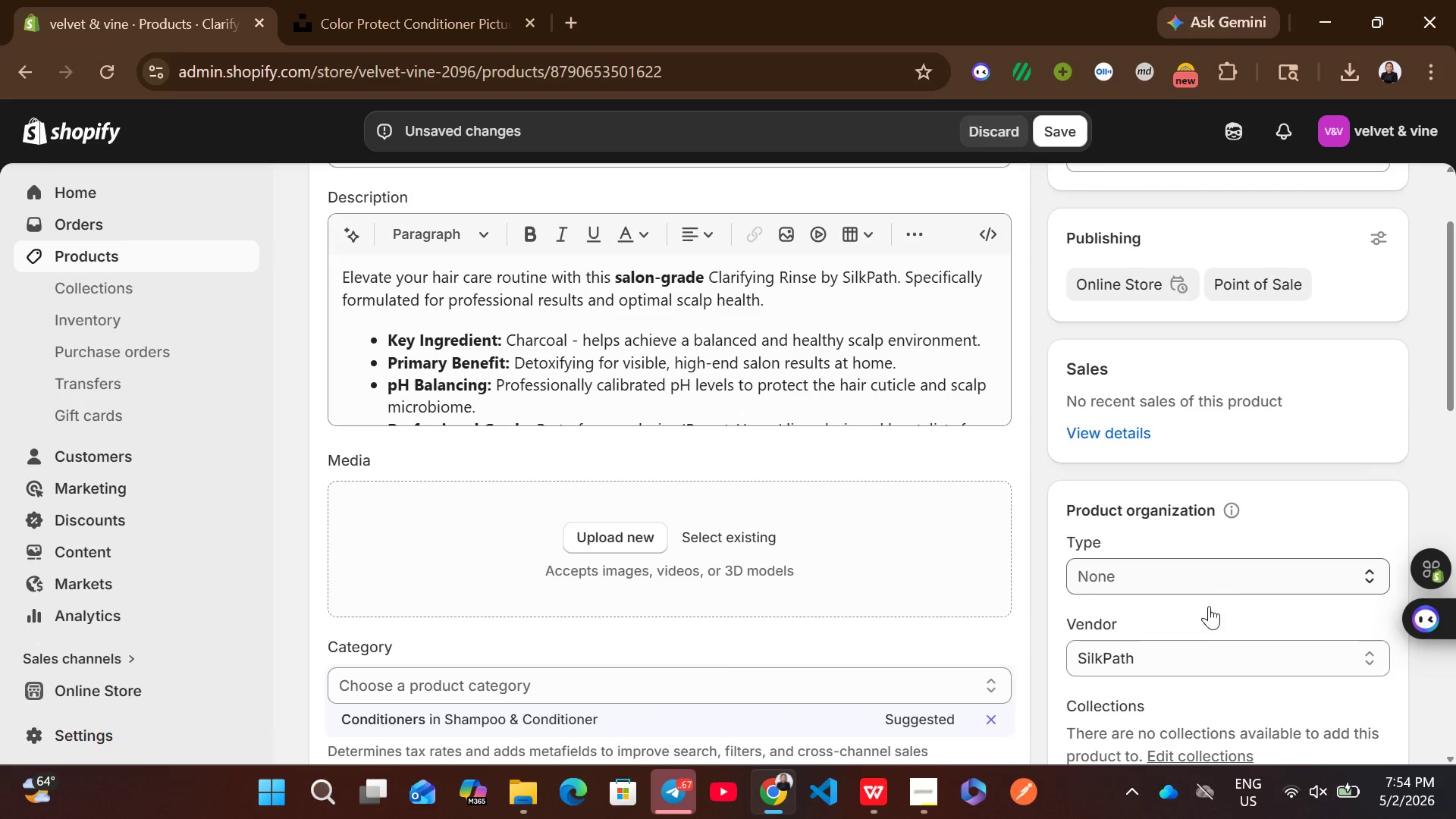 
left_click([1163, 565])
 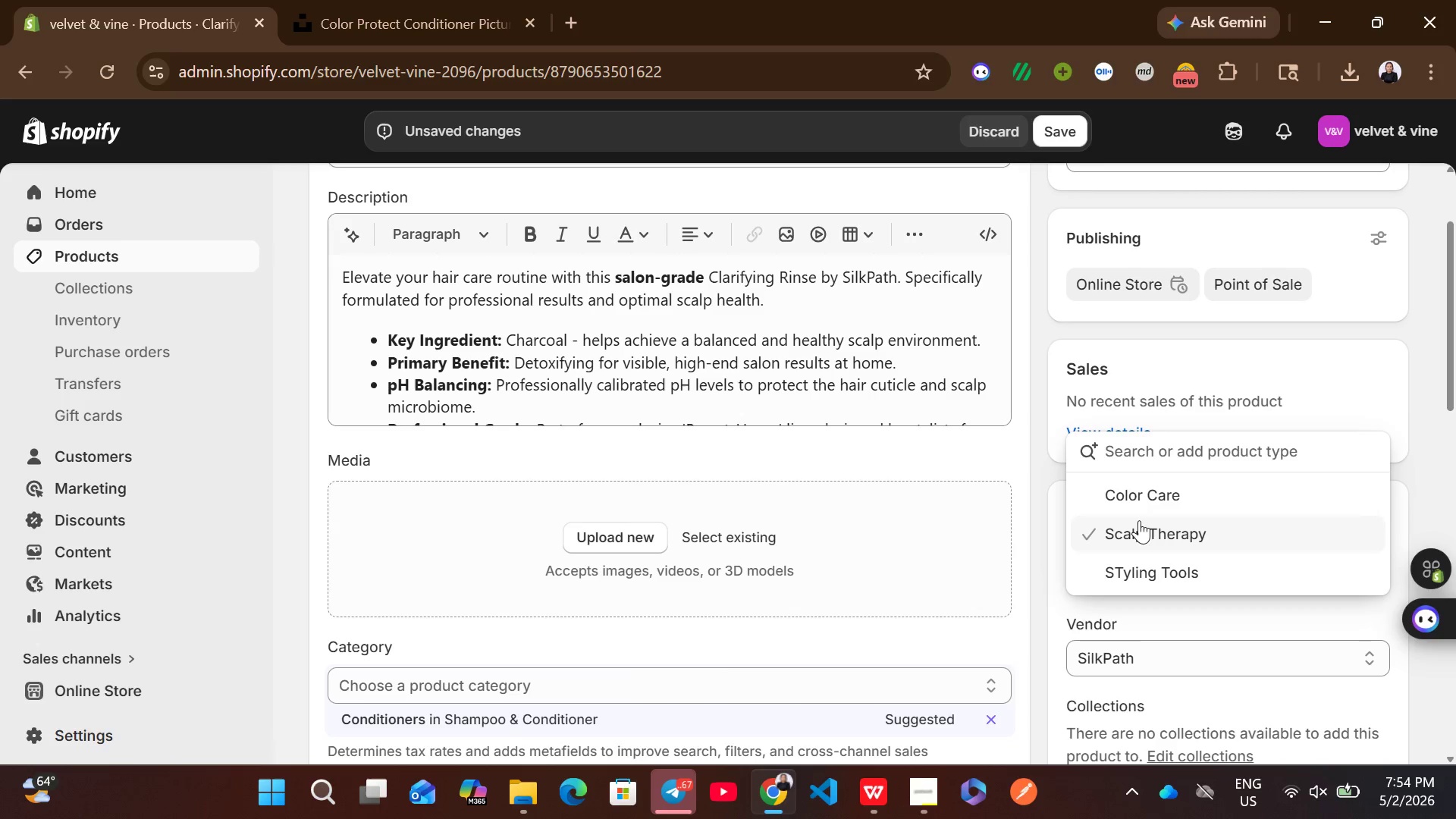 
left_click([1138, 522])
 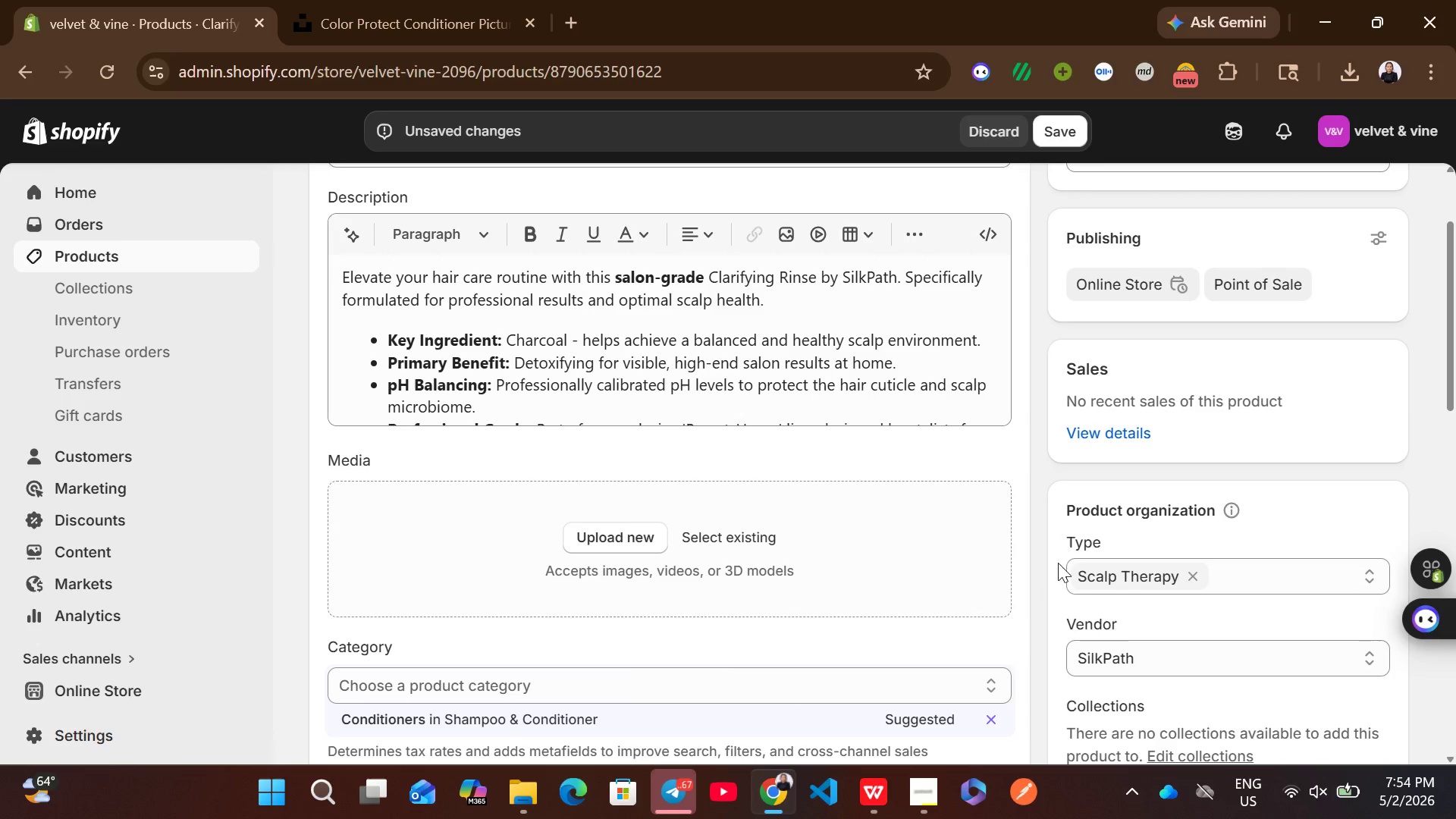 
mouse_move([1012, 590])
 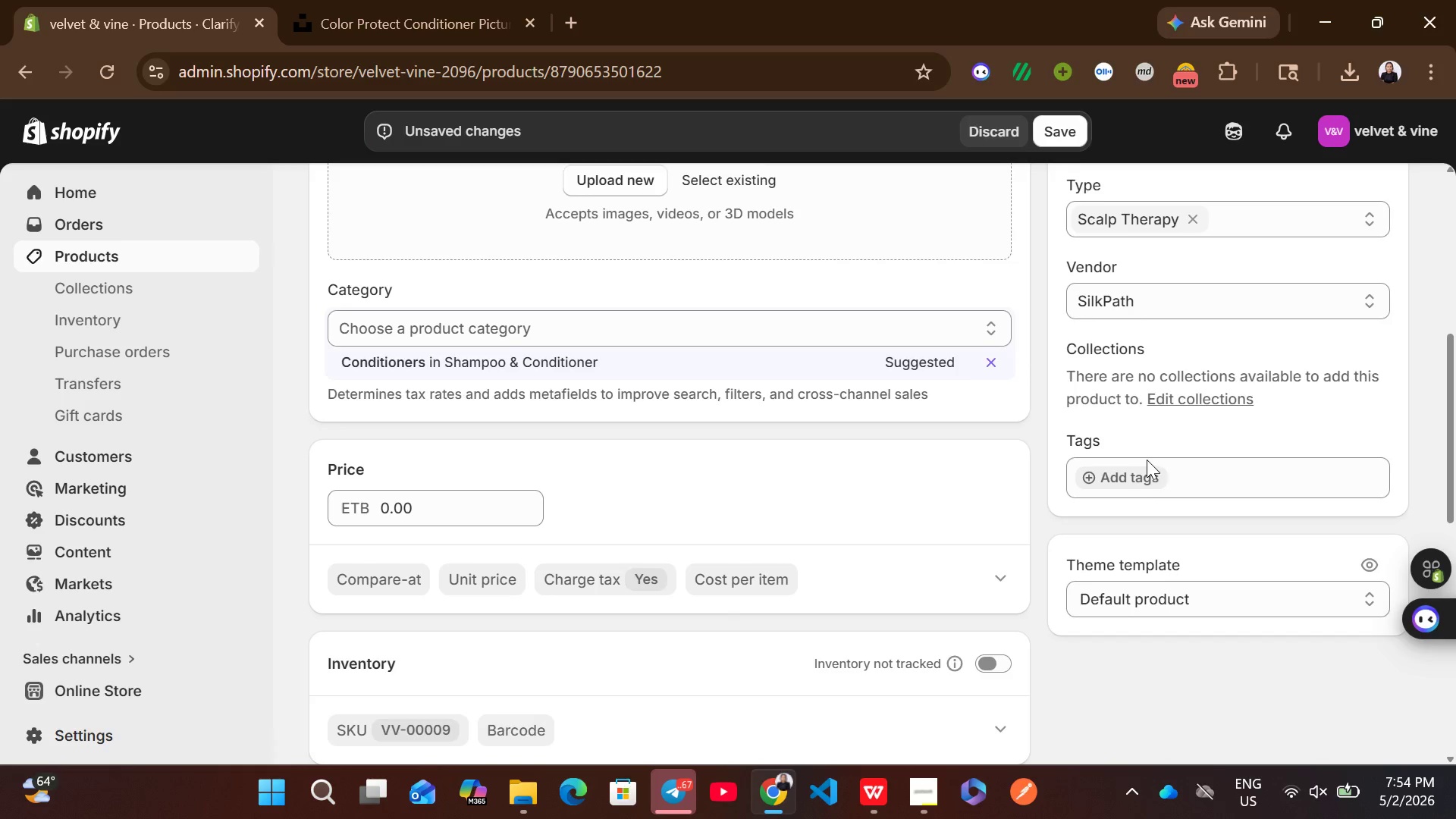 
left_click([1119, 428])
 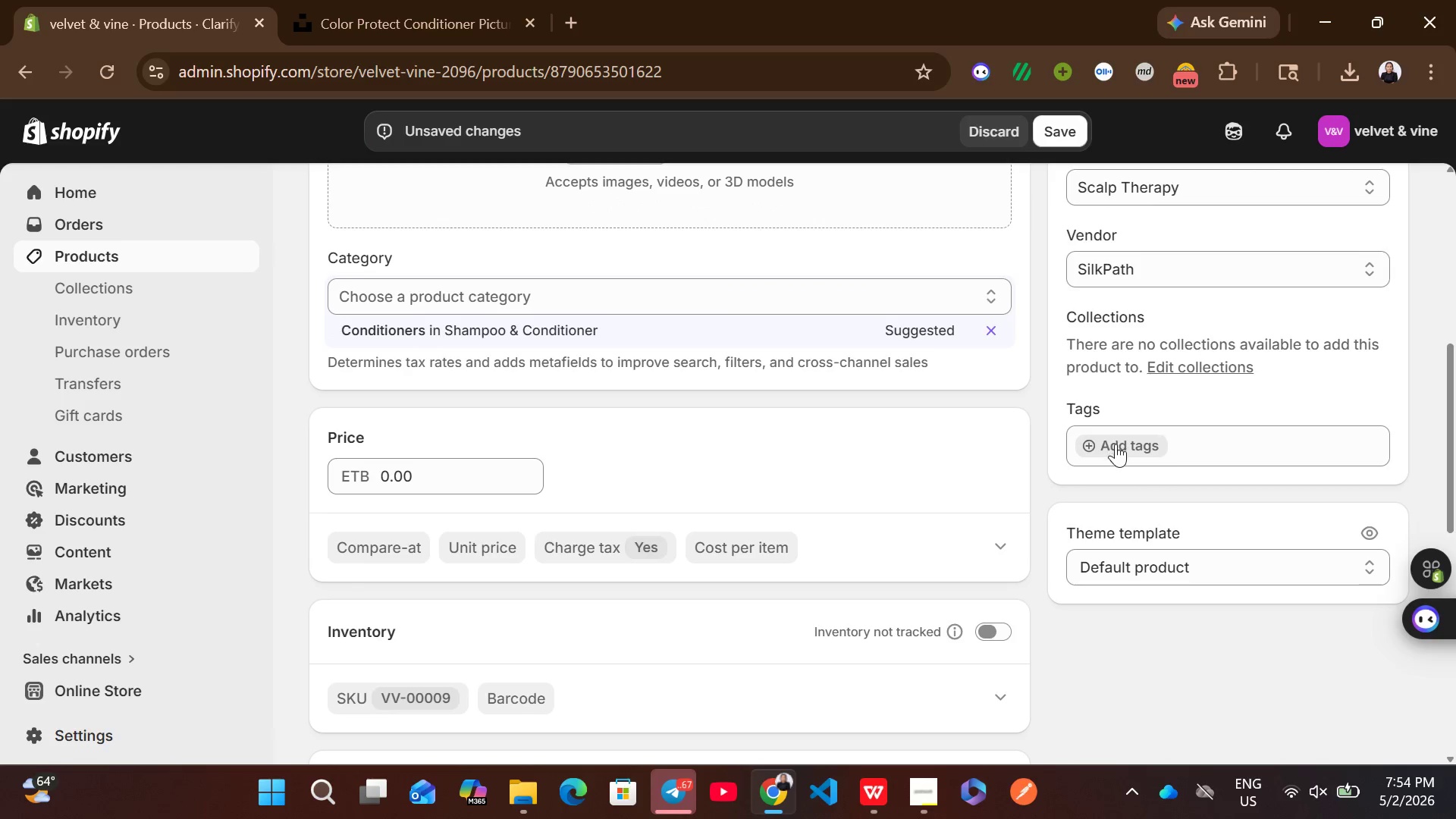 
left_click([1116, 444])
 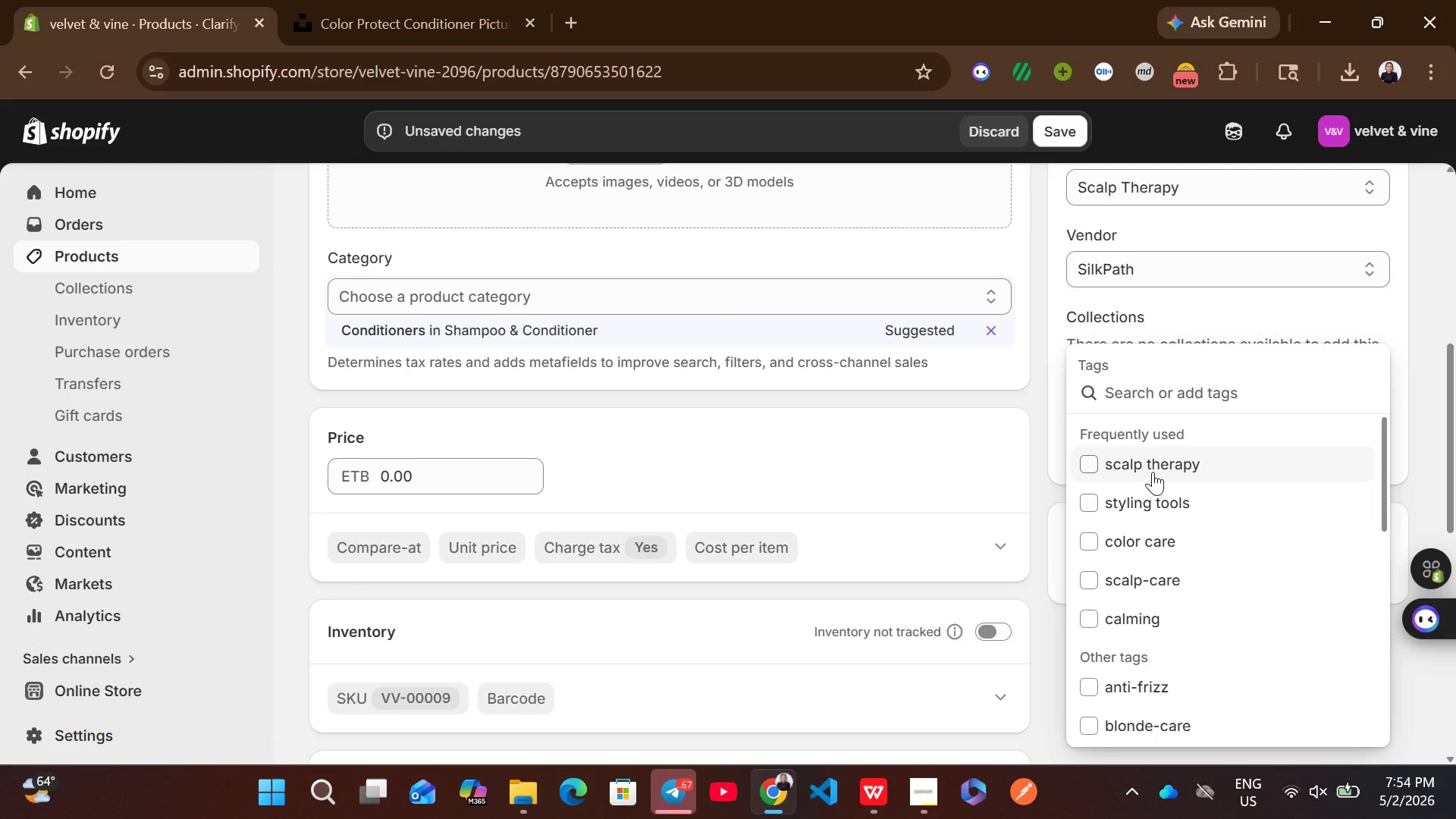 
wait(5.41)
 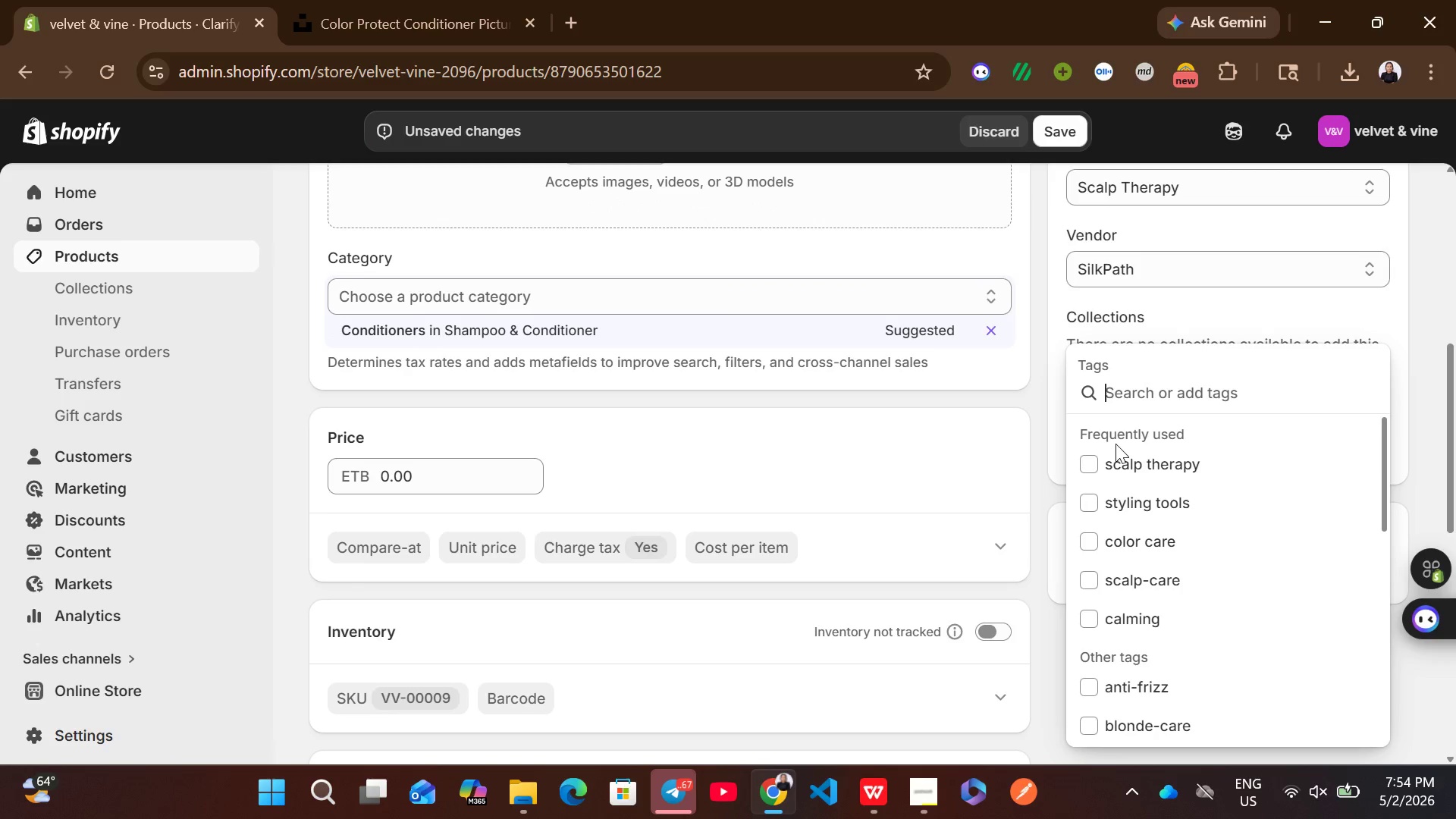 
left_click([1125, 578])
 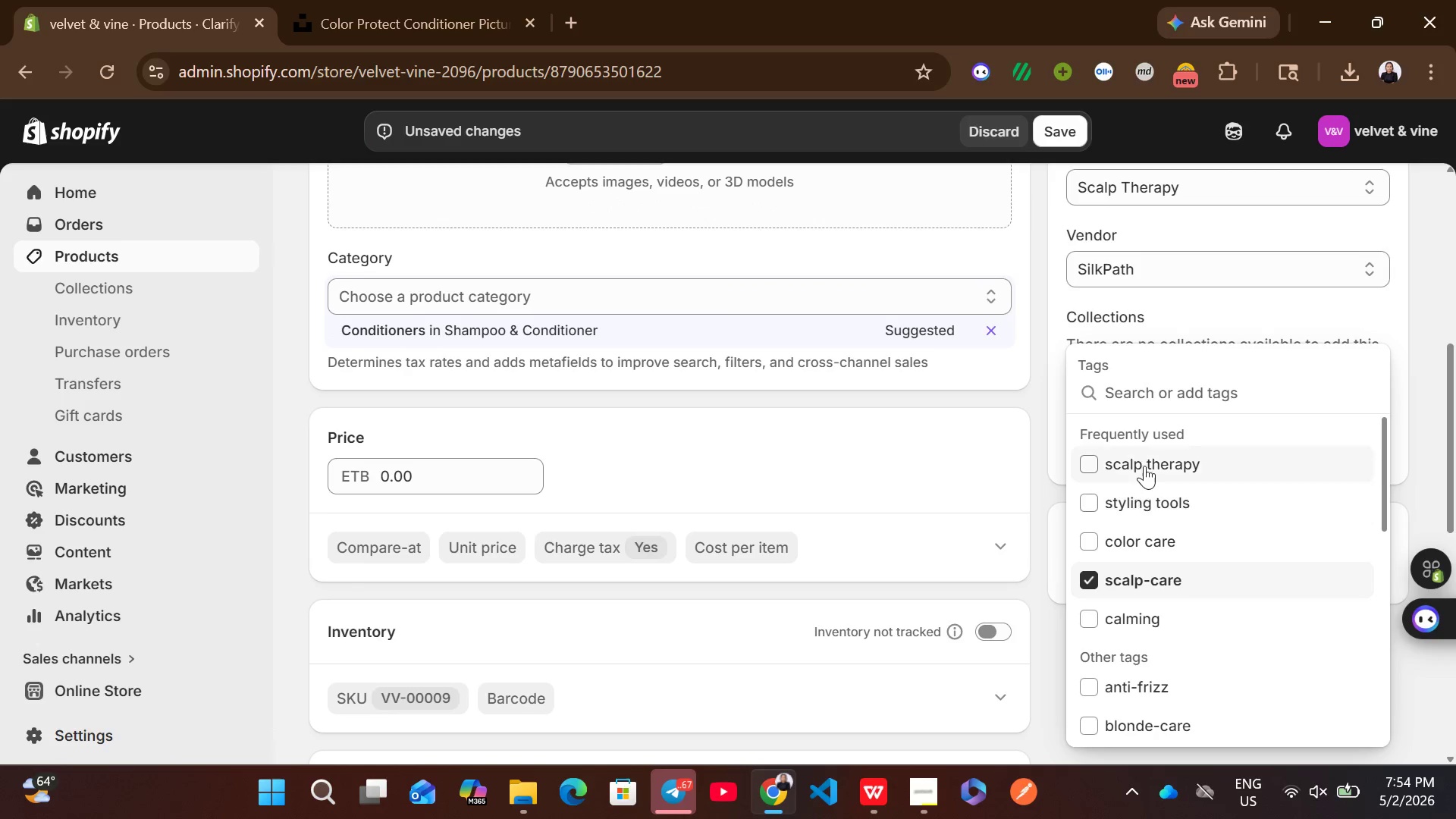 
left_click([1144, 465])
 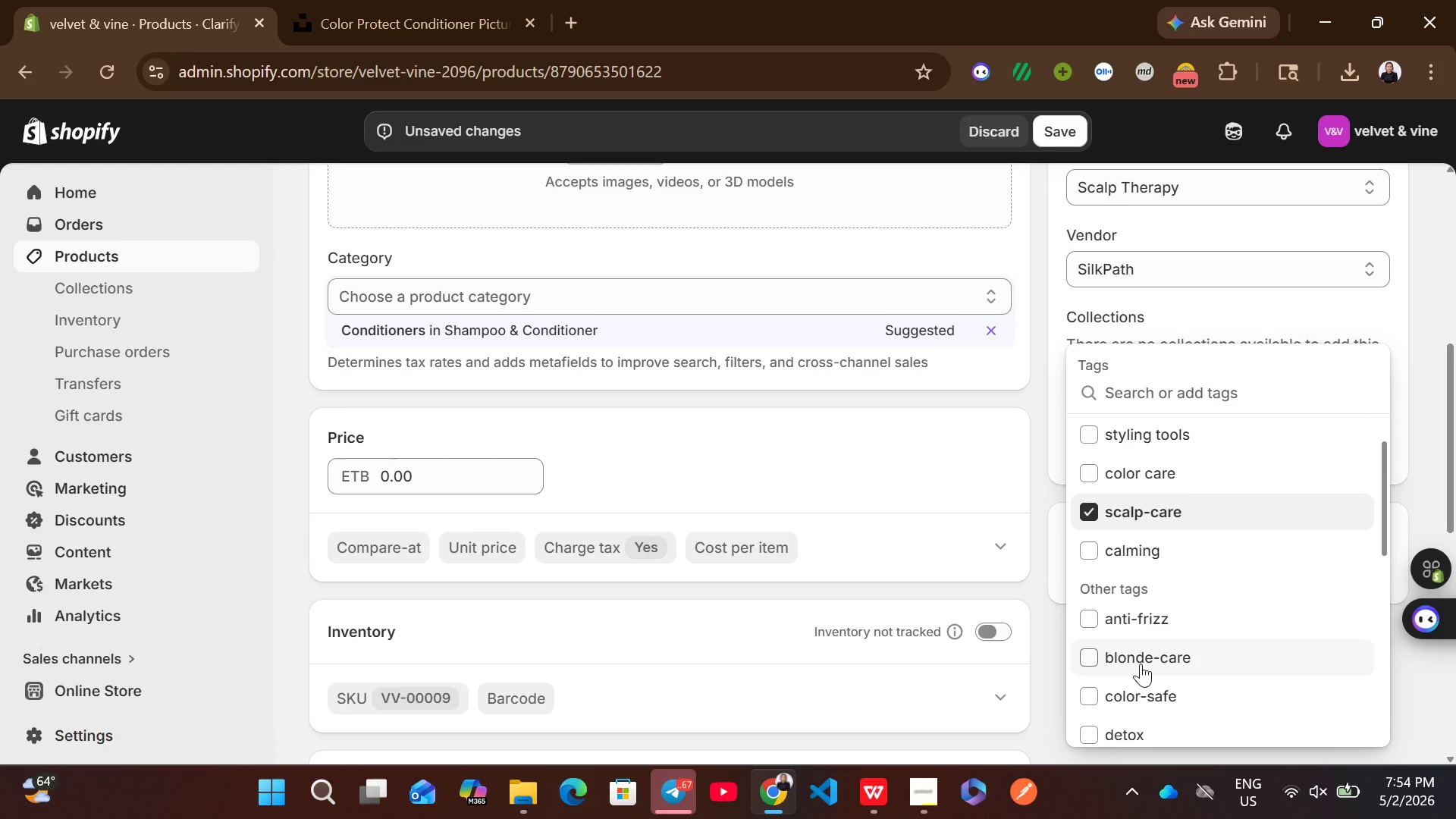 
left_click([1130, 720])
 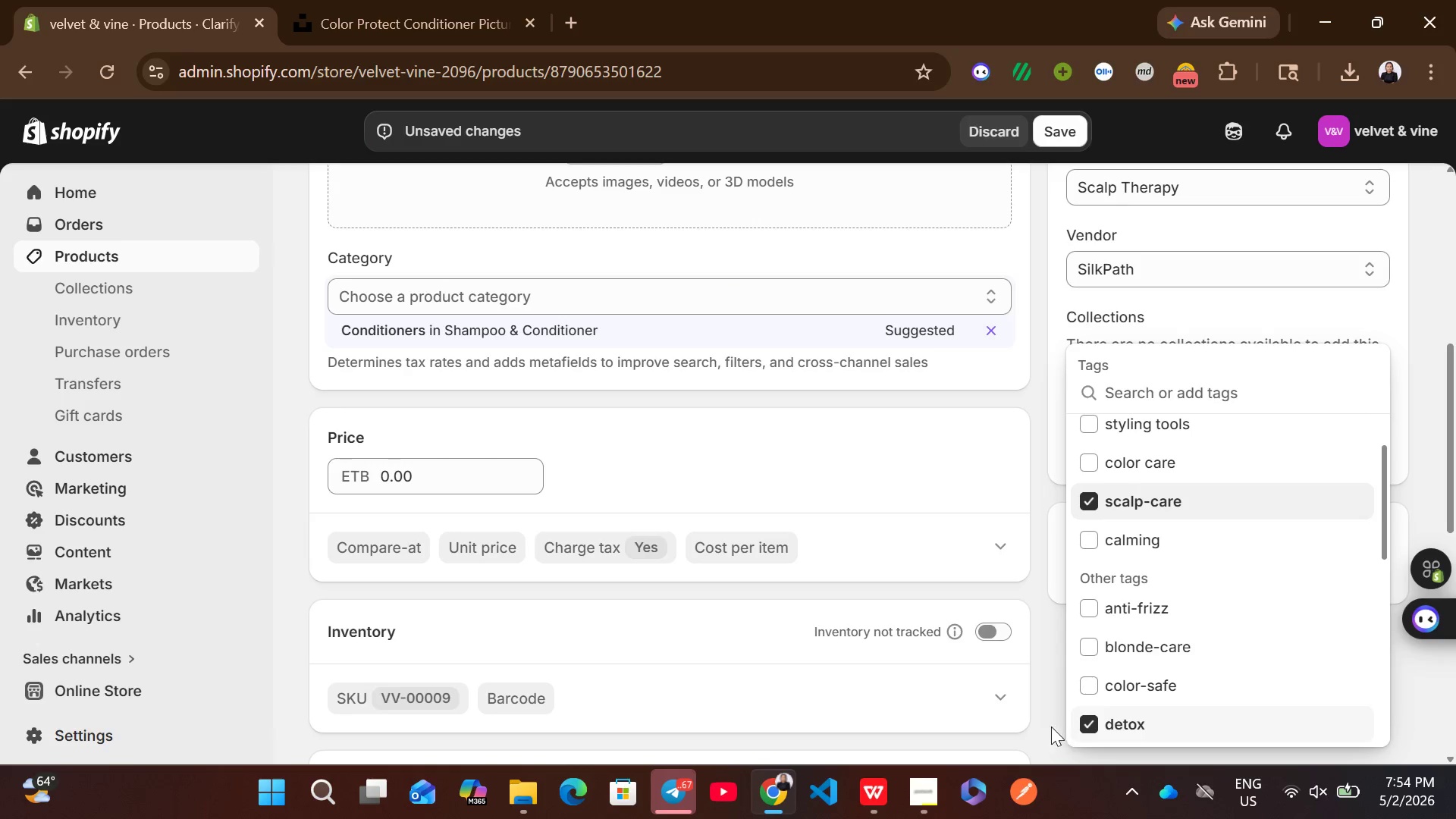 
left_click([1042, 726])
 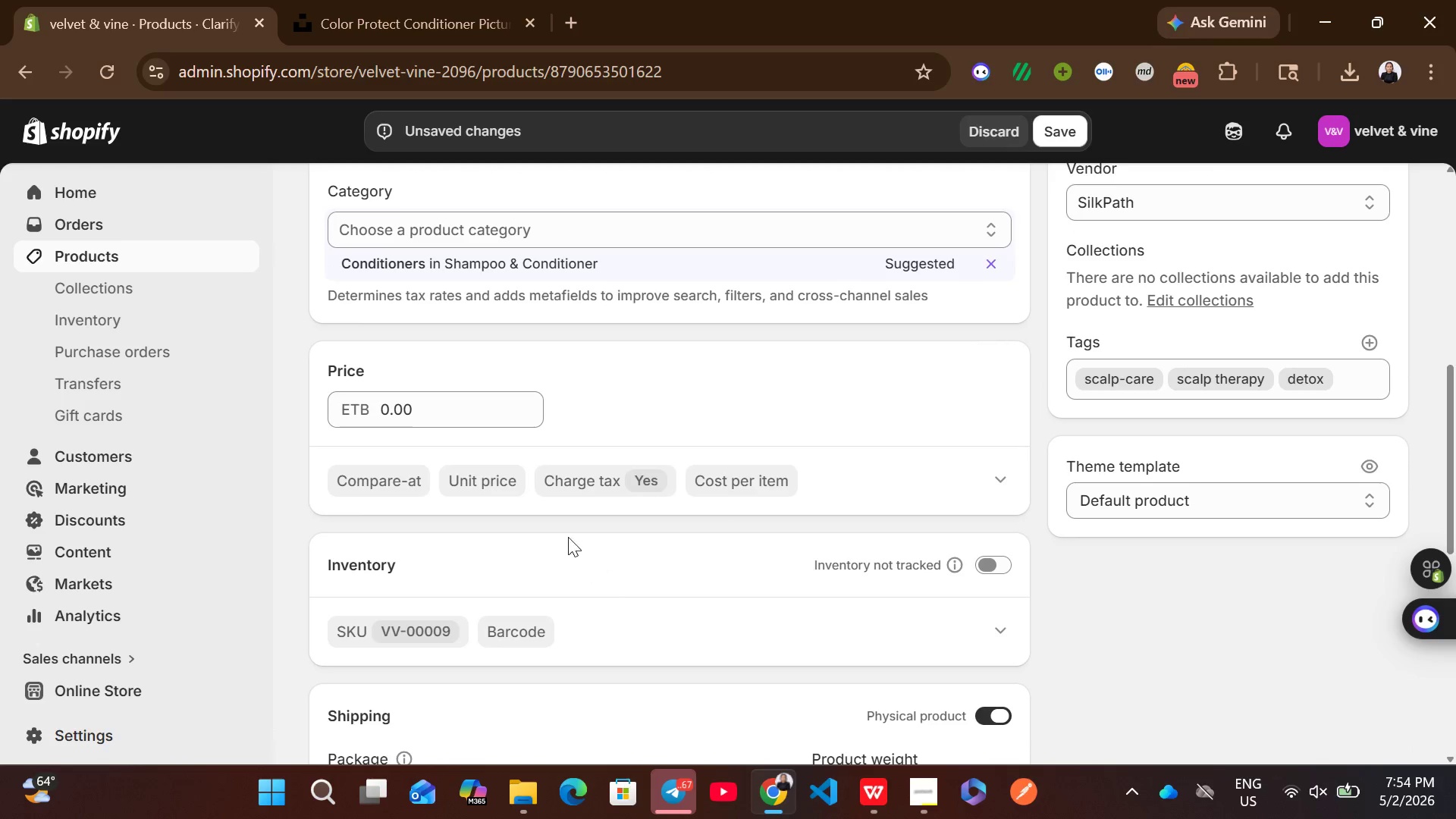 
left_click([471, 407])
 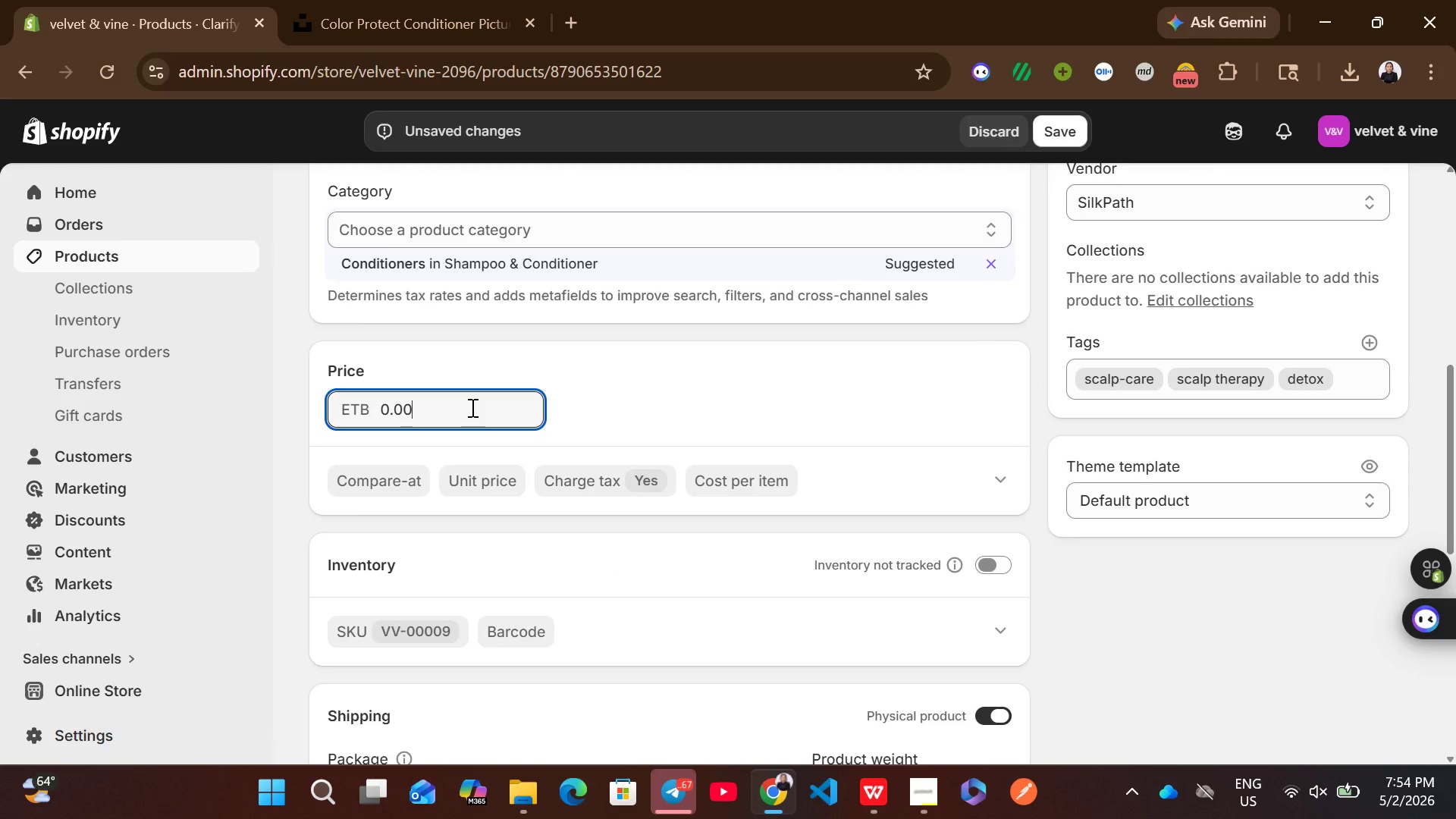 
key(Control+A)
 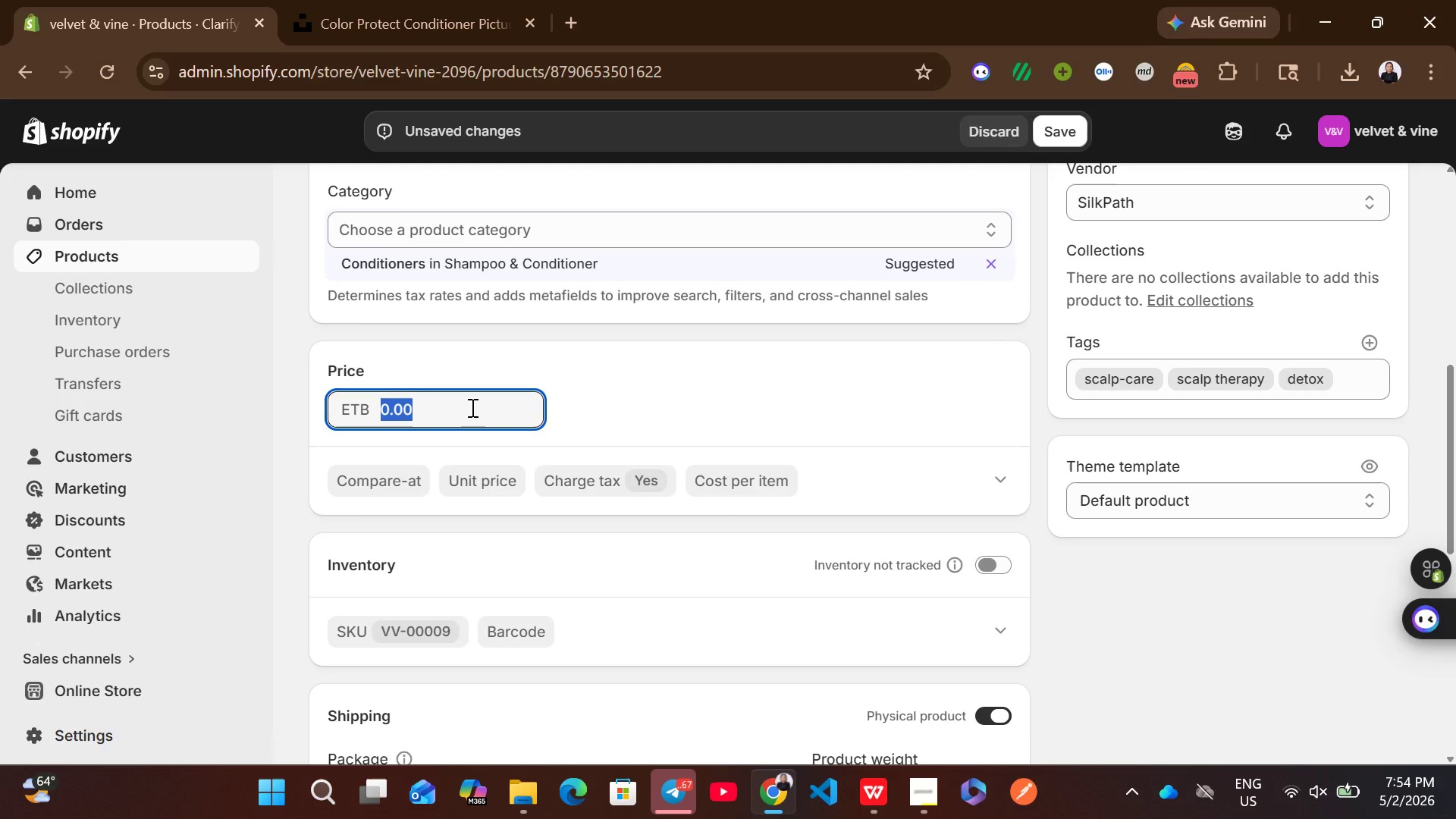 
type(31)
 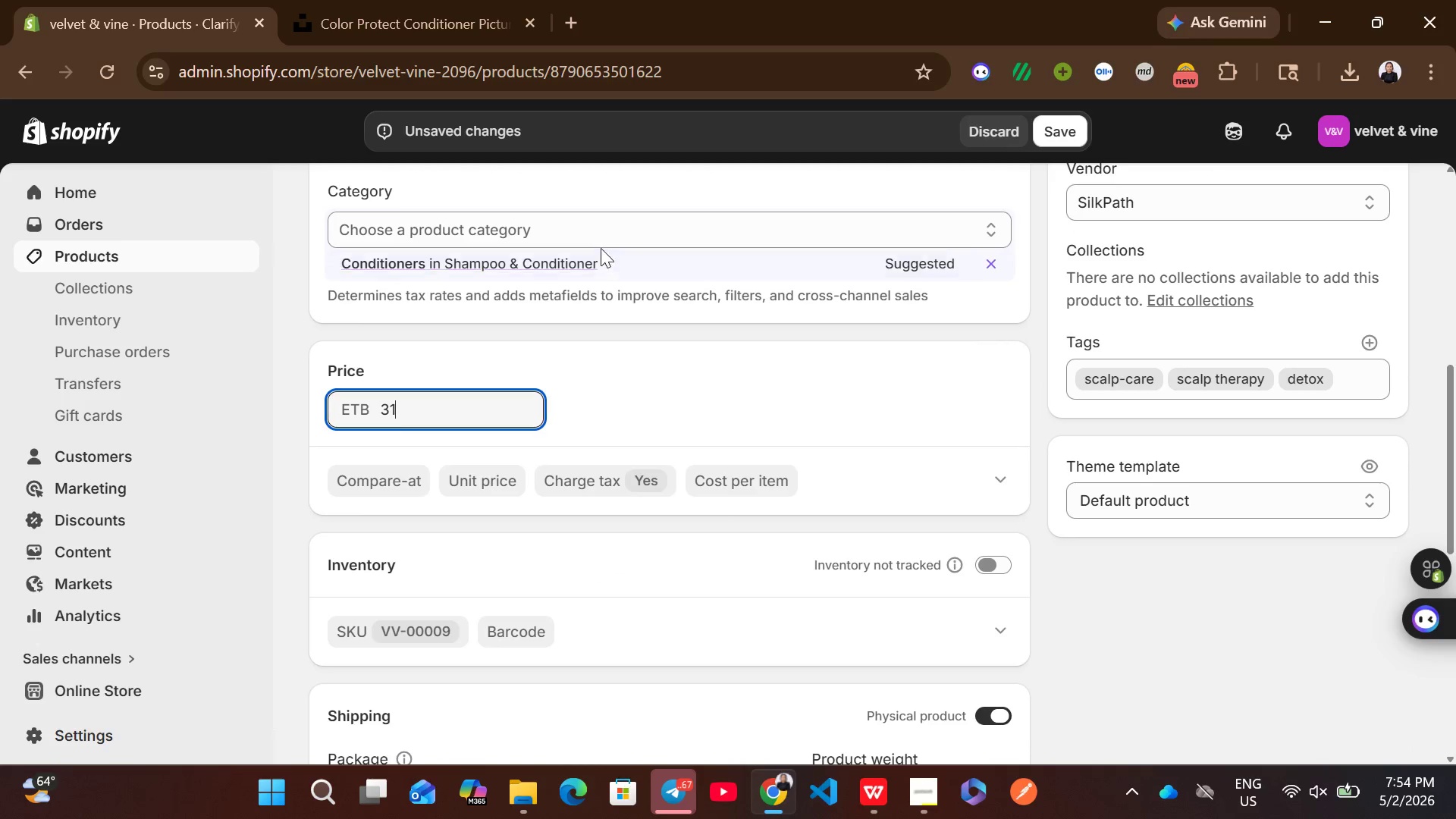 
left_click([576, 275])
 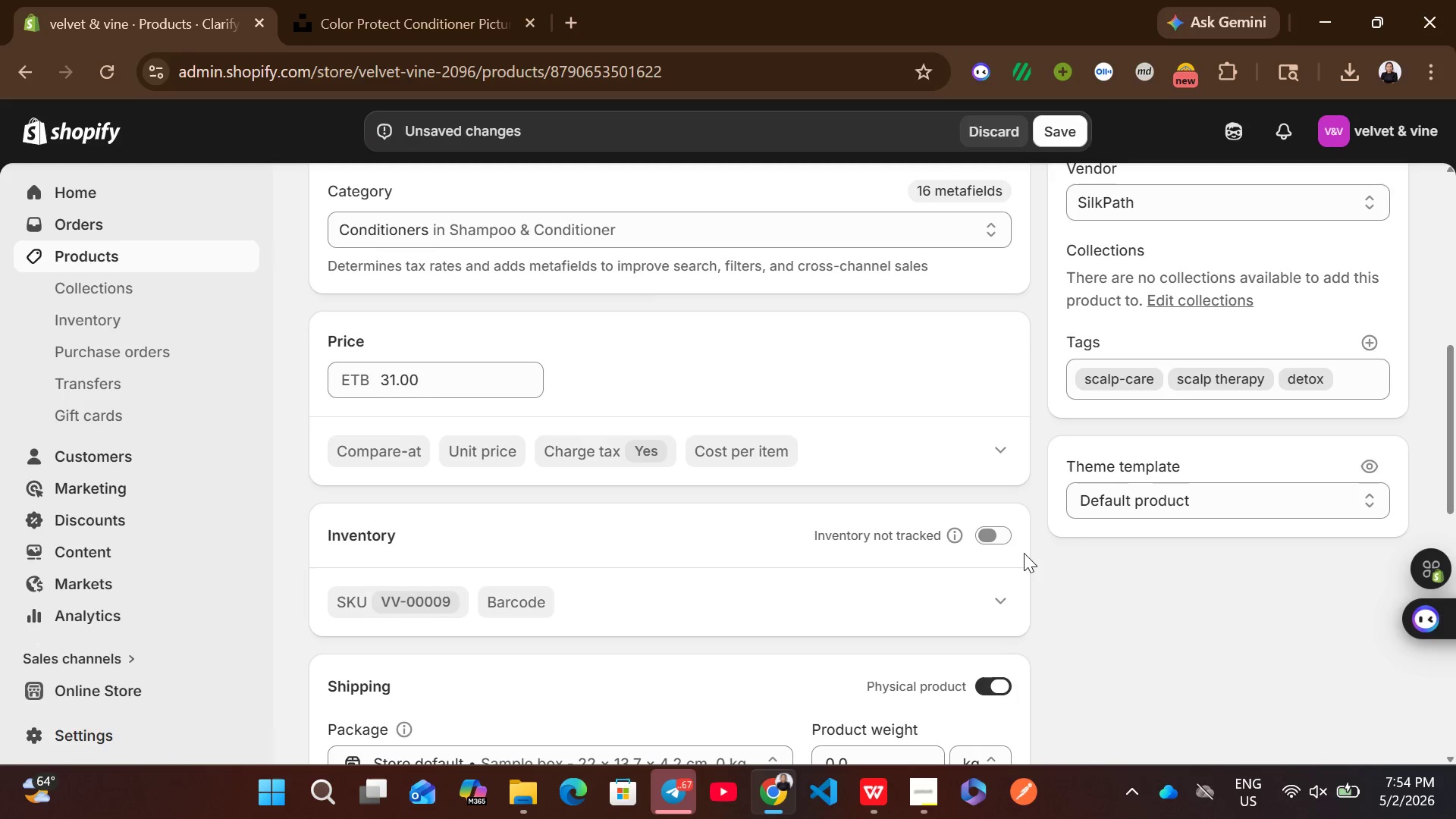 
left_click([999, 542])
 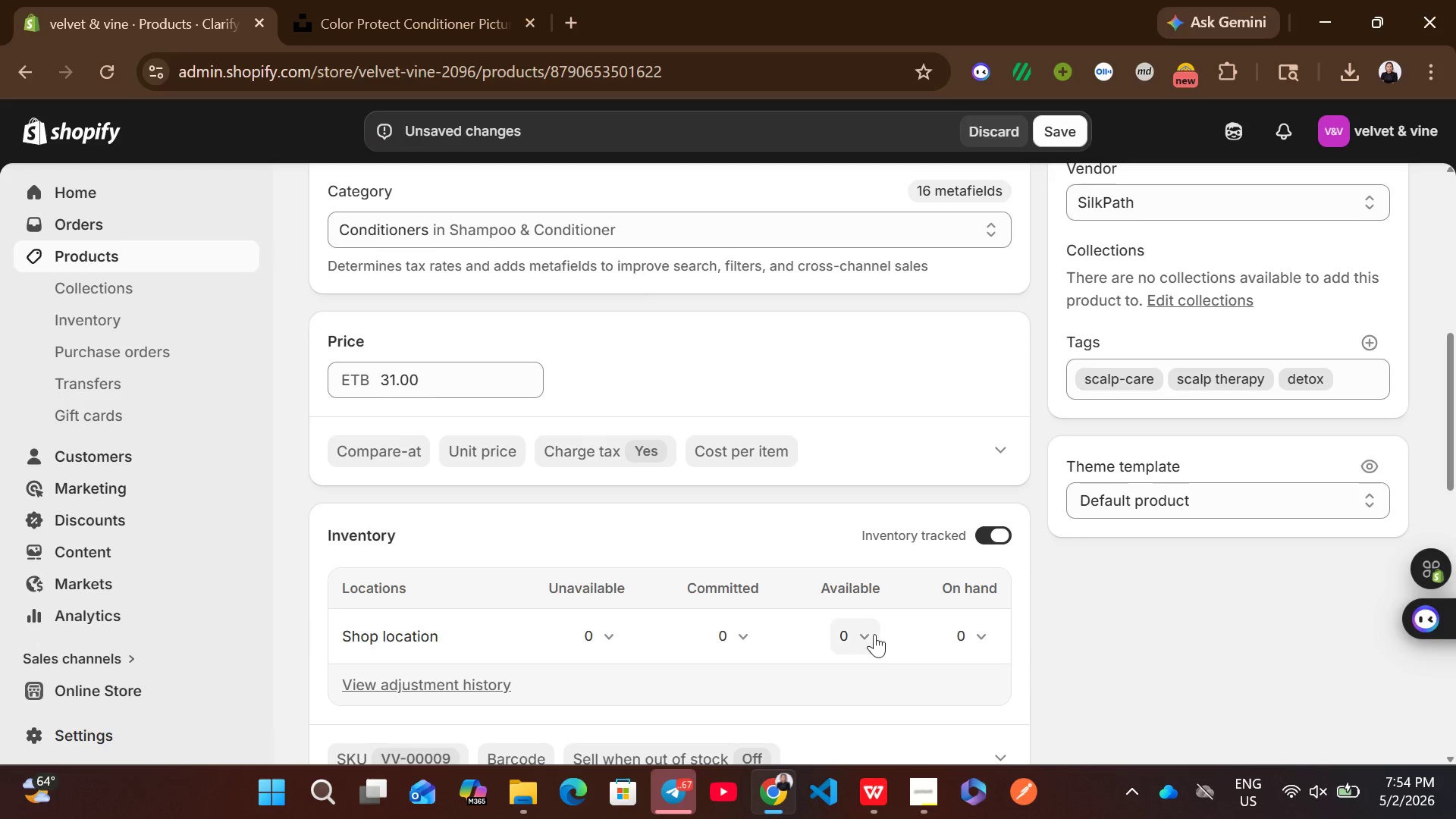 
left_click([865, 634])
 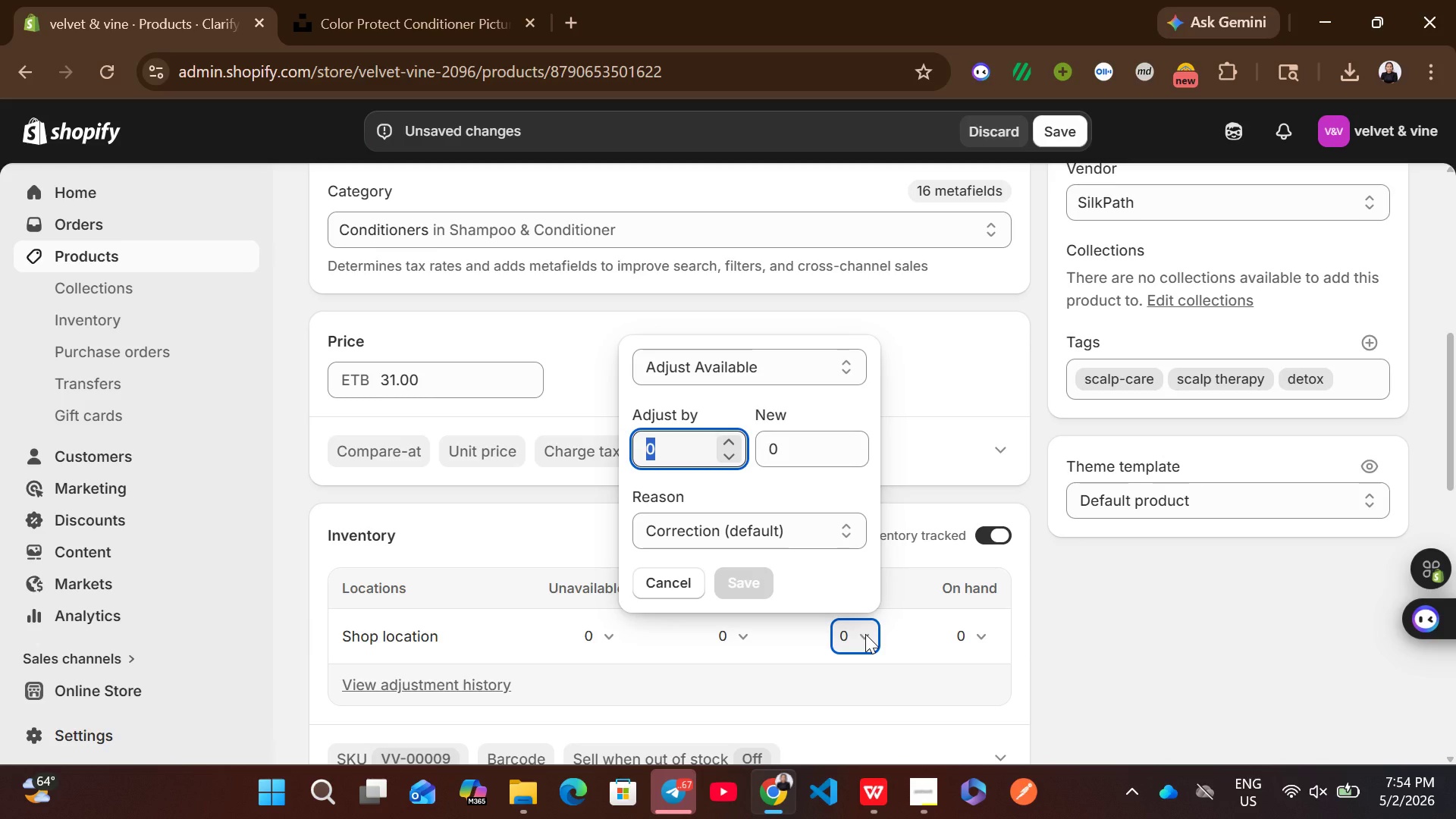 
type(15)
 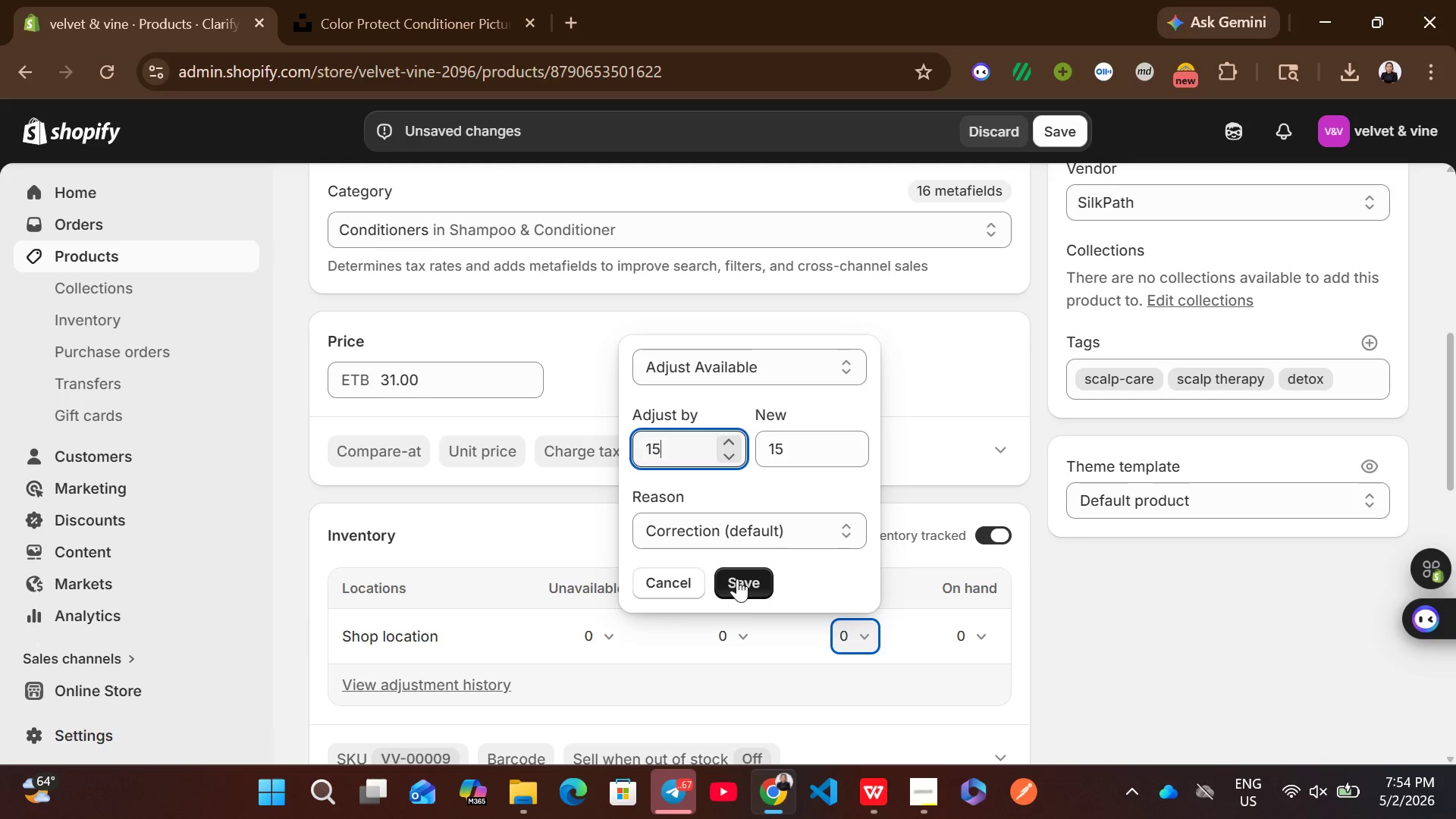 
left_click([736, 579])
 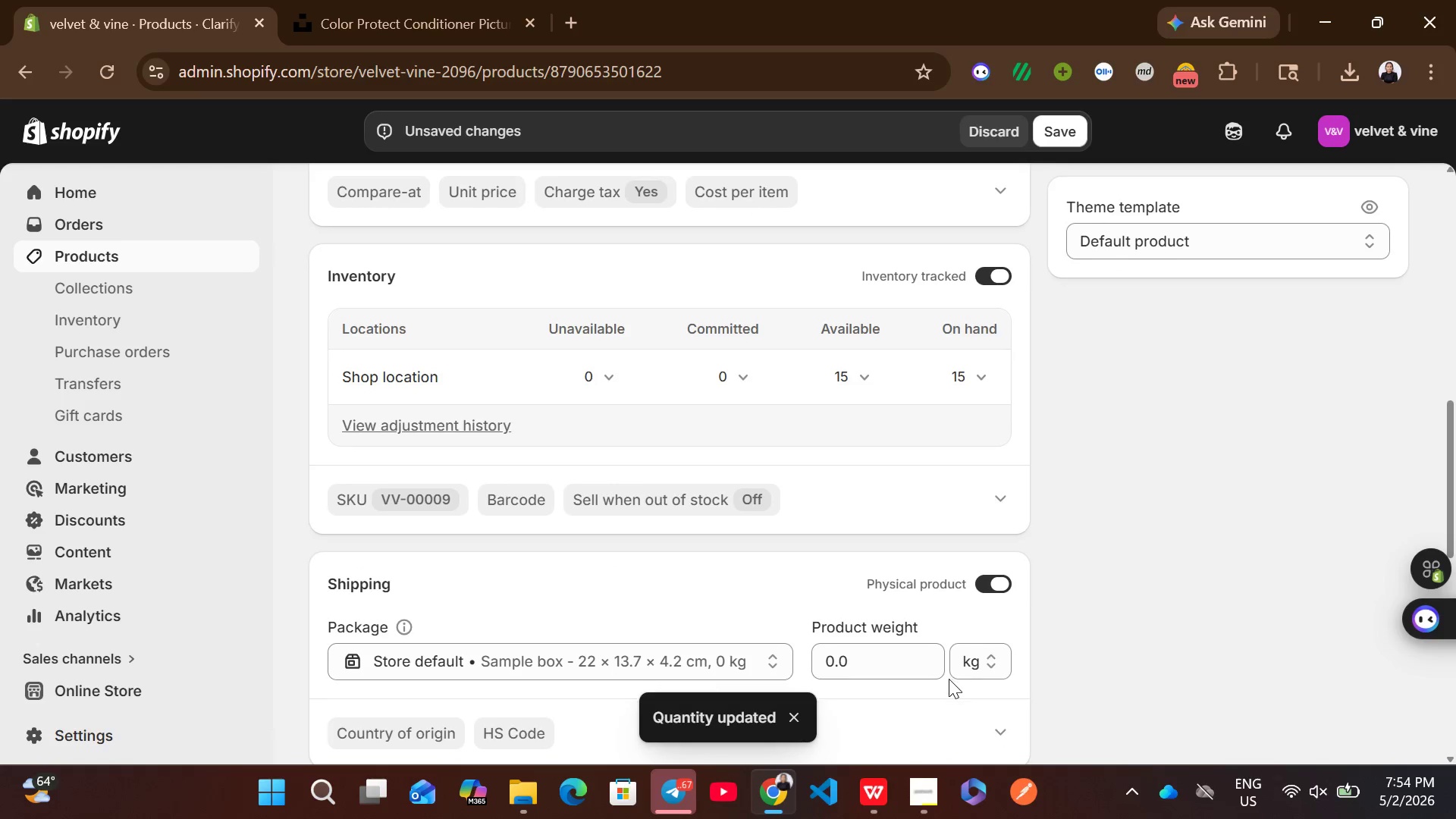 
left_click([894, 679])
 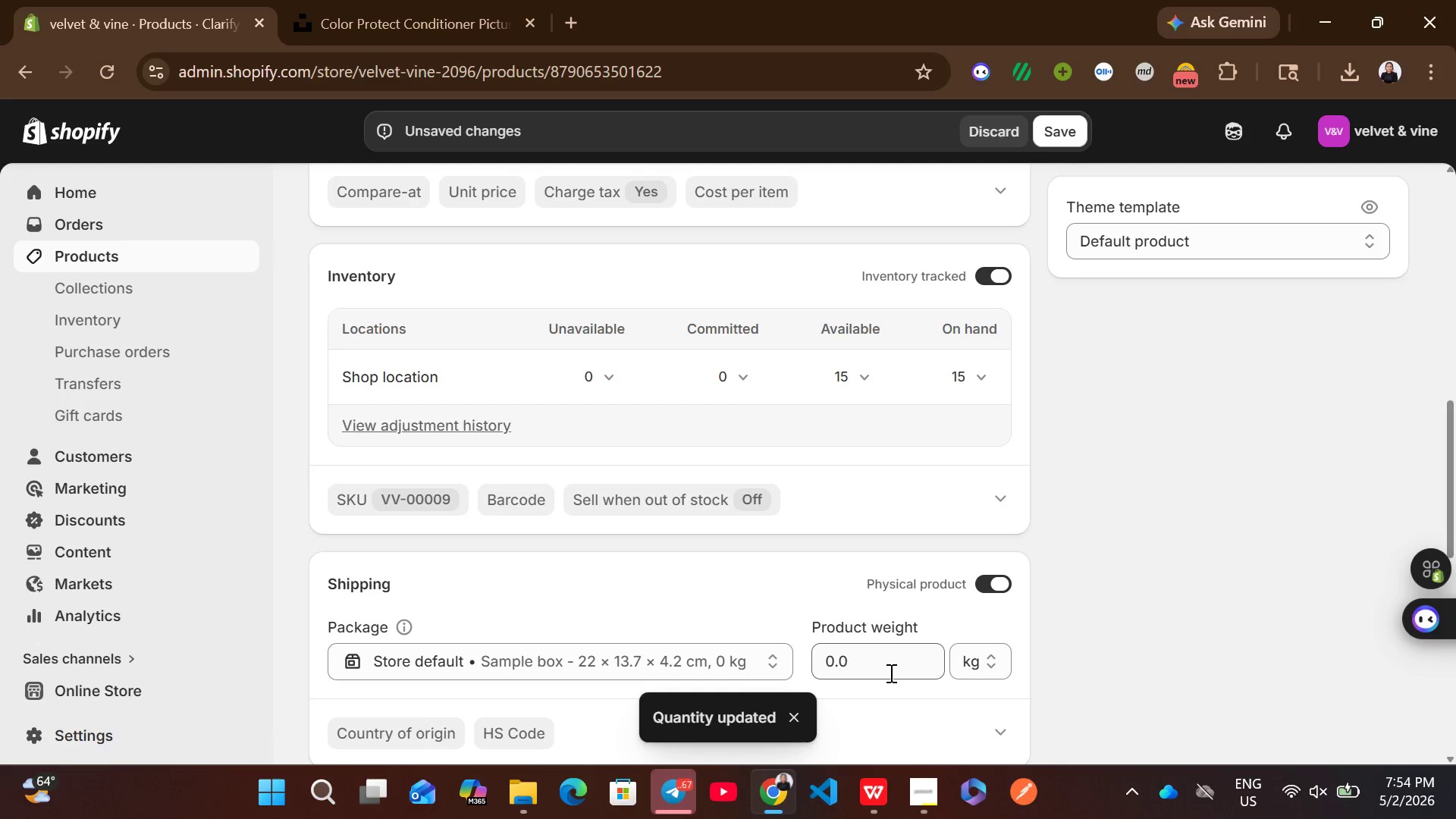 
left_click([890, 673])
 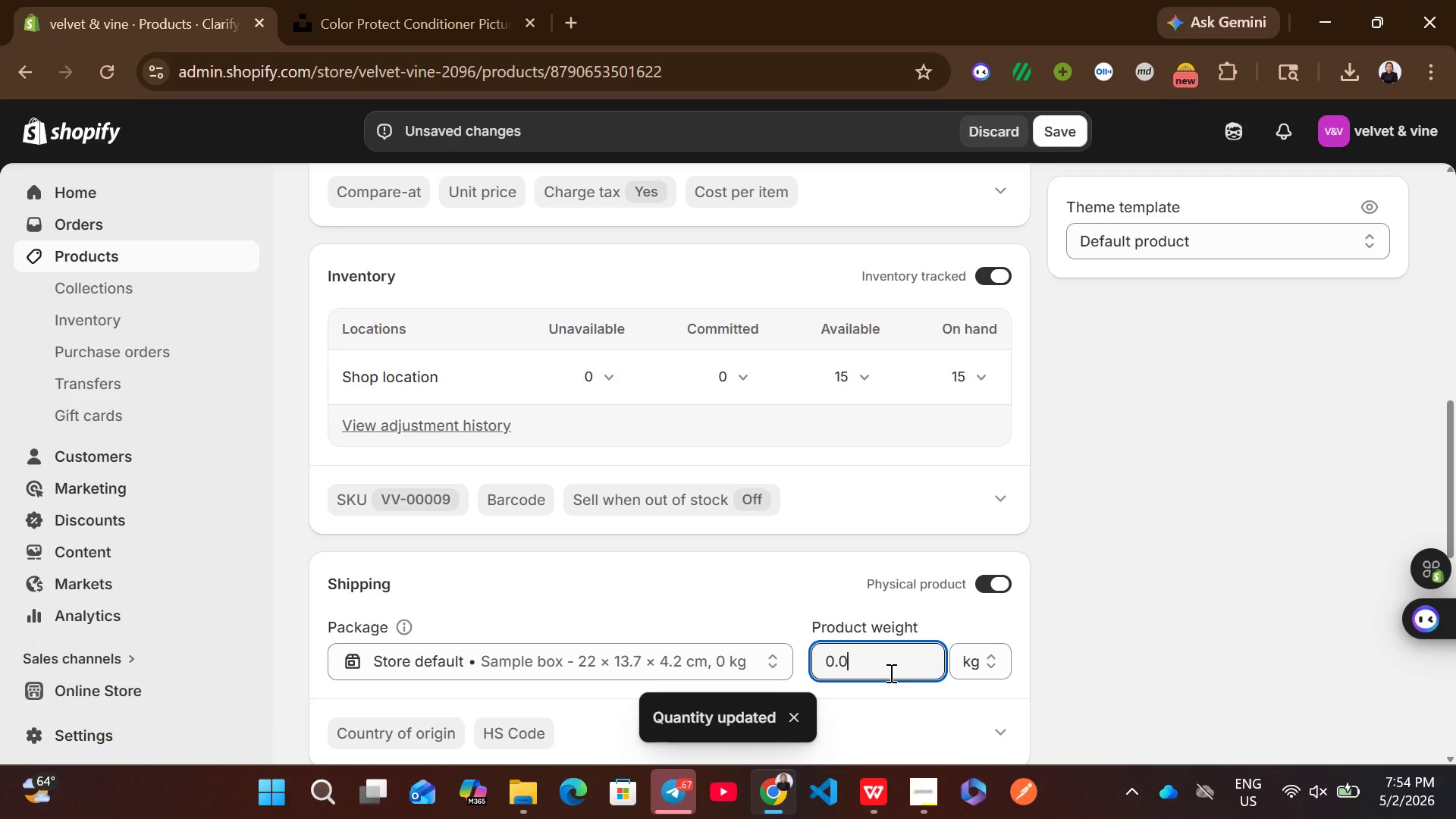 
key(Control+A)
 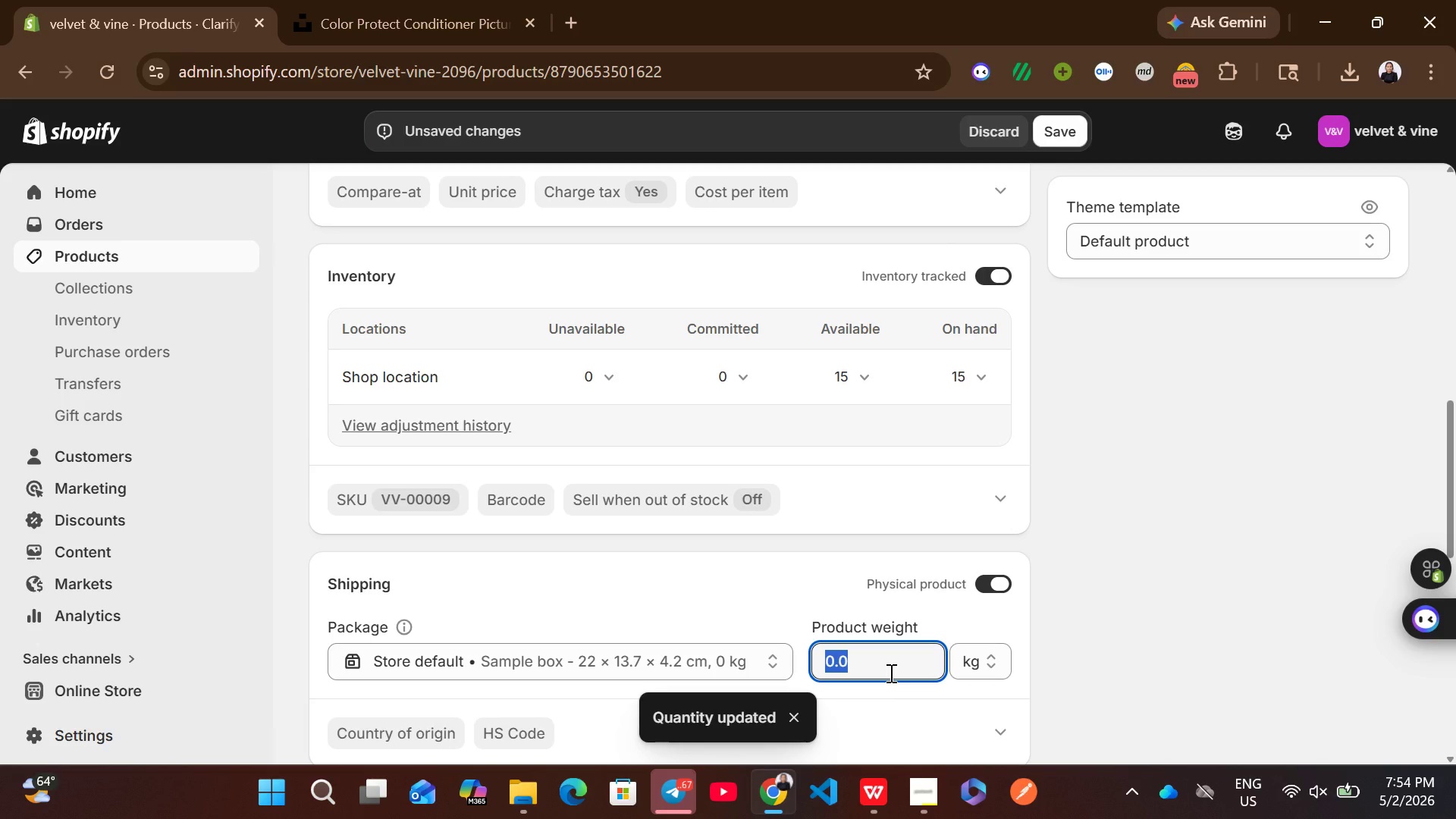 
type(520)
 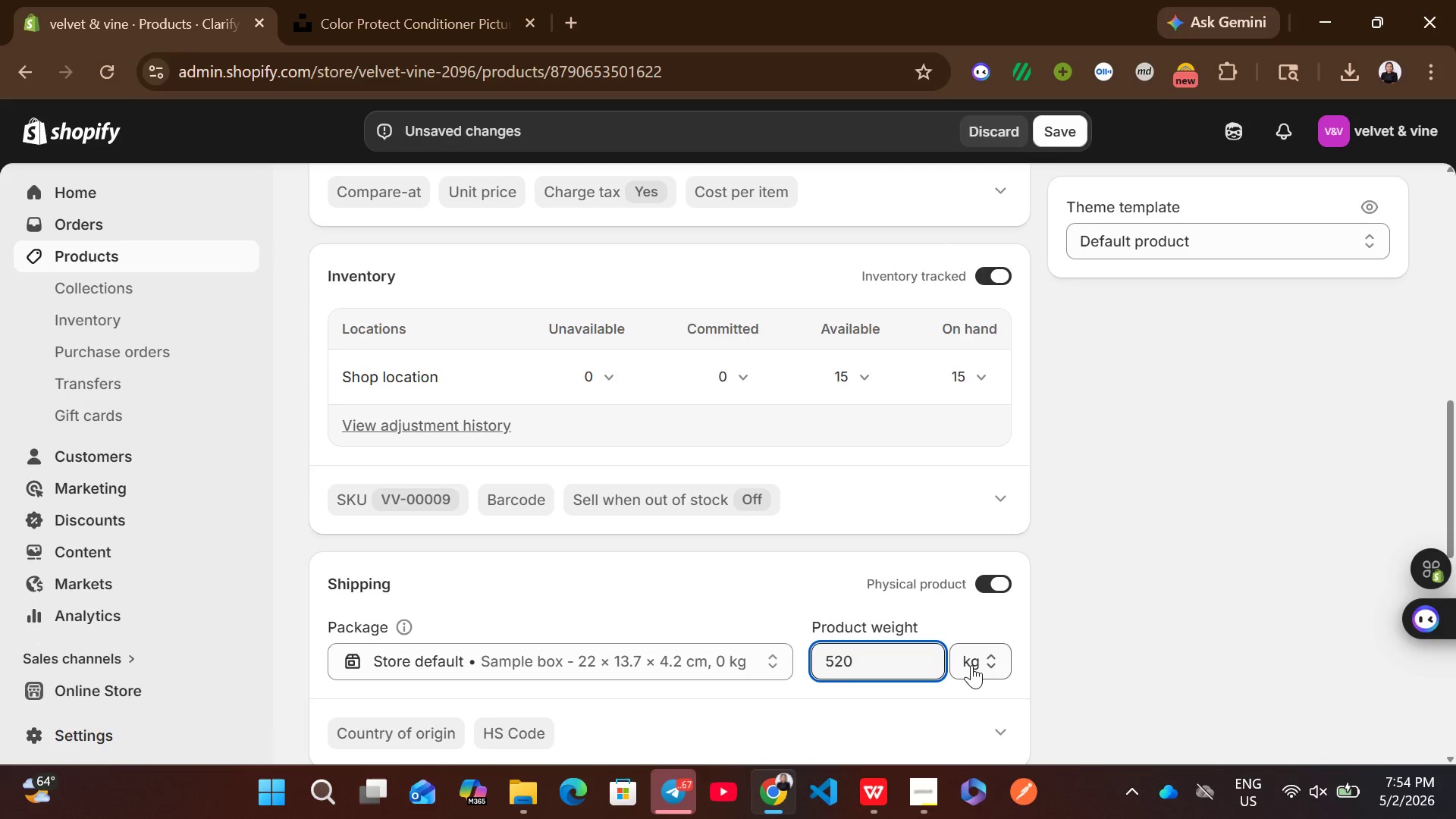 
left_click([982, 665])
 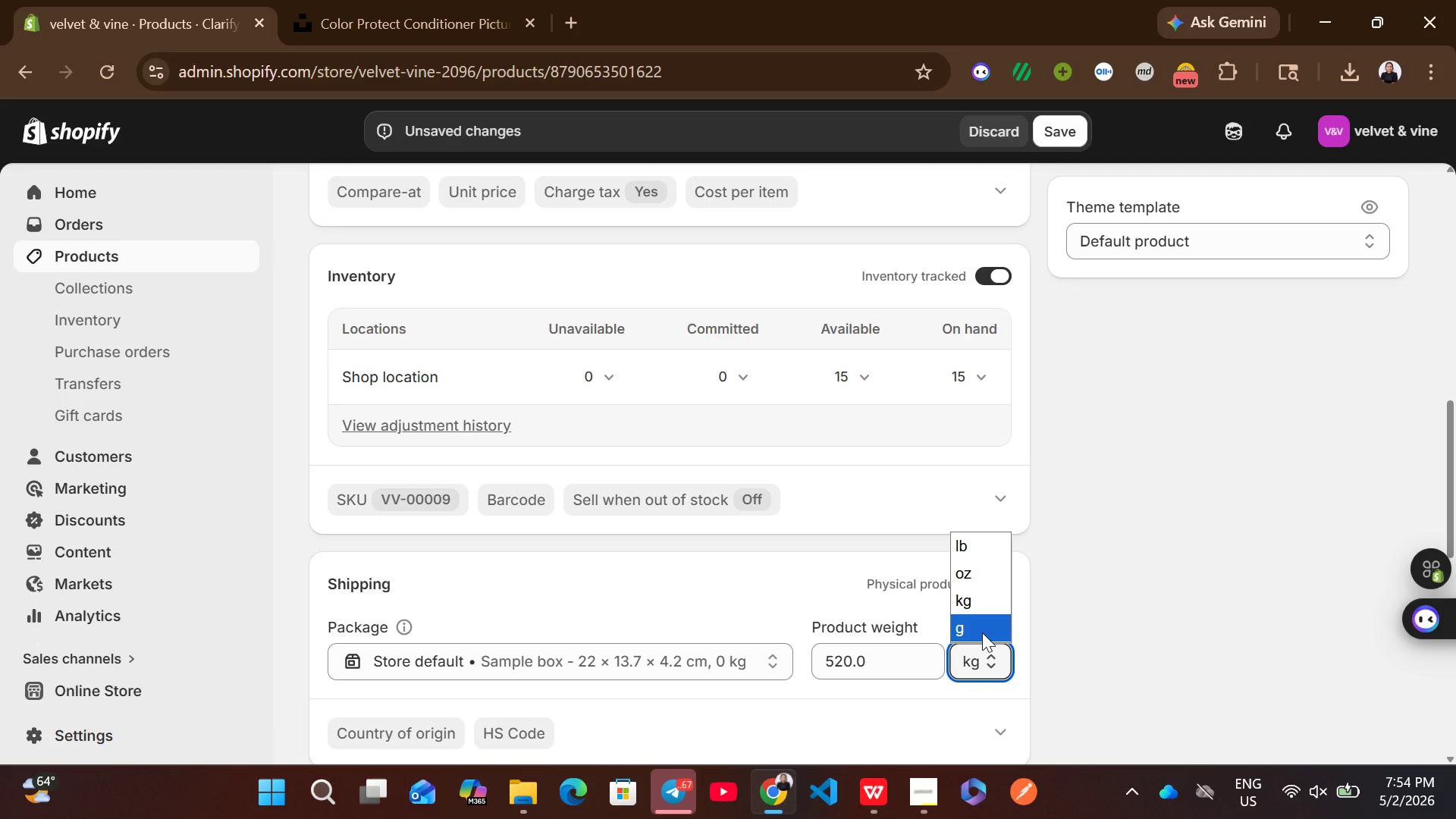 
left_click([982, 632])
 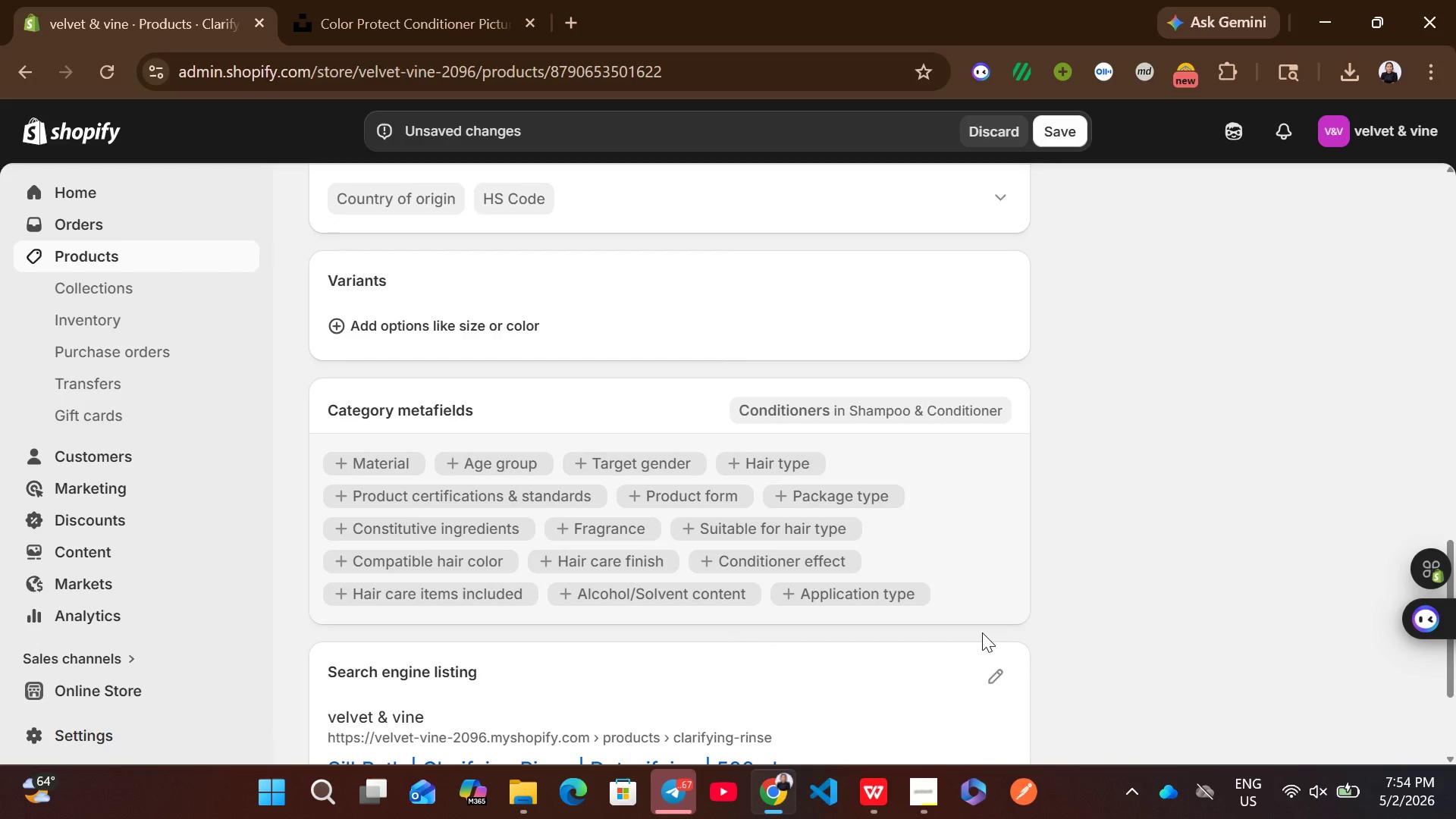 
left_click([990, 667])
 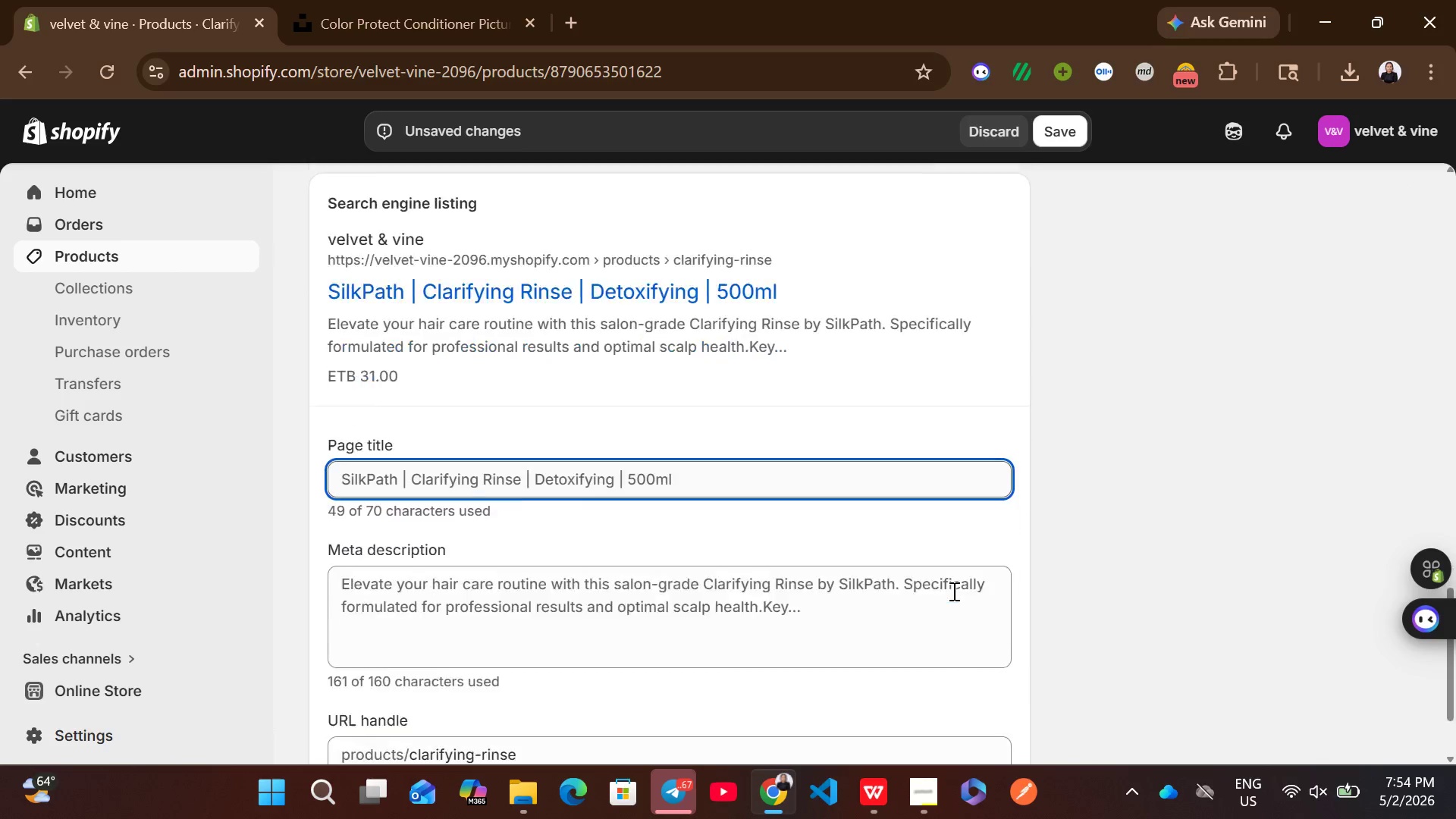 
left_click([850, 585])
 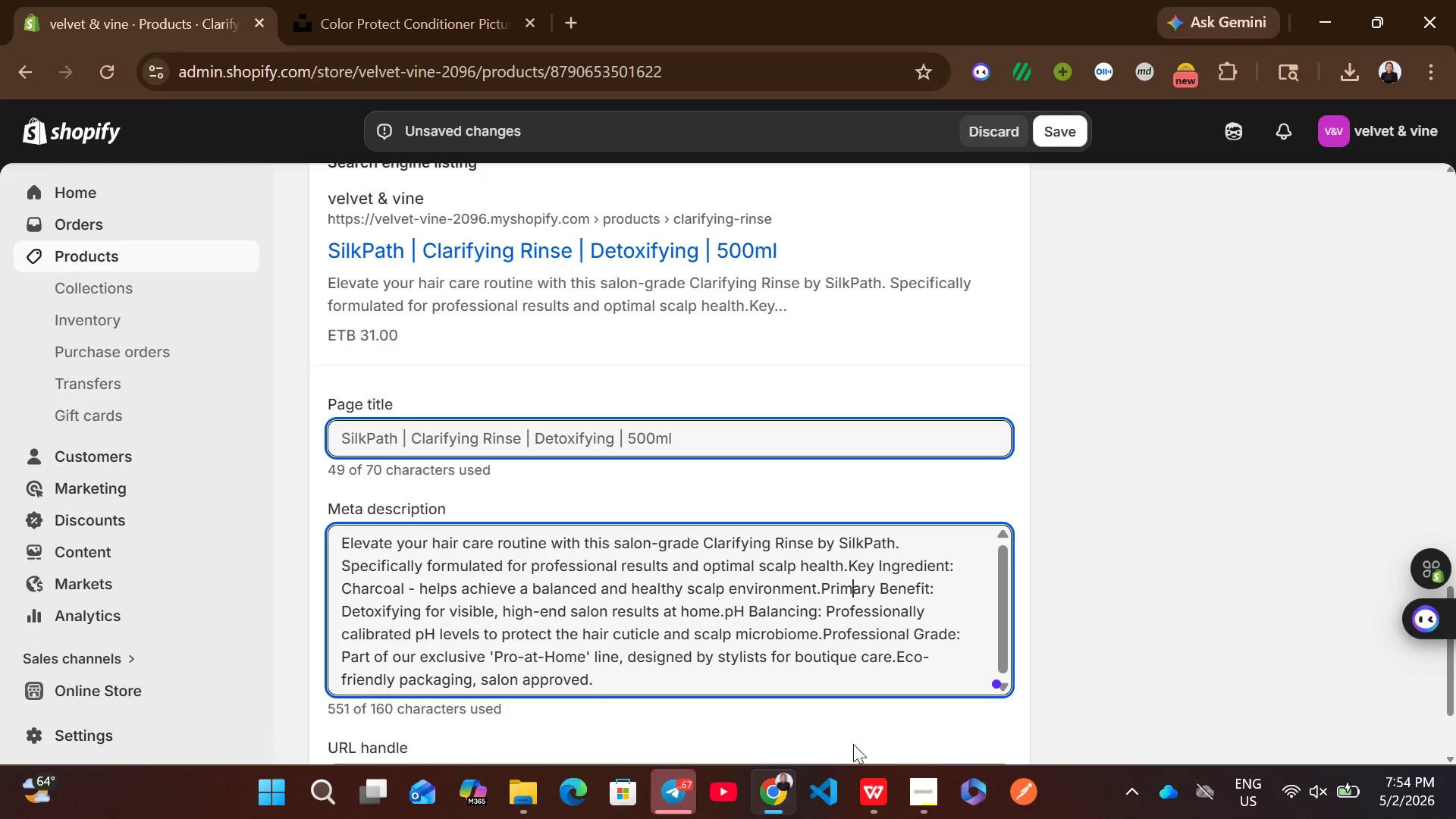 
left_click([870, 789])
 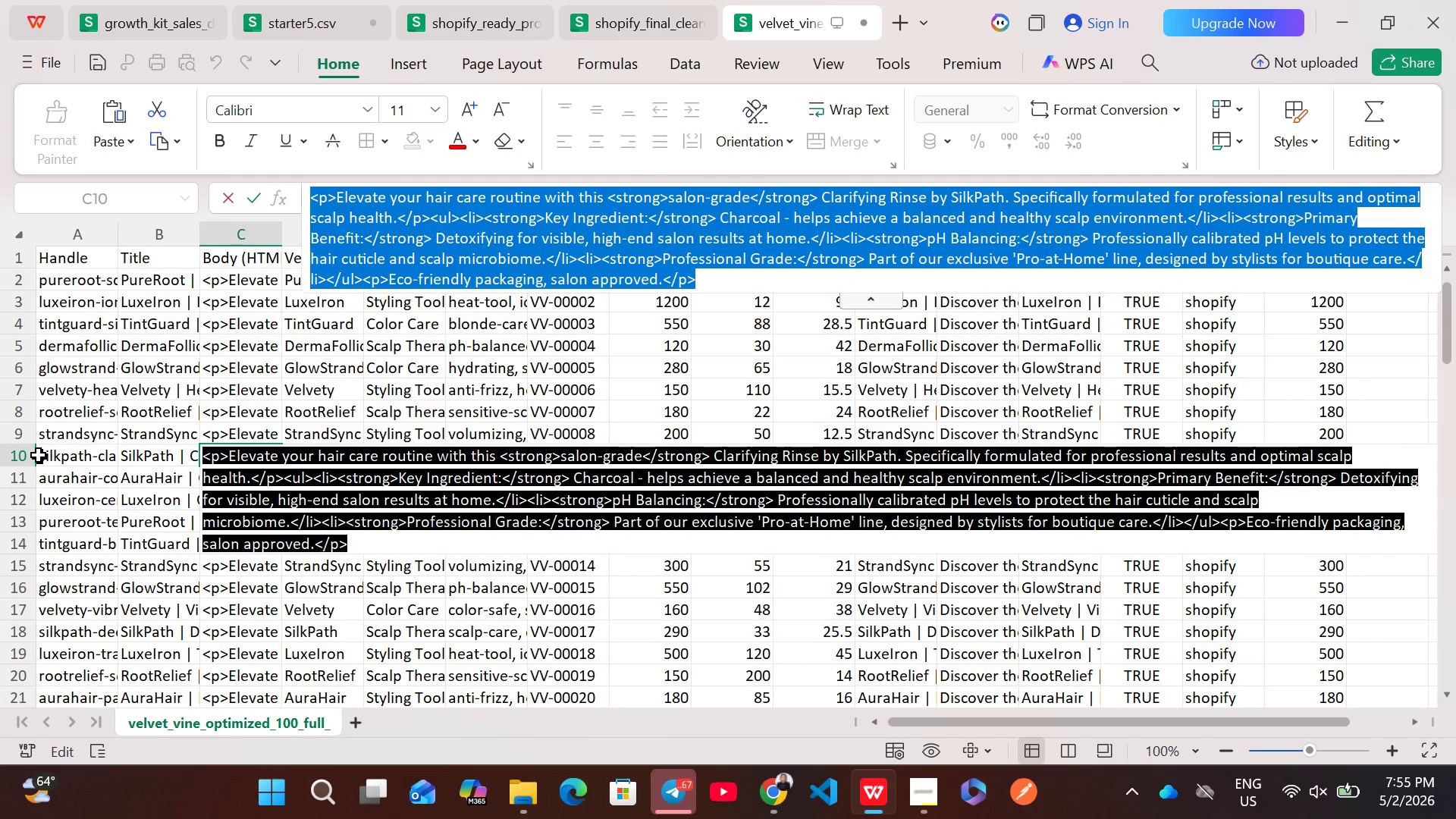 
left_click([17, 457])
 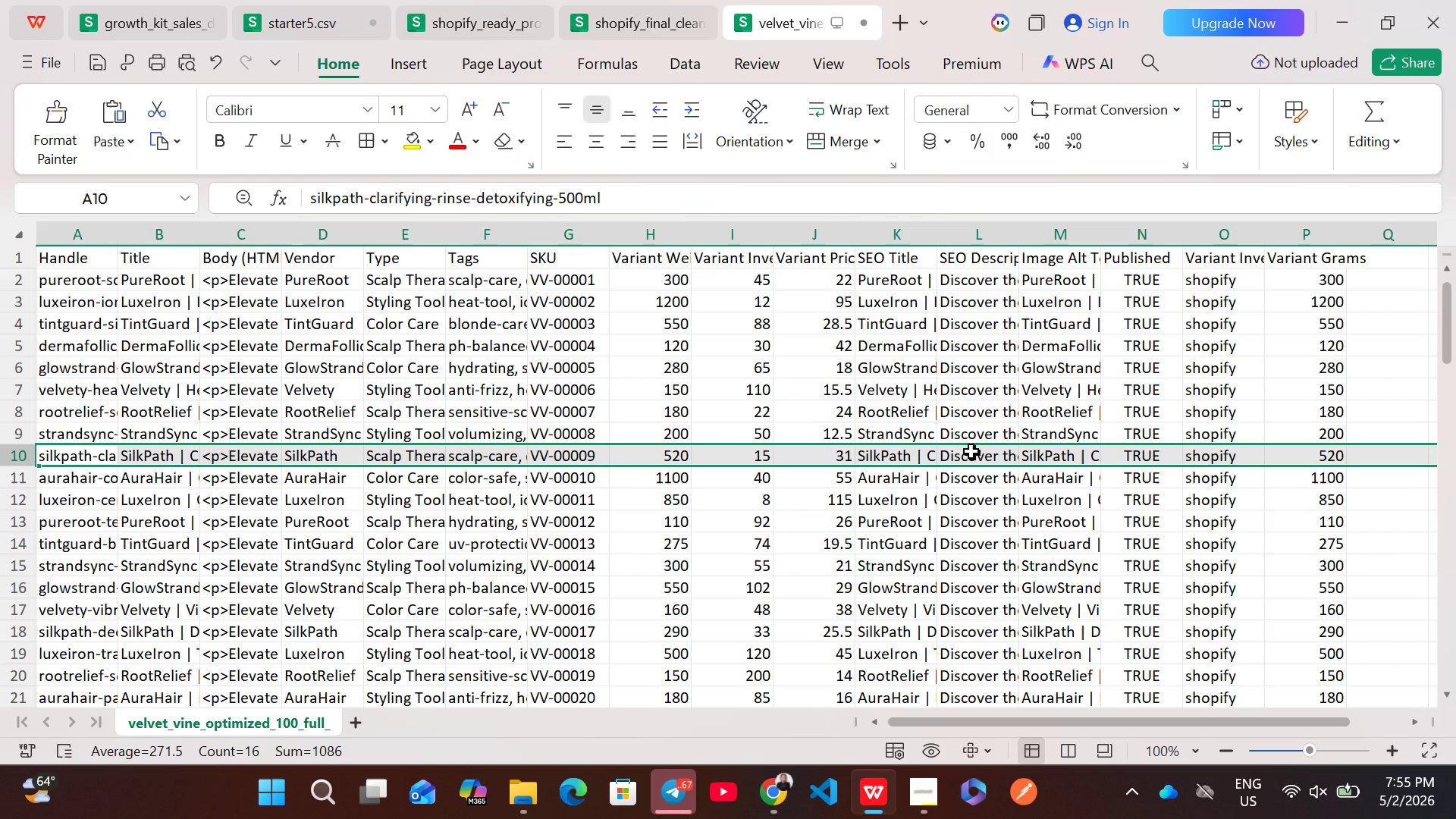 
double_click([971, 451])
 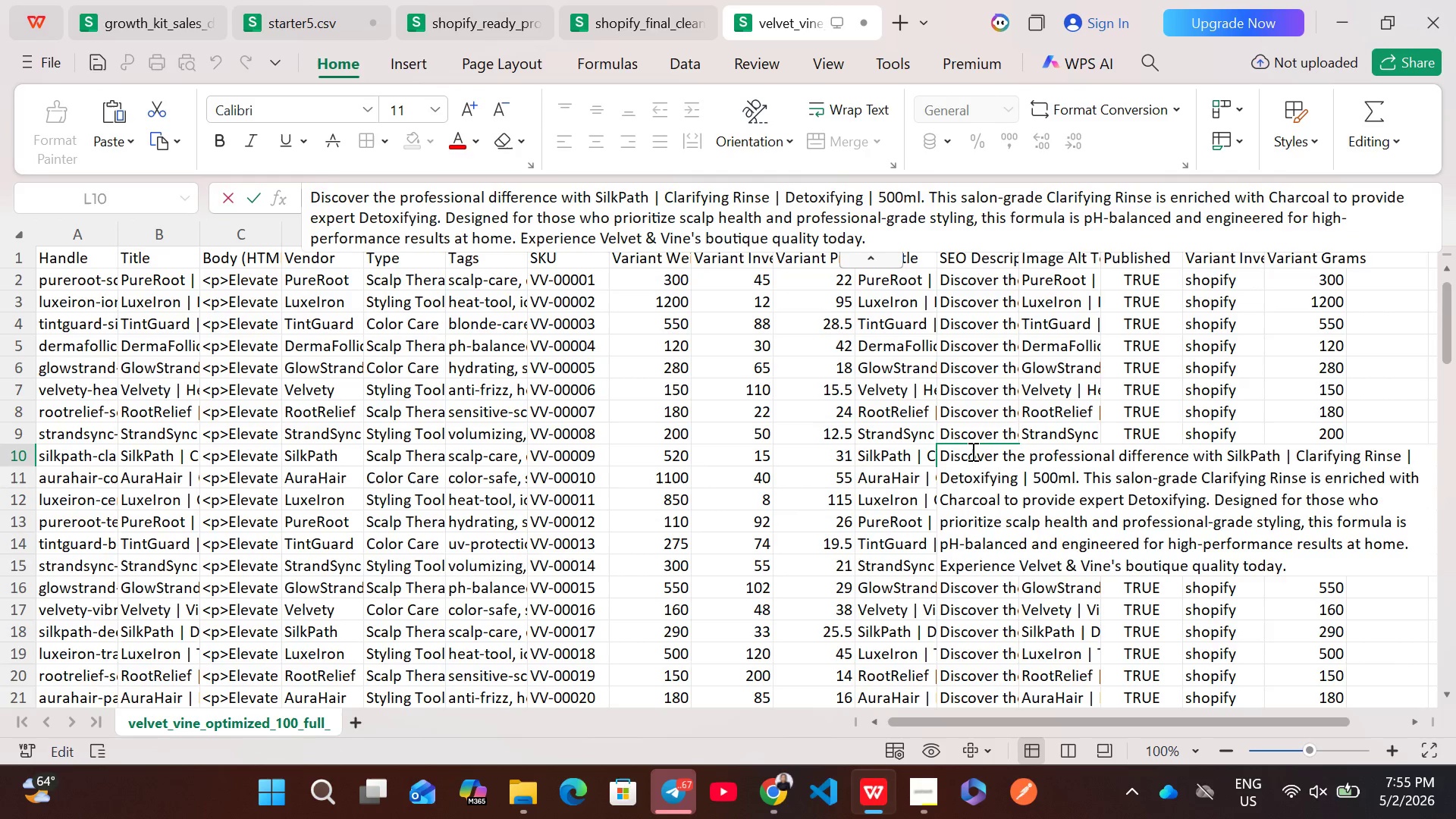 
key(Control+A)
 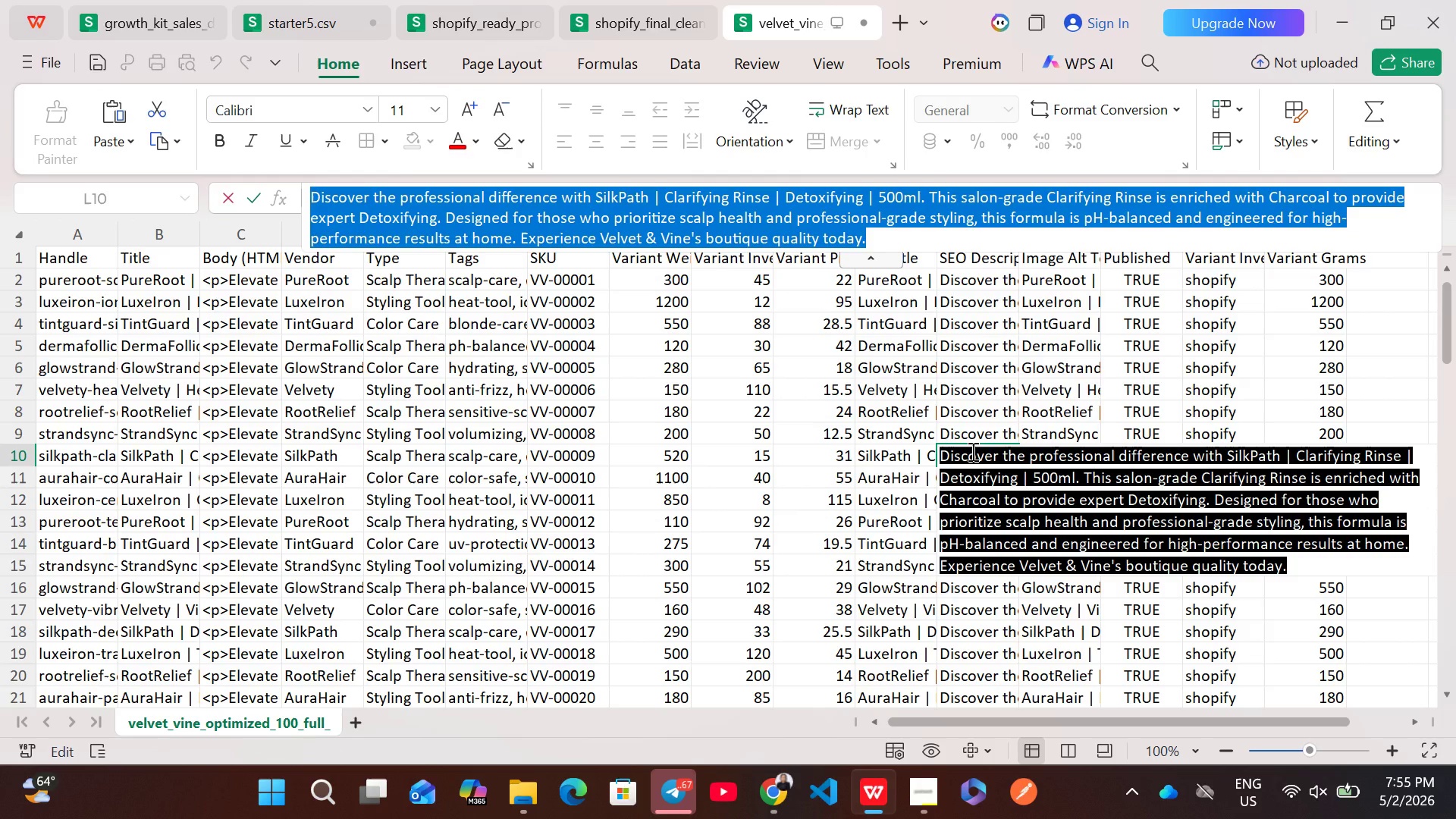 
key(Control+ControlLeft)
 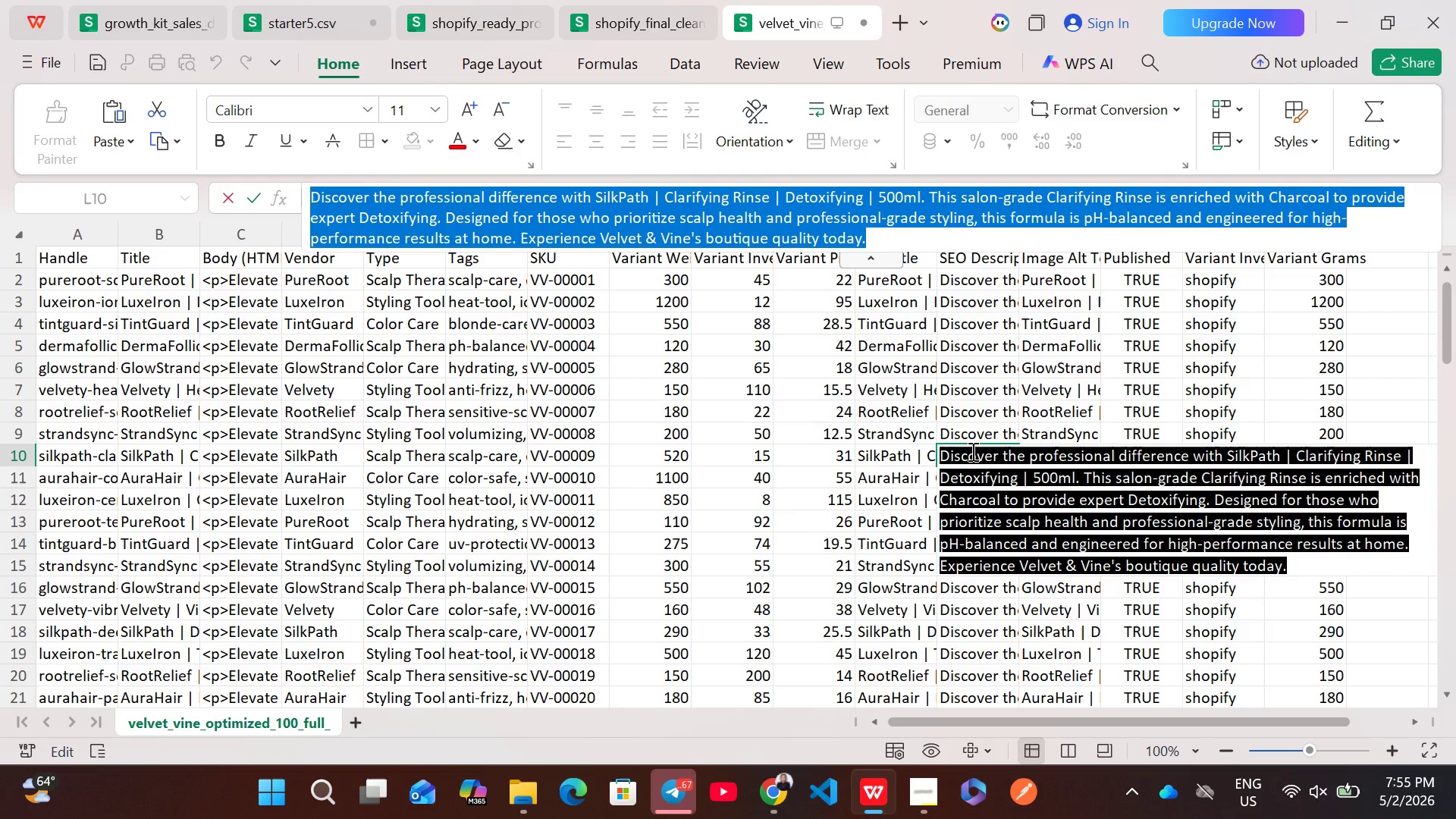 
key(Control+C)
 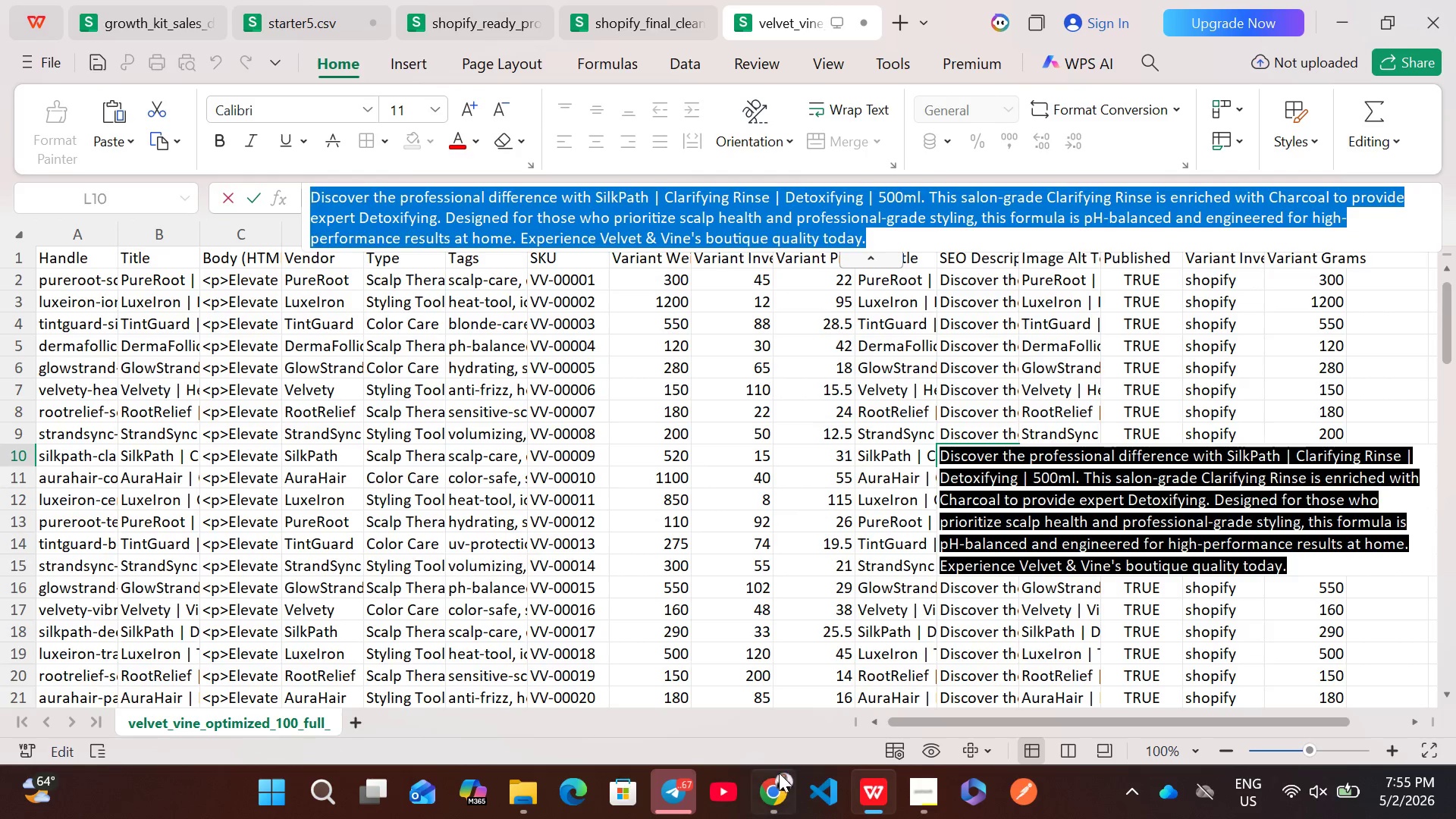 
left_click([776, 780])
 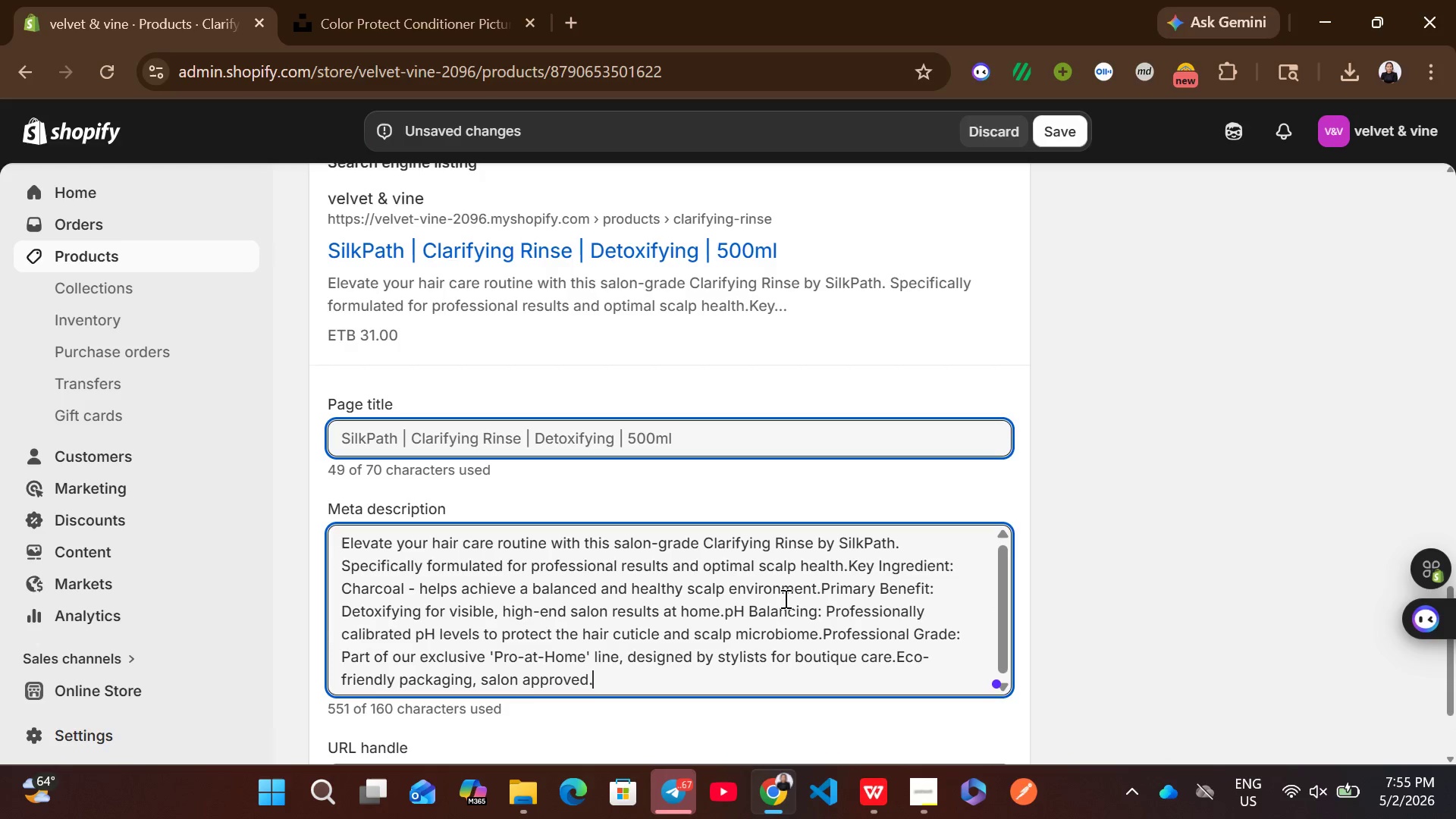 
key(Control+A)
 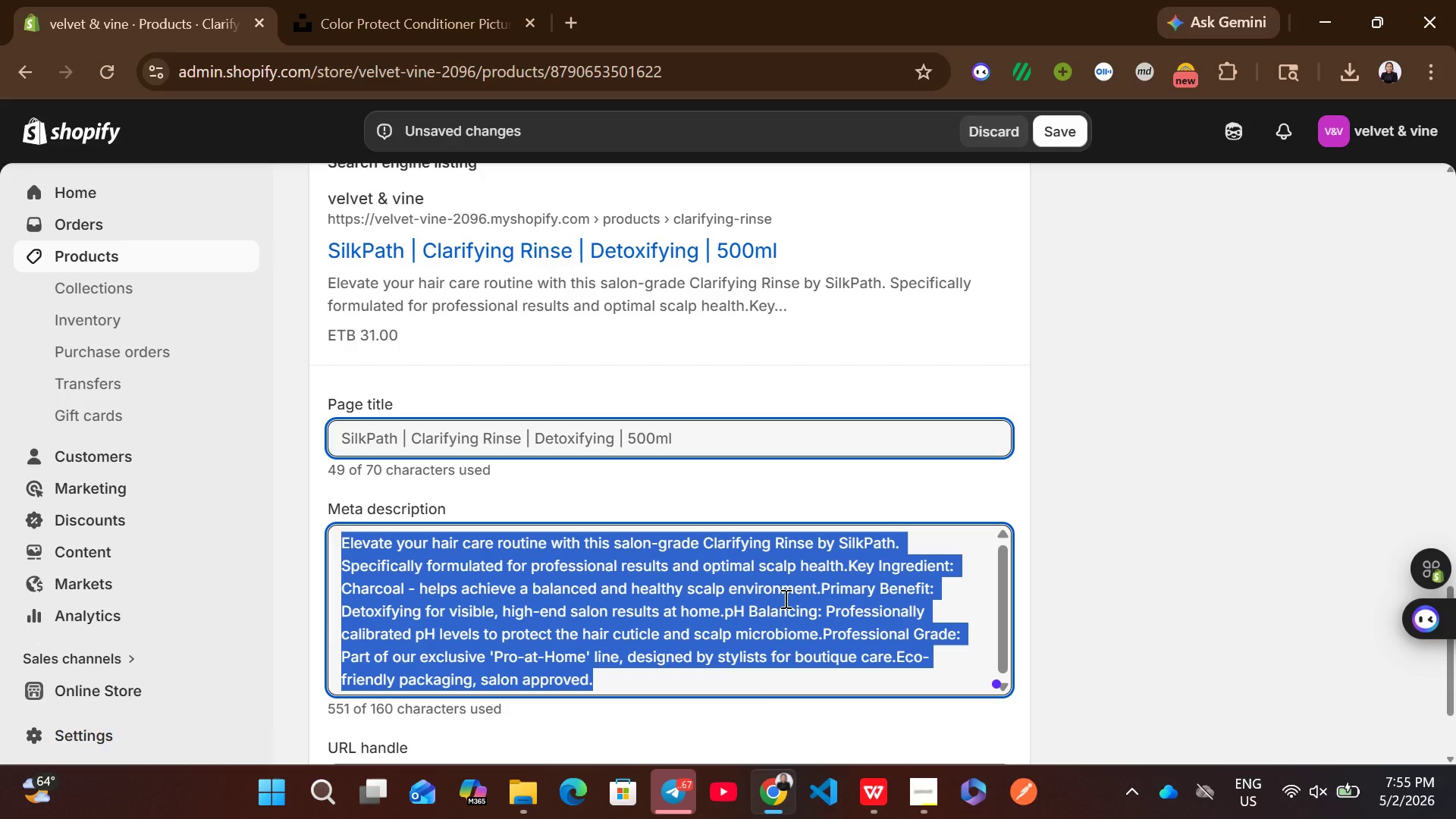 
key(Control+V)
 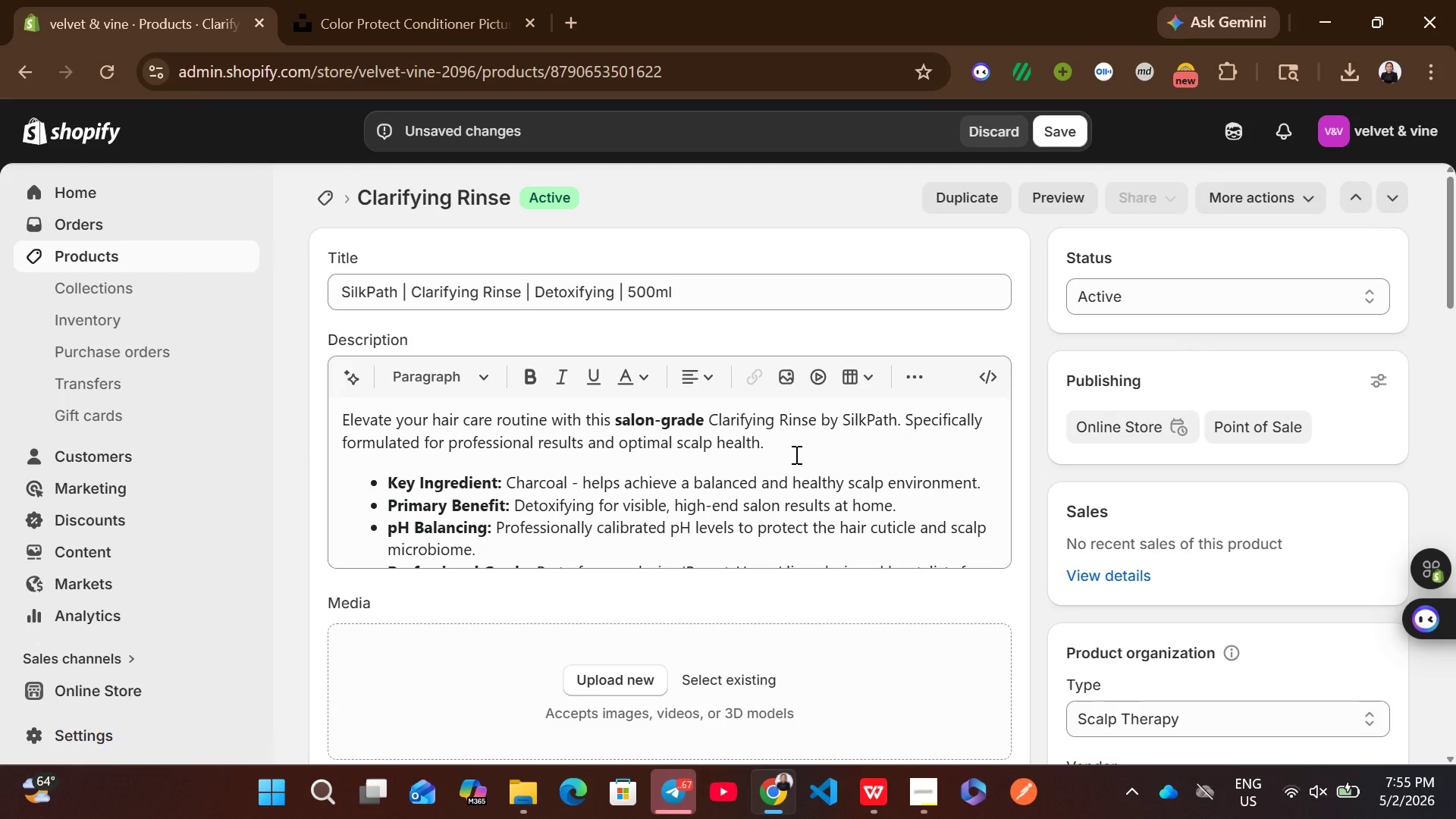 
wait(5.67)
 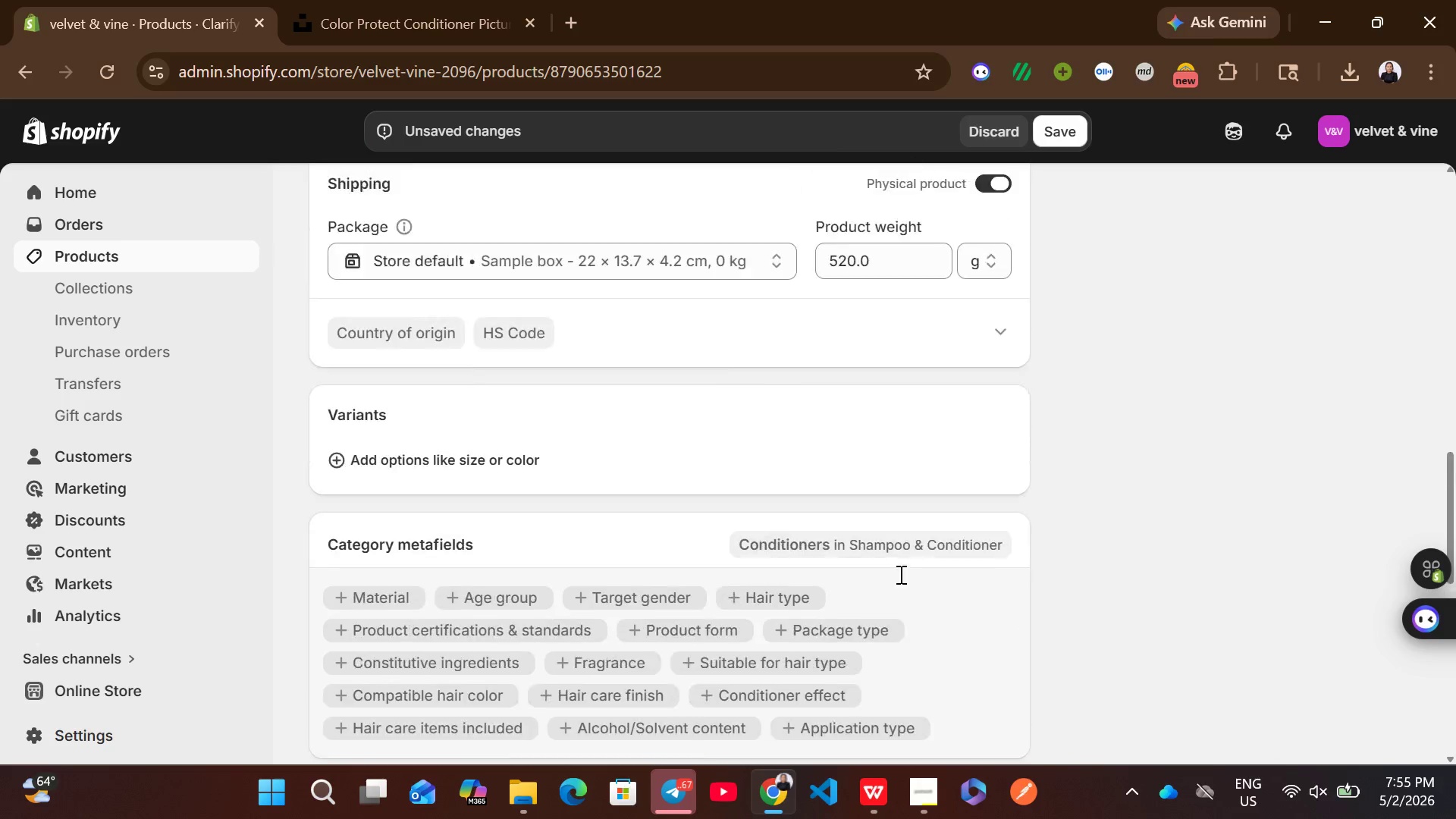 
left_click_drag(start_coordinate=[412, 289], to_coordinate=[519, 285])
 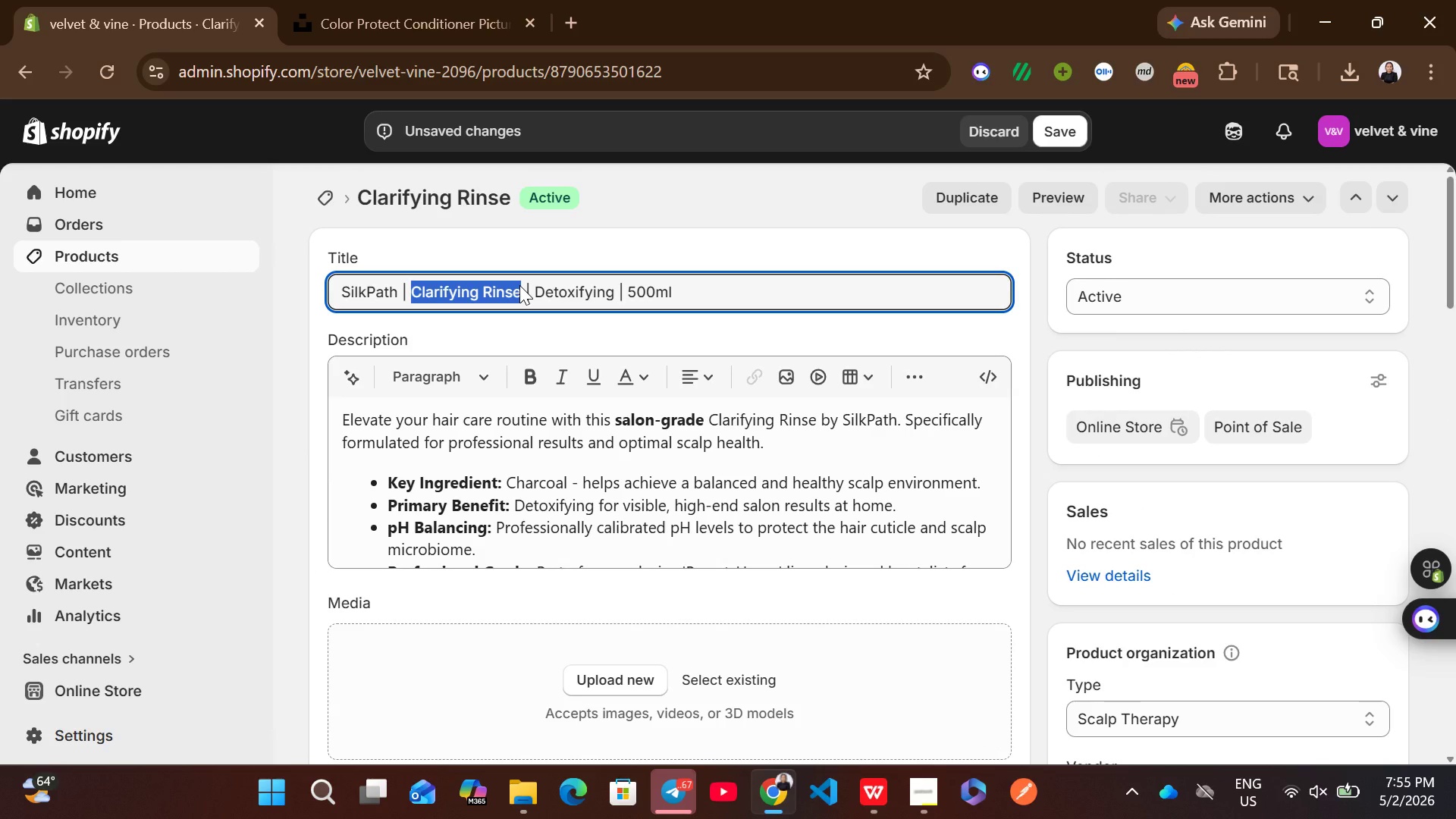 
key(Control+ControlLeft)
 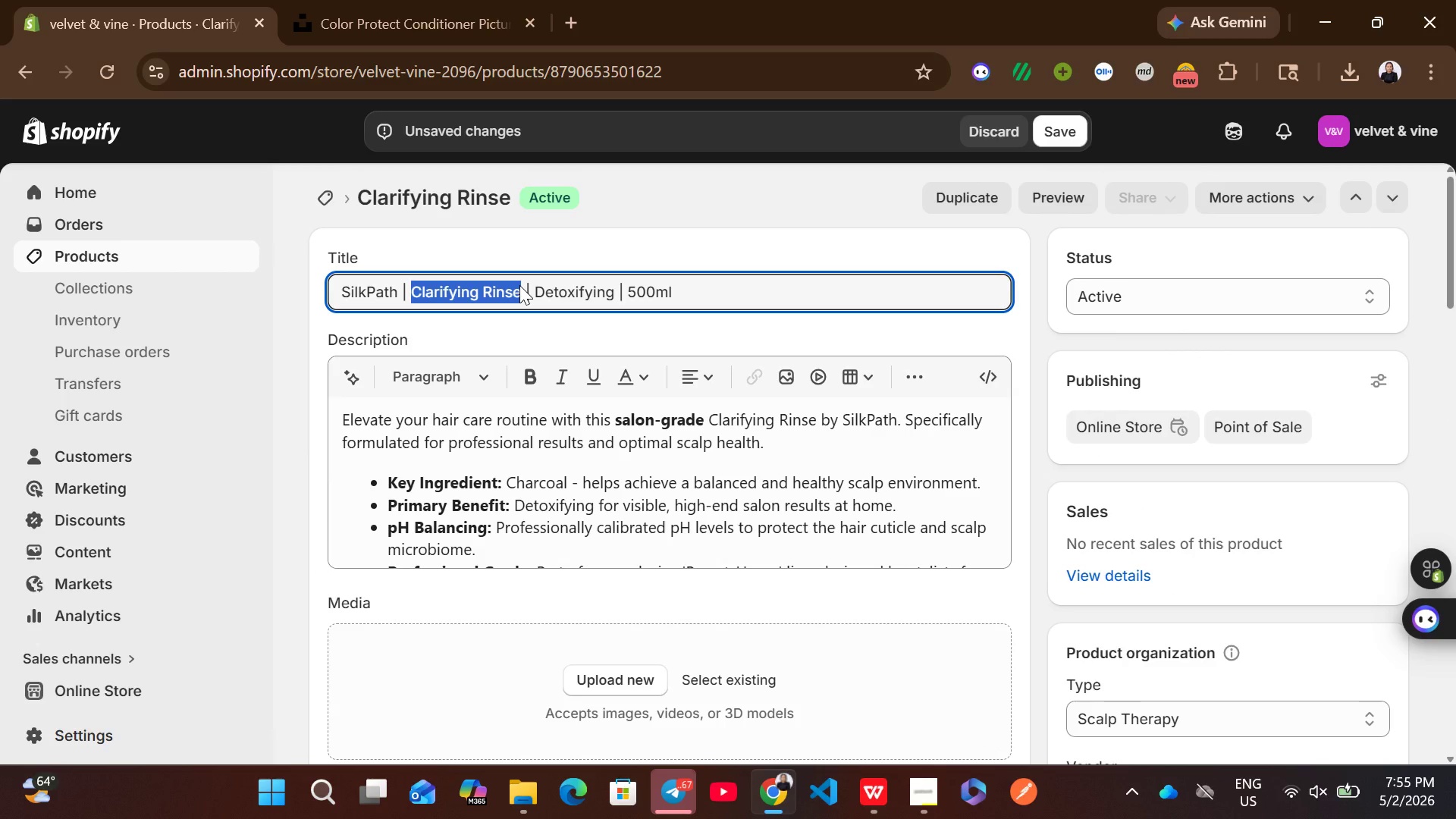 
key(Control+C)
 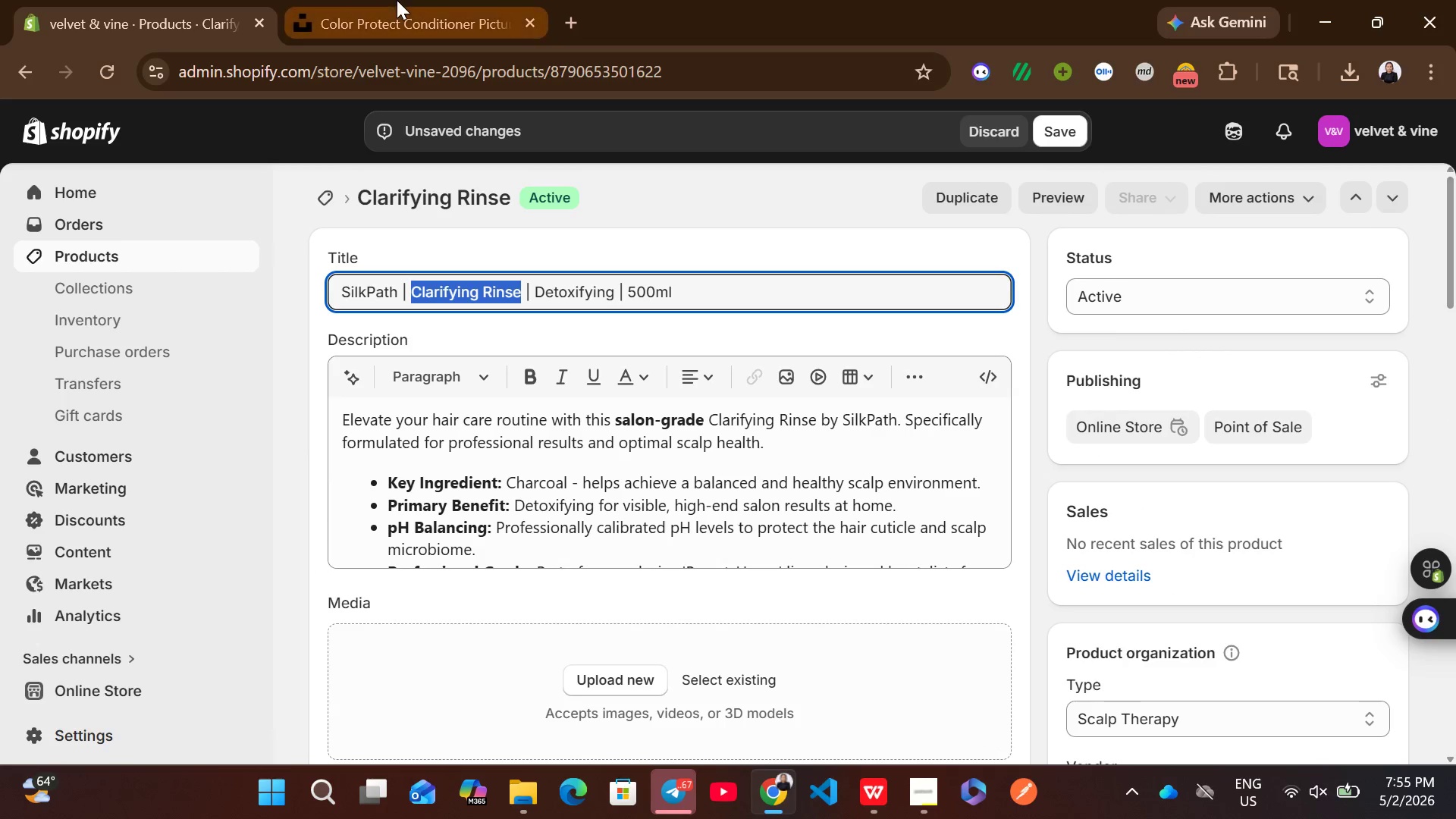 
left_click([397, 0])
 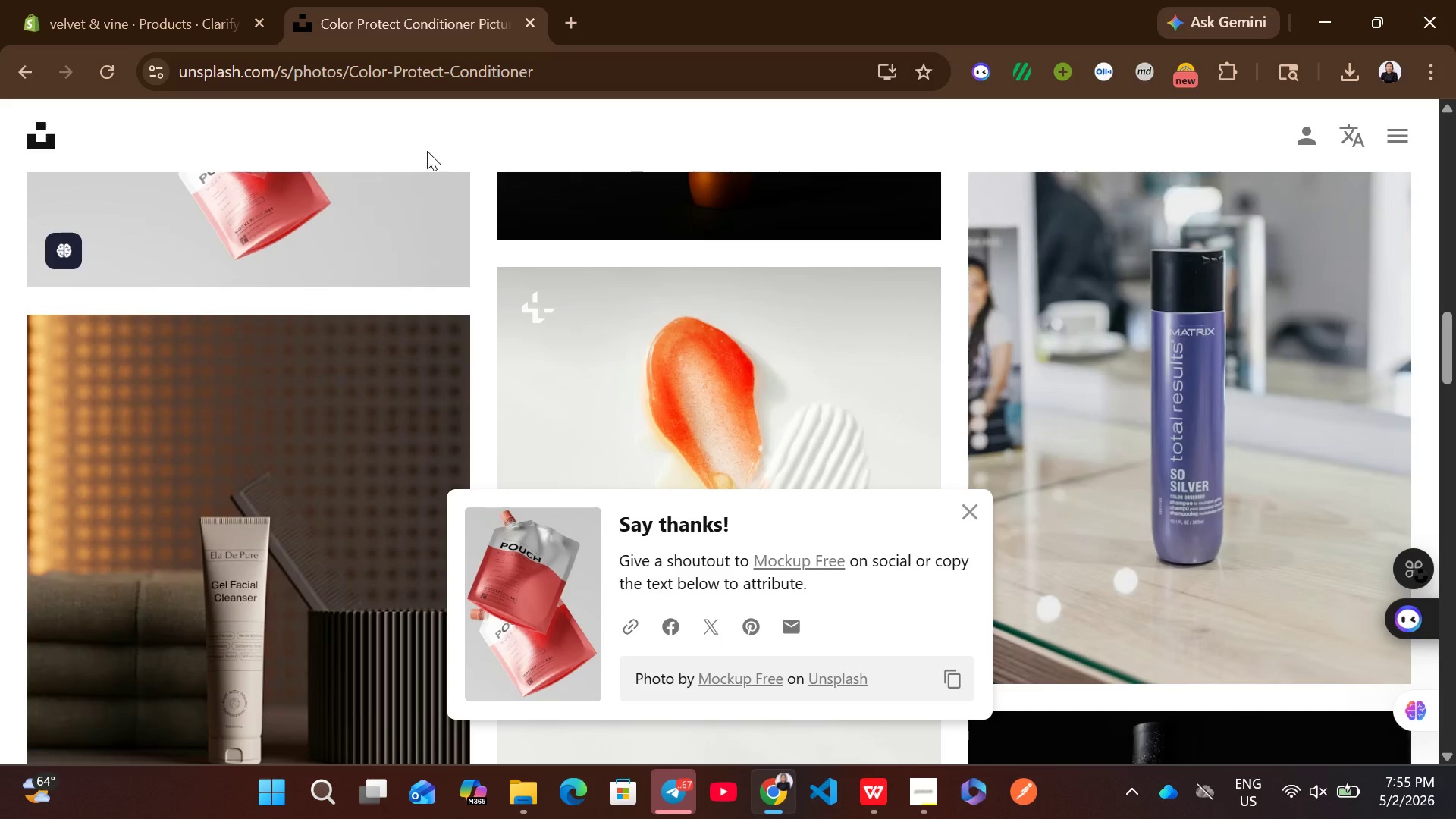 
mouse_move([437, 212])
 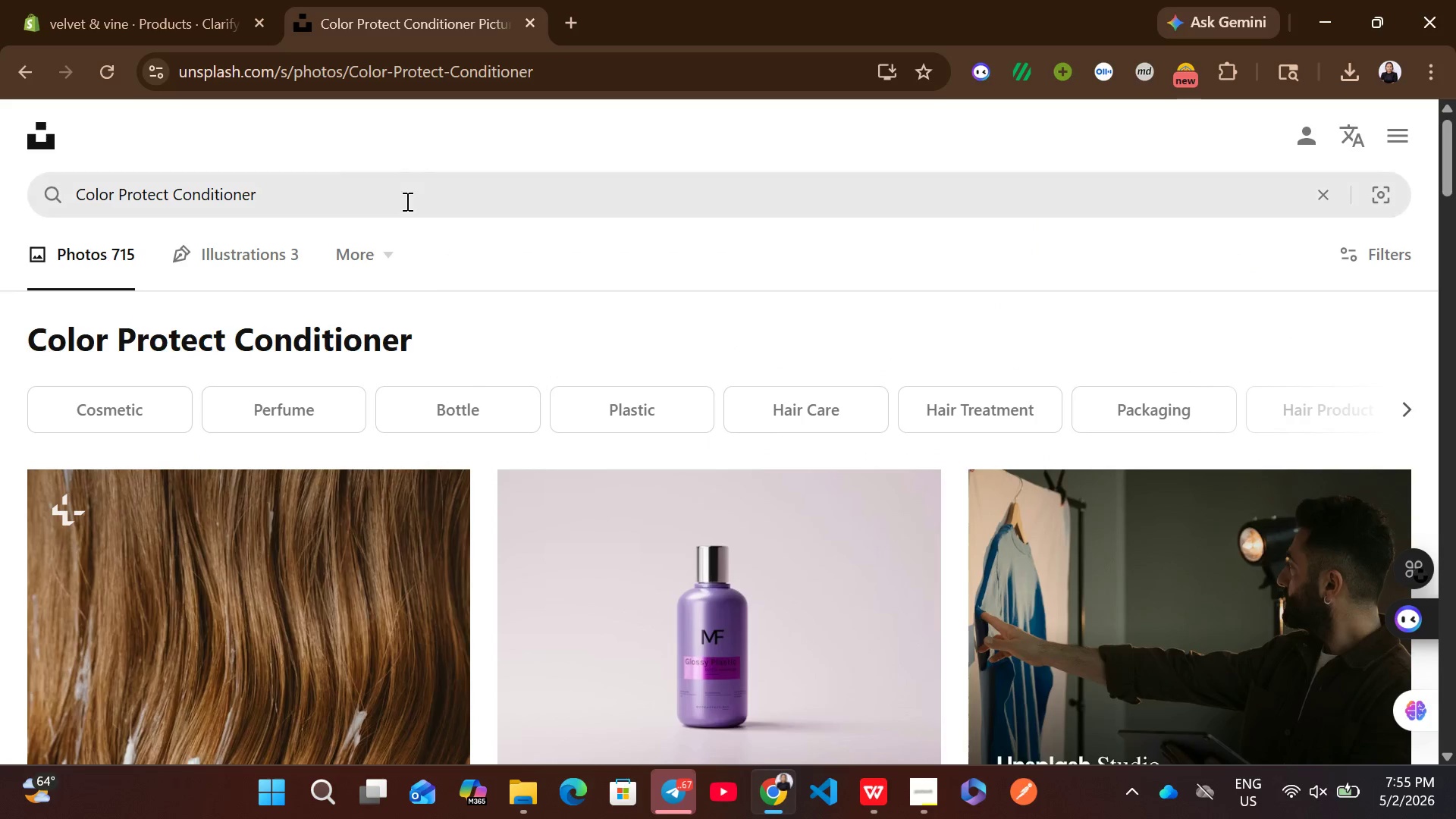 
left_click([406, 201])
 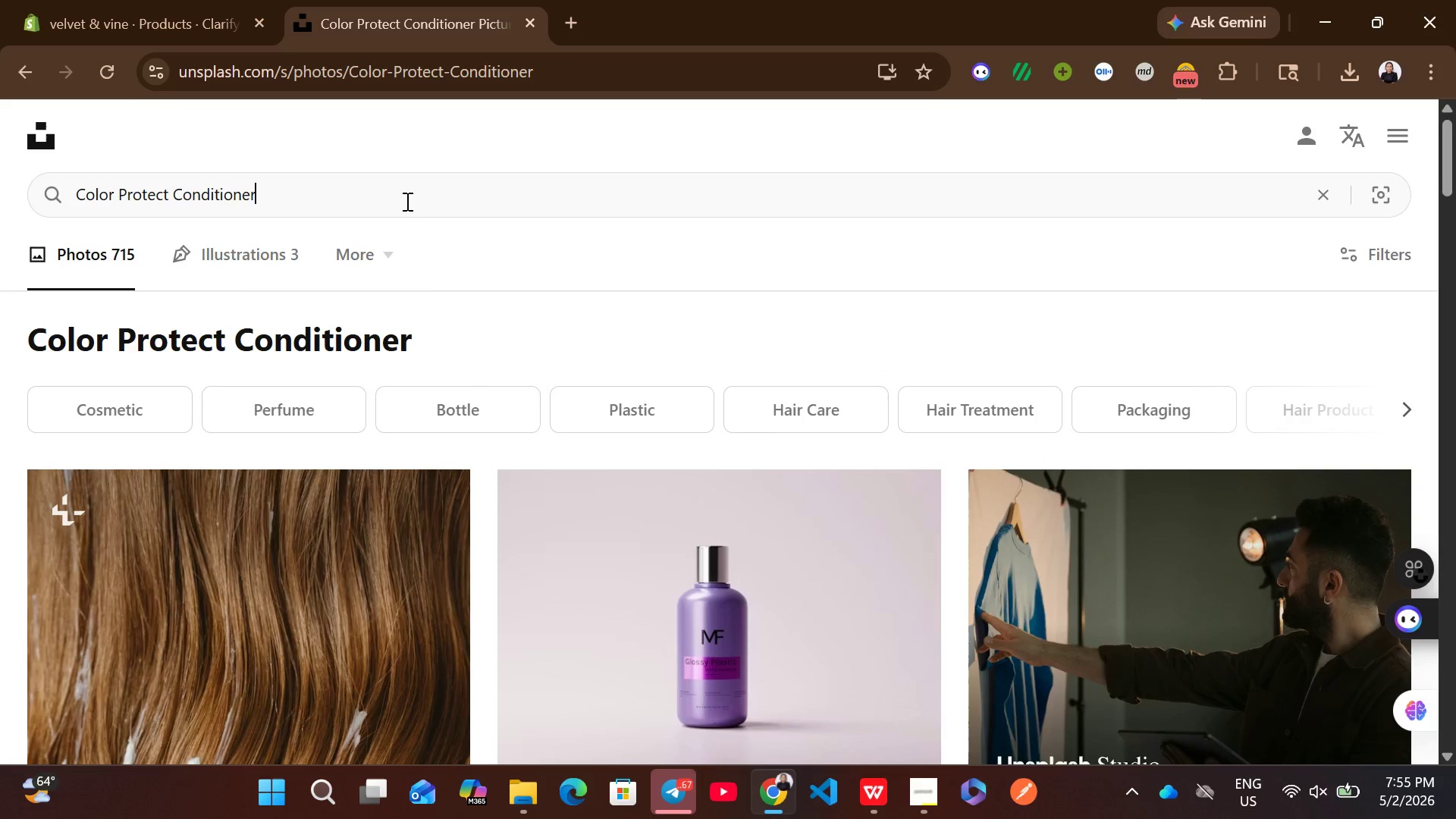 
key(Control+A)
 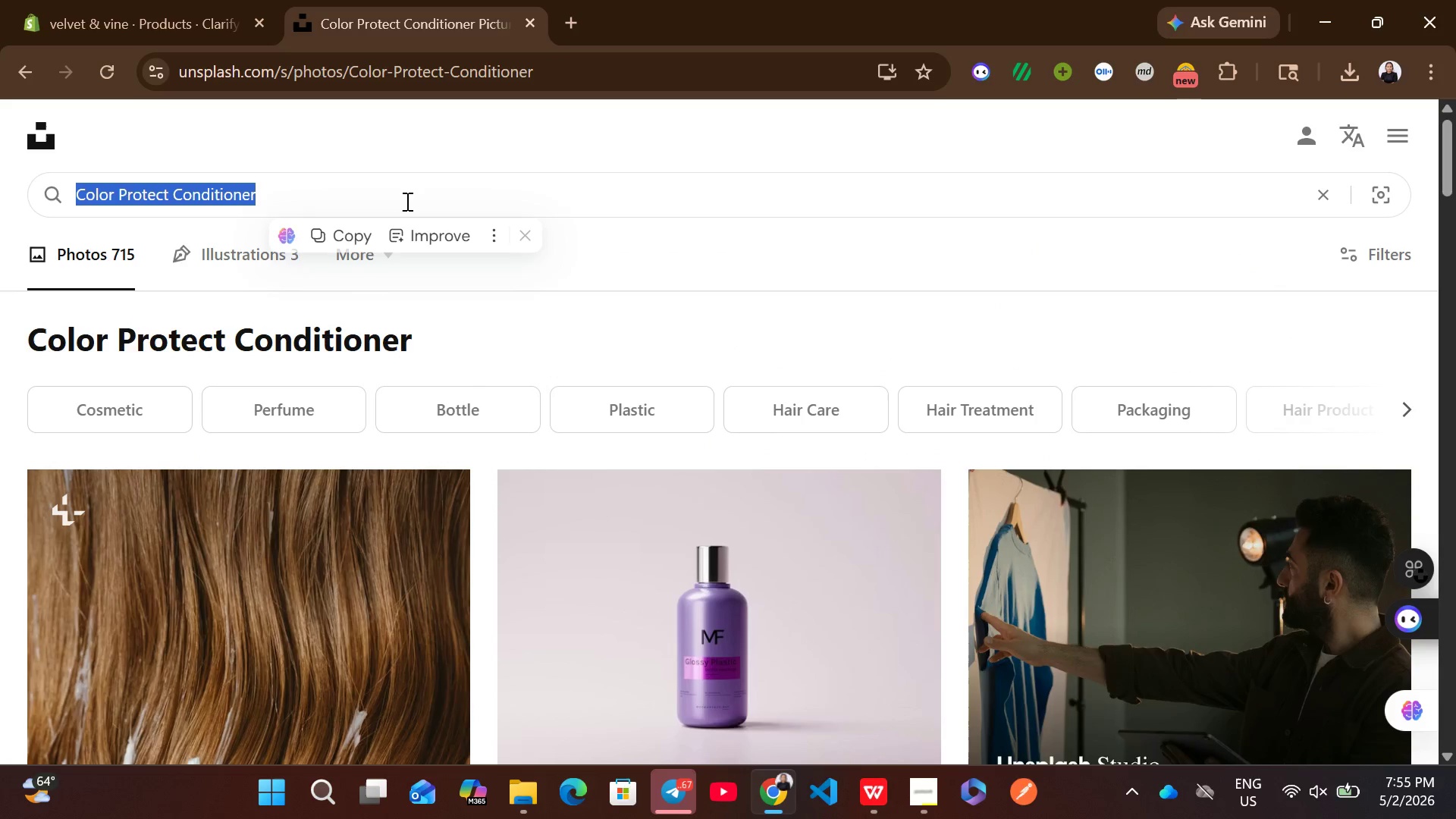 
key(Control+ControlLeft)
 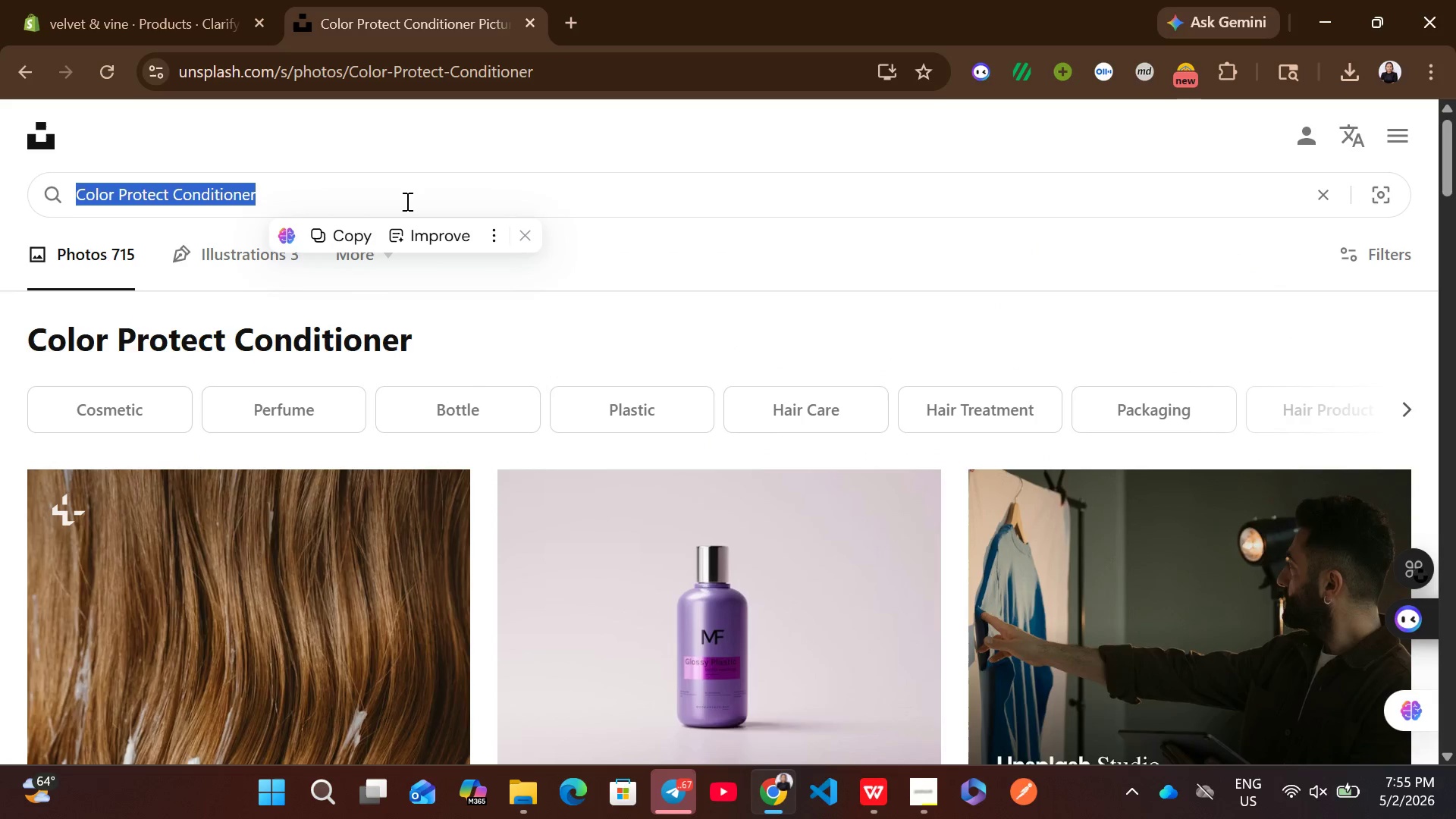 
key(Control+V)
 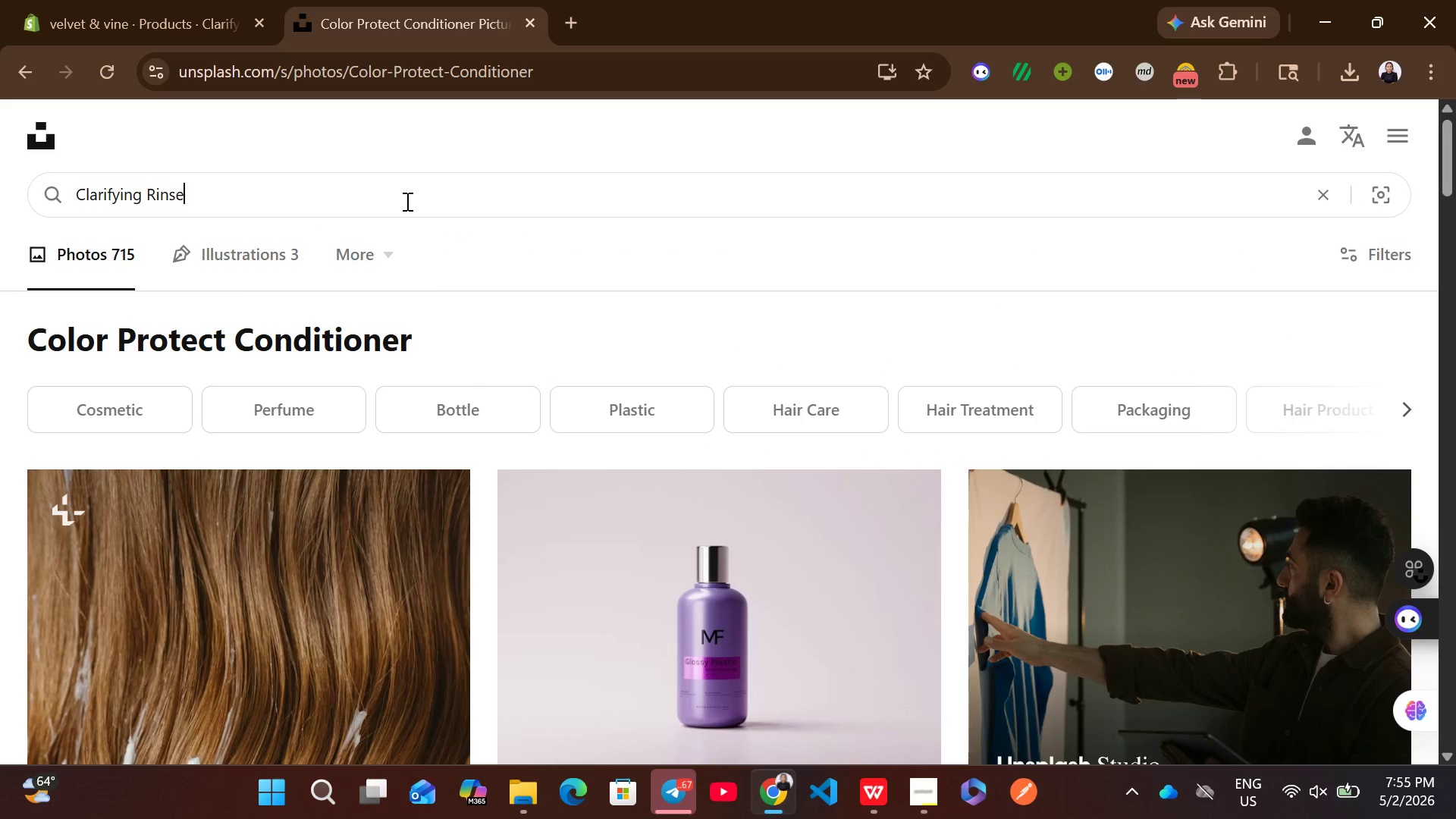 
key(Enter)
 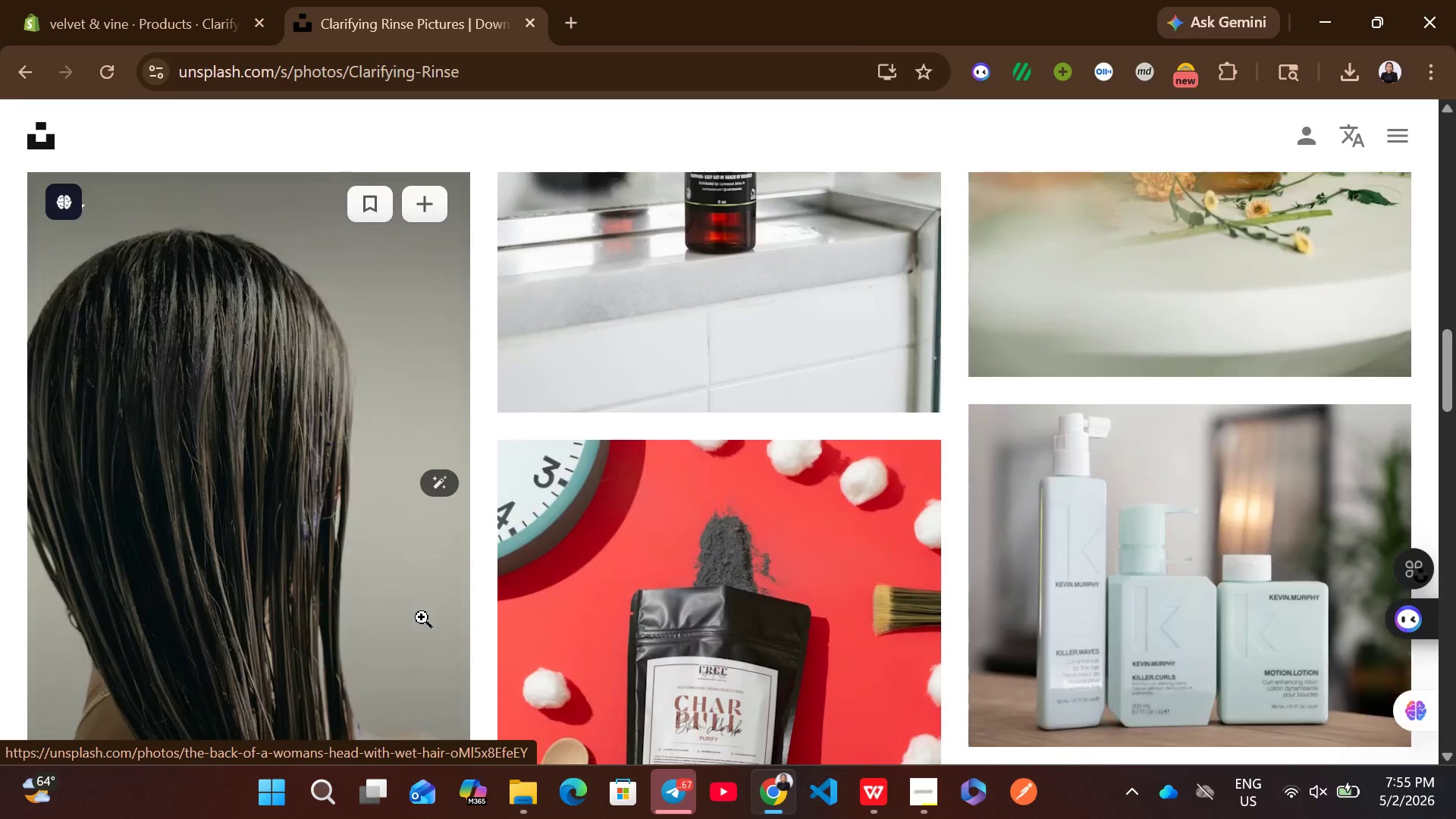 
wait(9.8)
 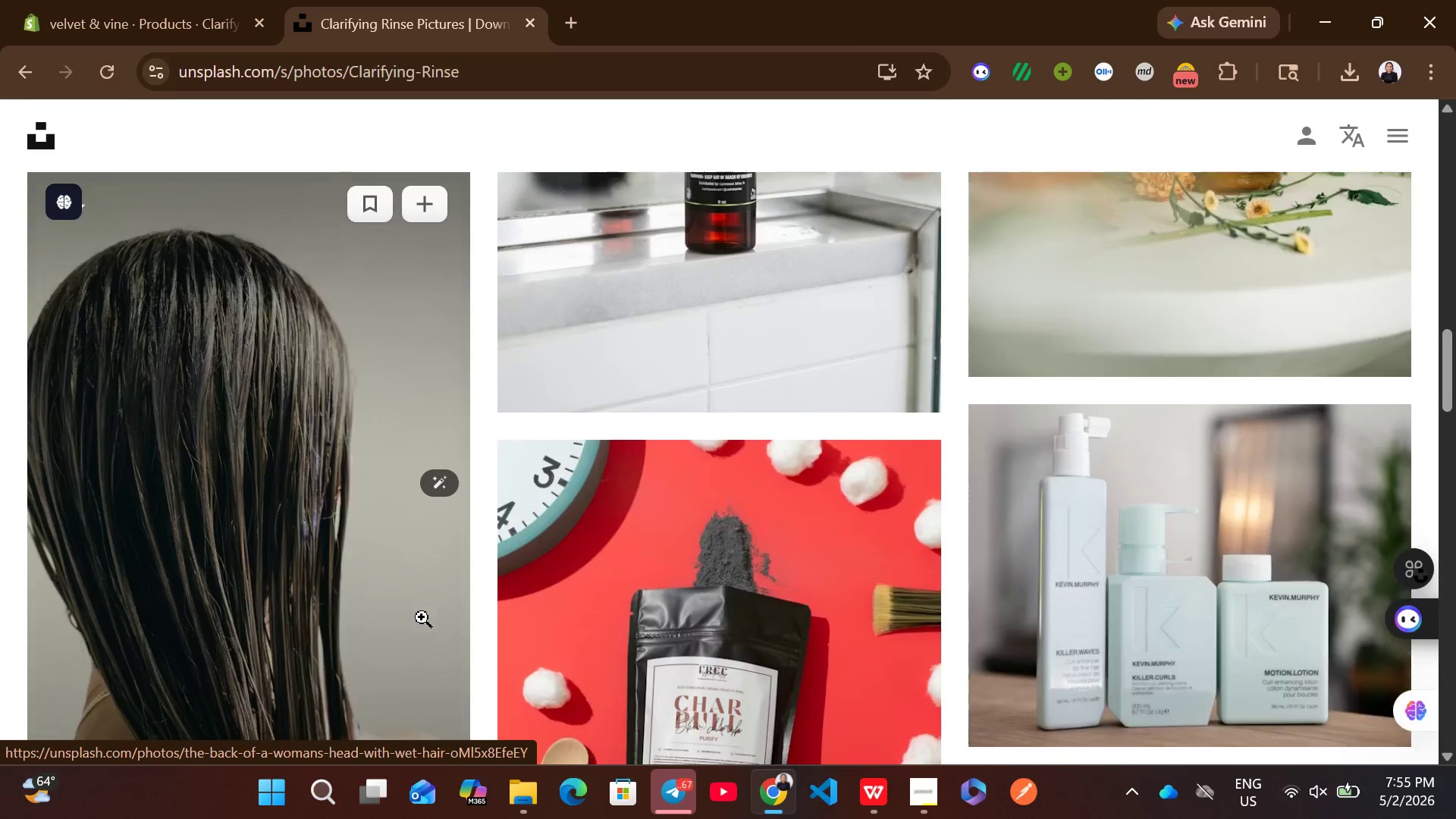 
left_click([902, 567])
 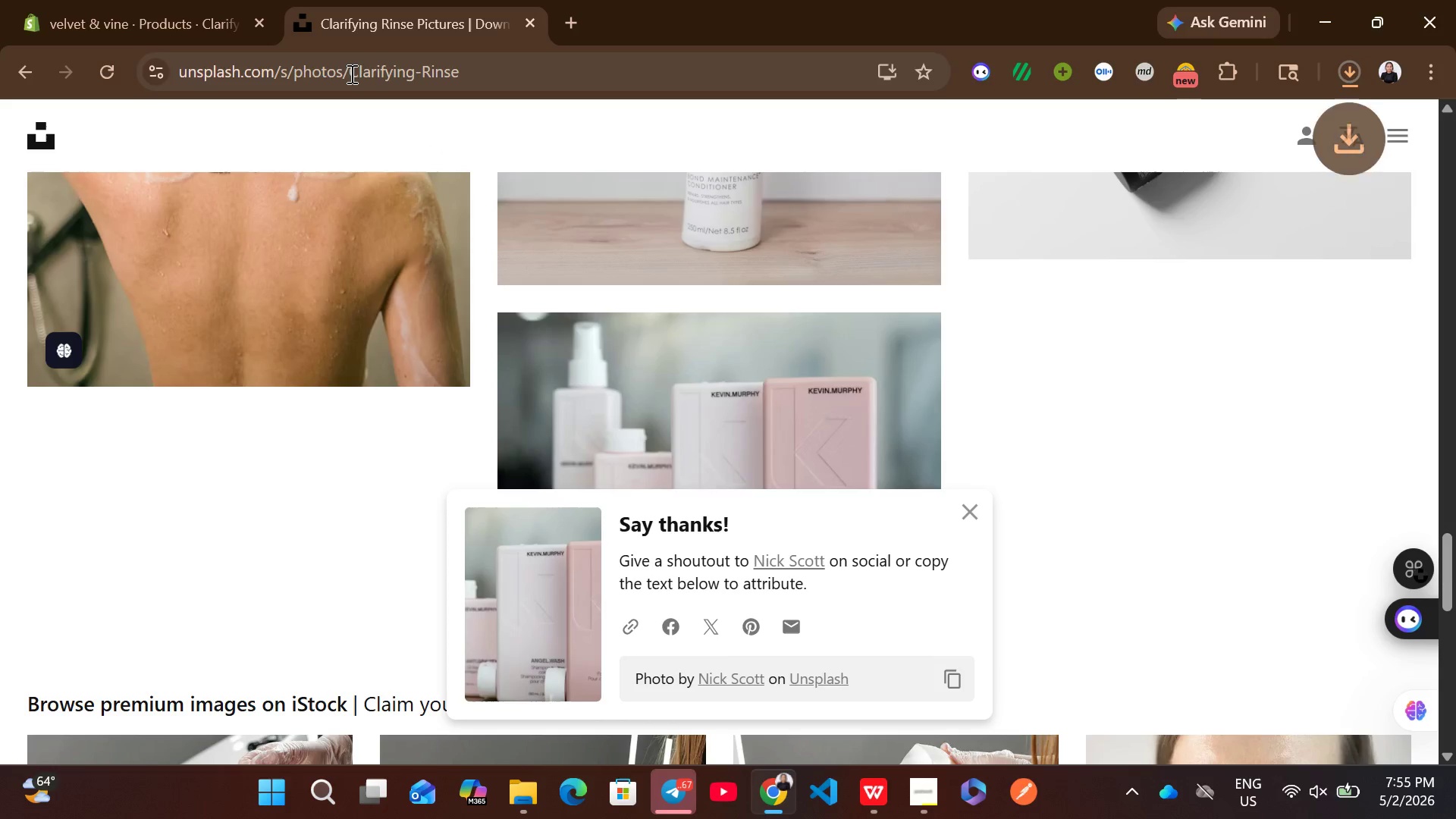 
left_click([136, 0])
 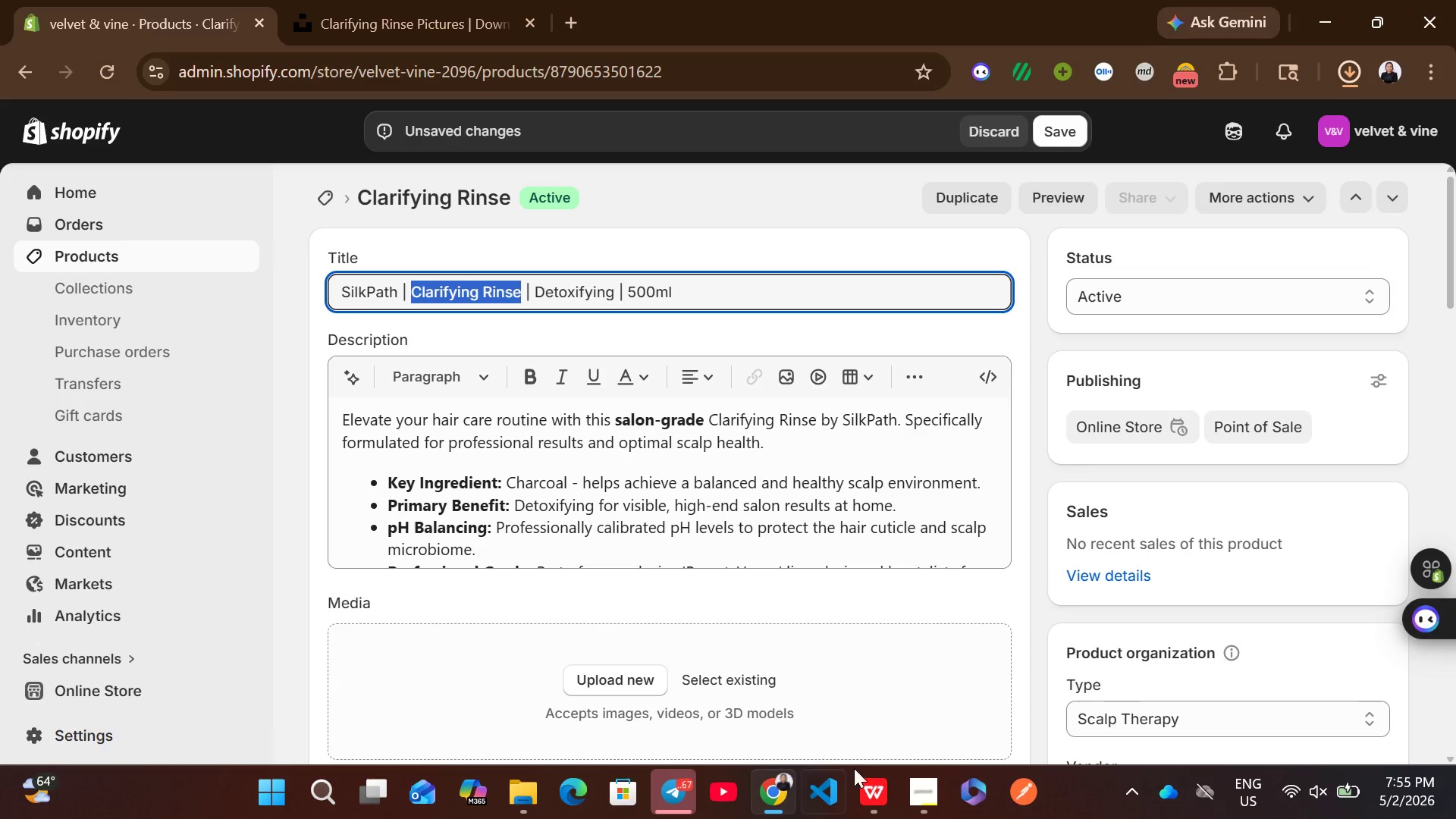 
left_click([872, 789])
 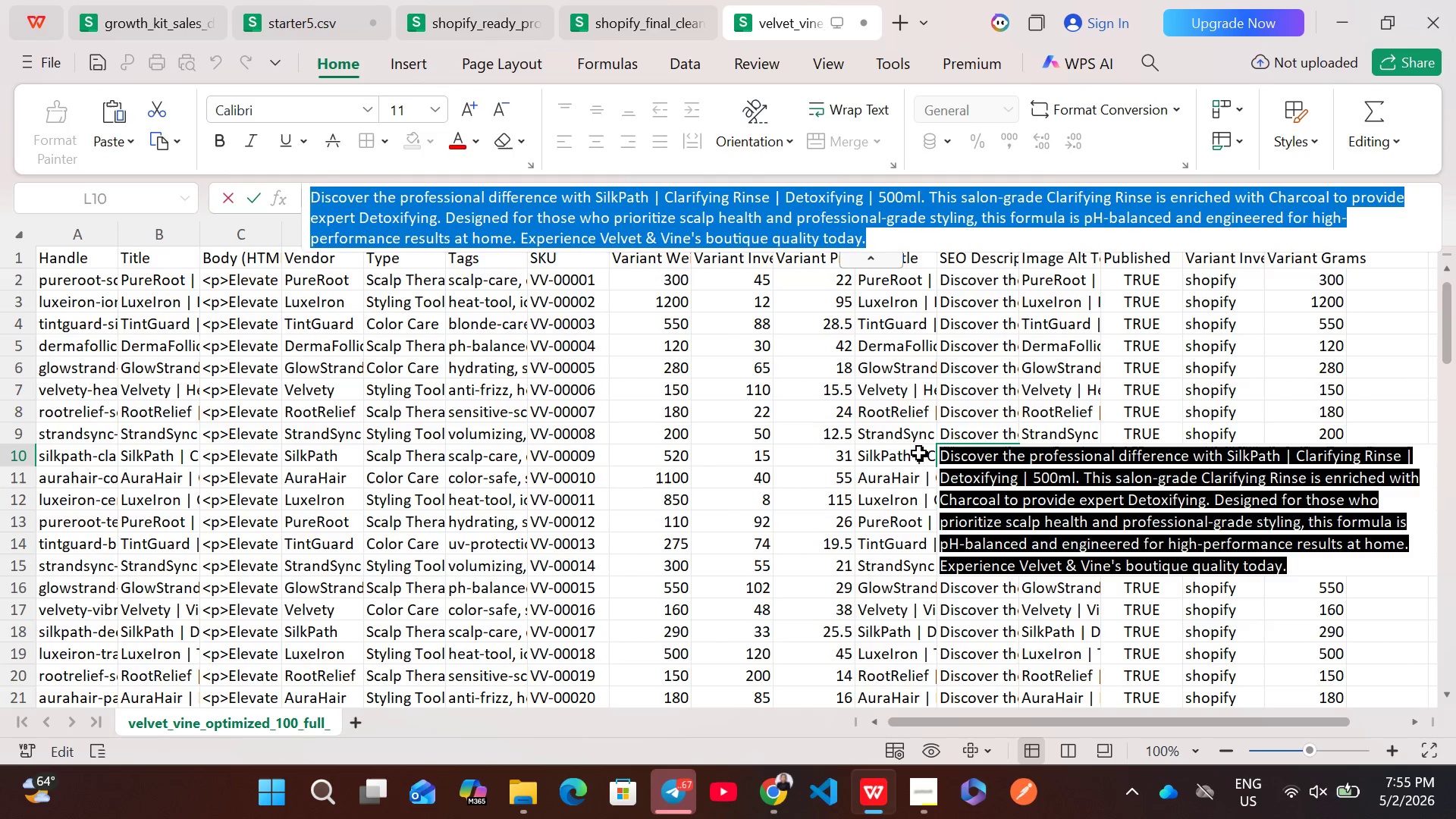 
left_click([915, 453])
 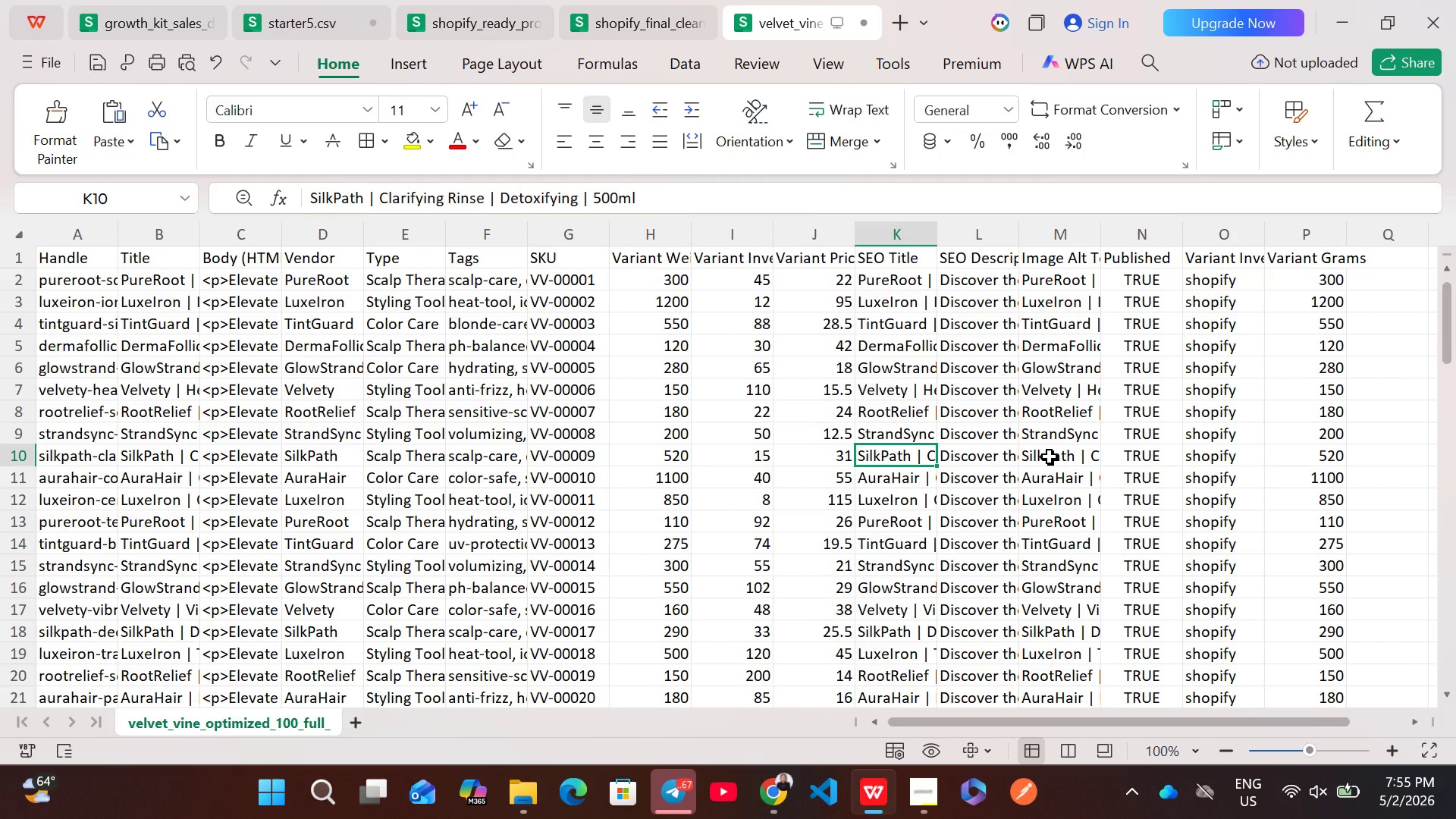 
double_click([1050, 457])
 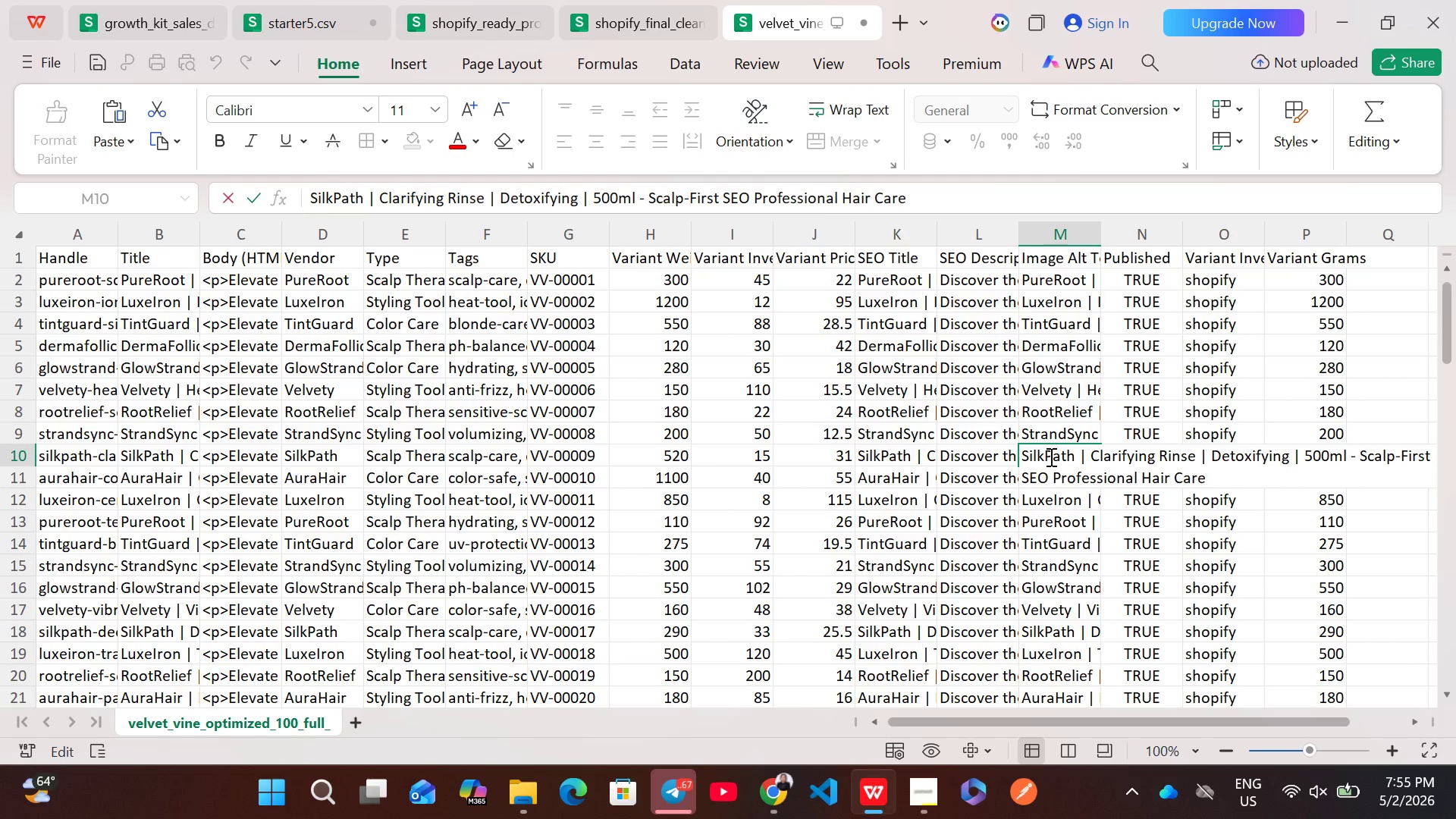 
key(Control+A)
 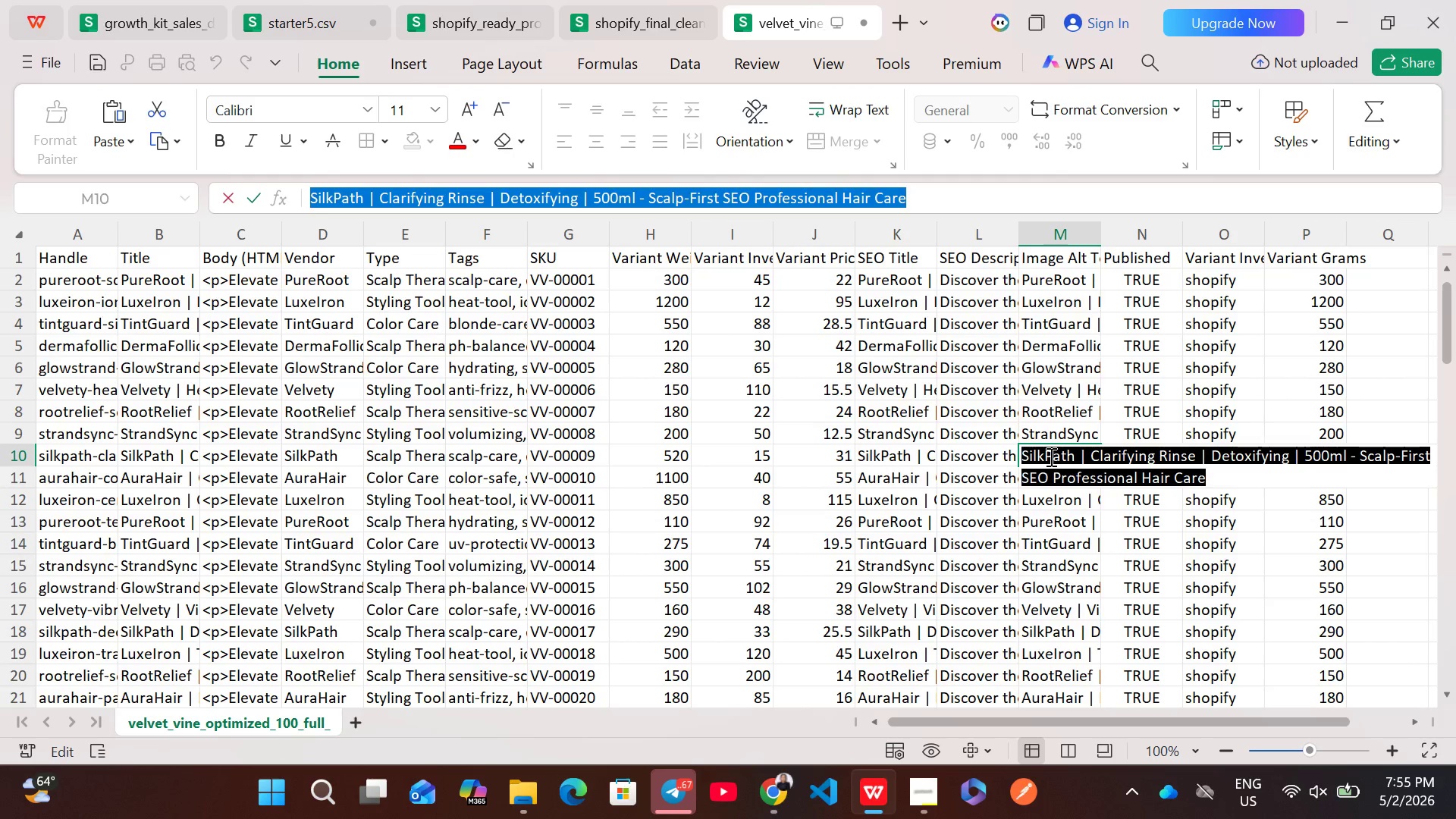 
key(Control+C)
 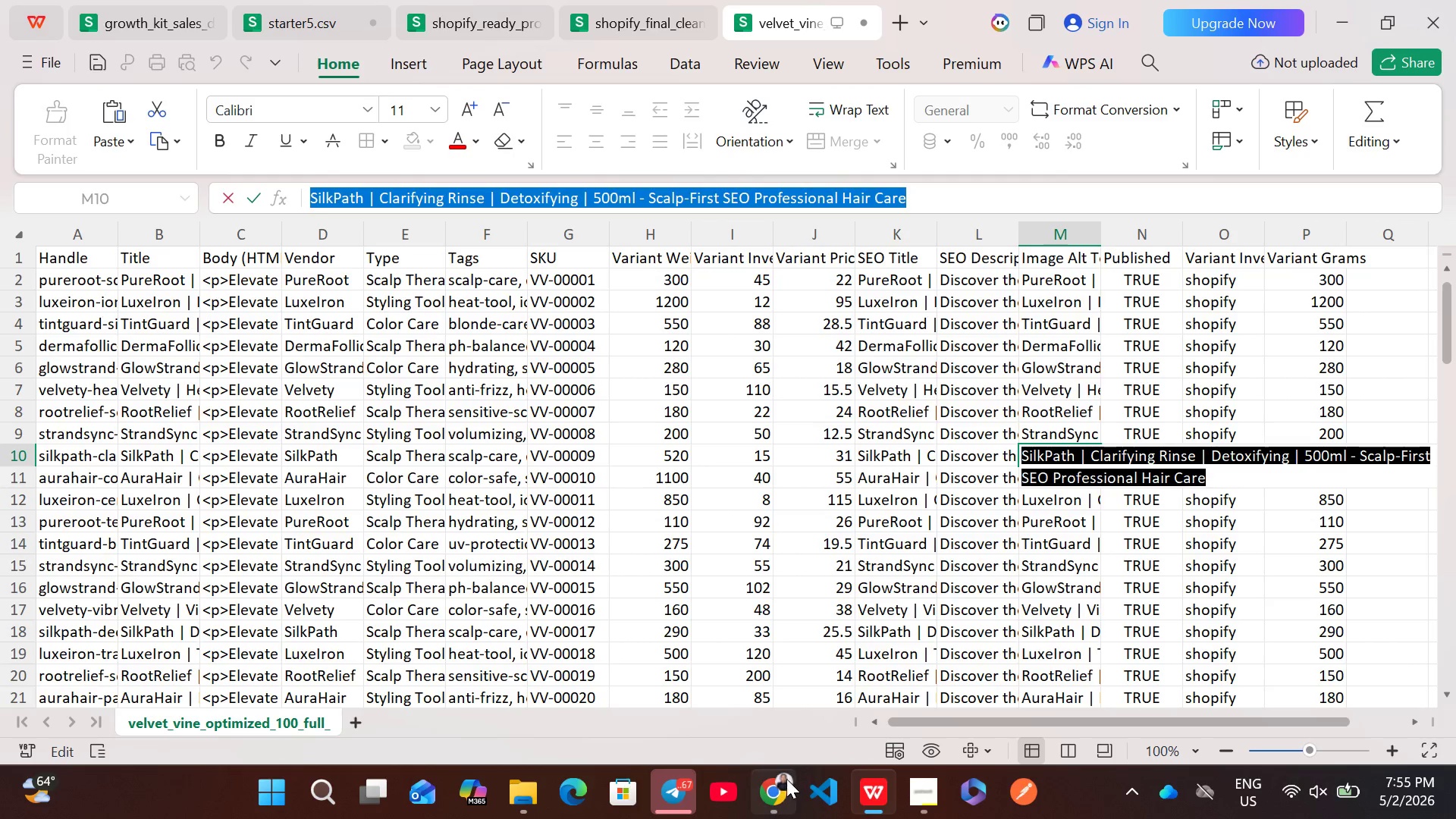 
left_click([782, 789])
 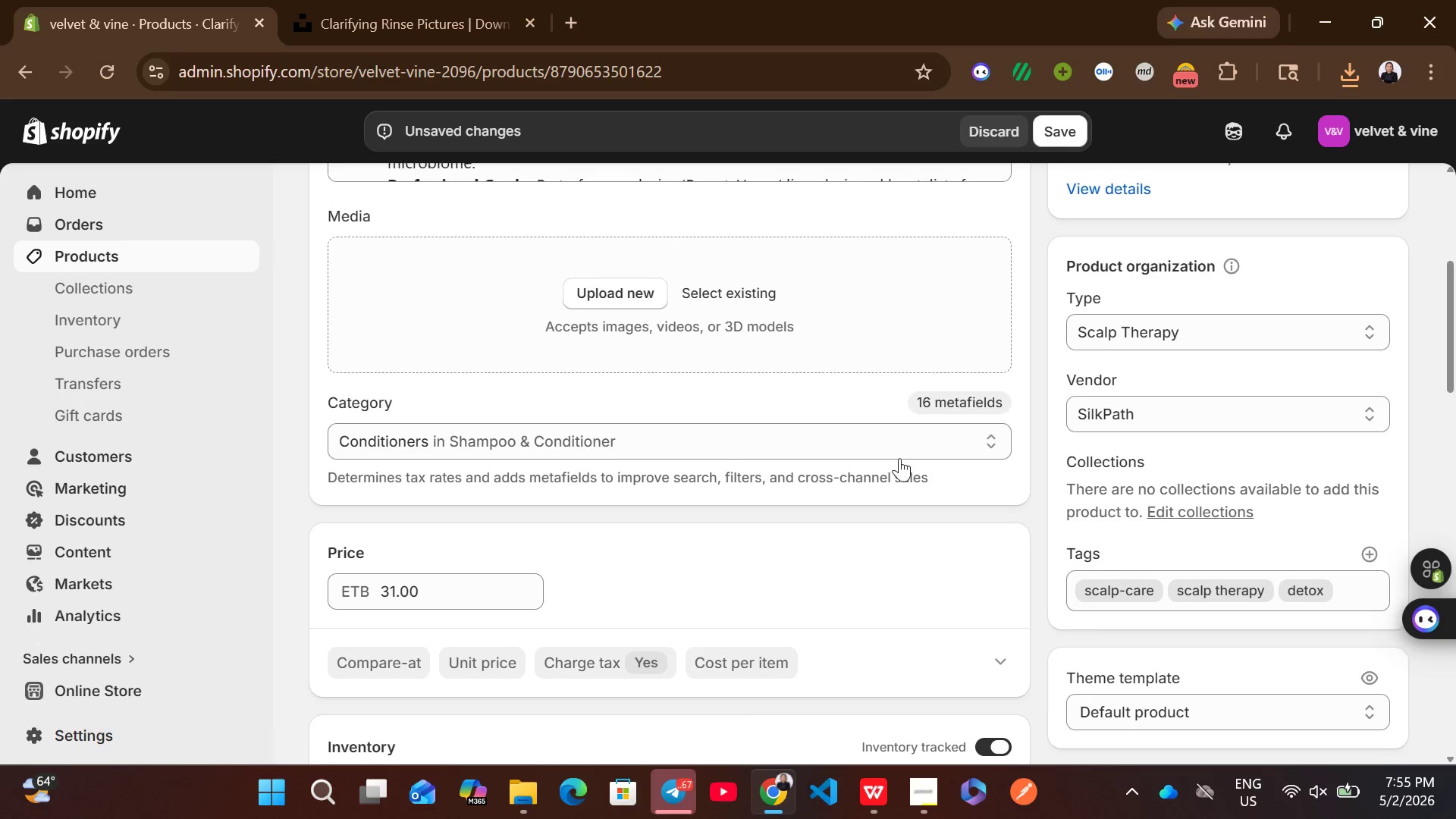 
left_click([1357, 84])
 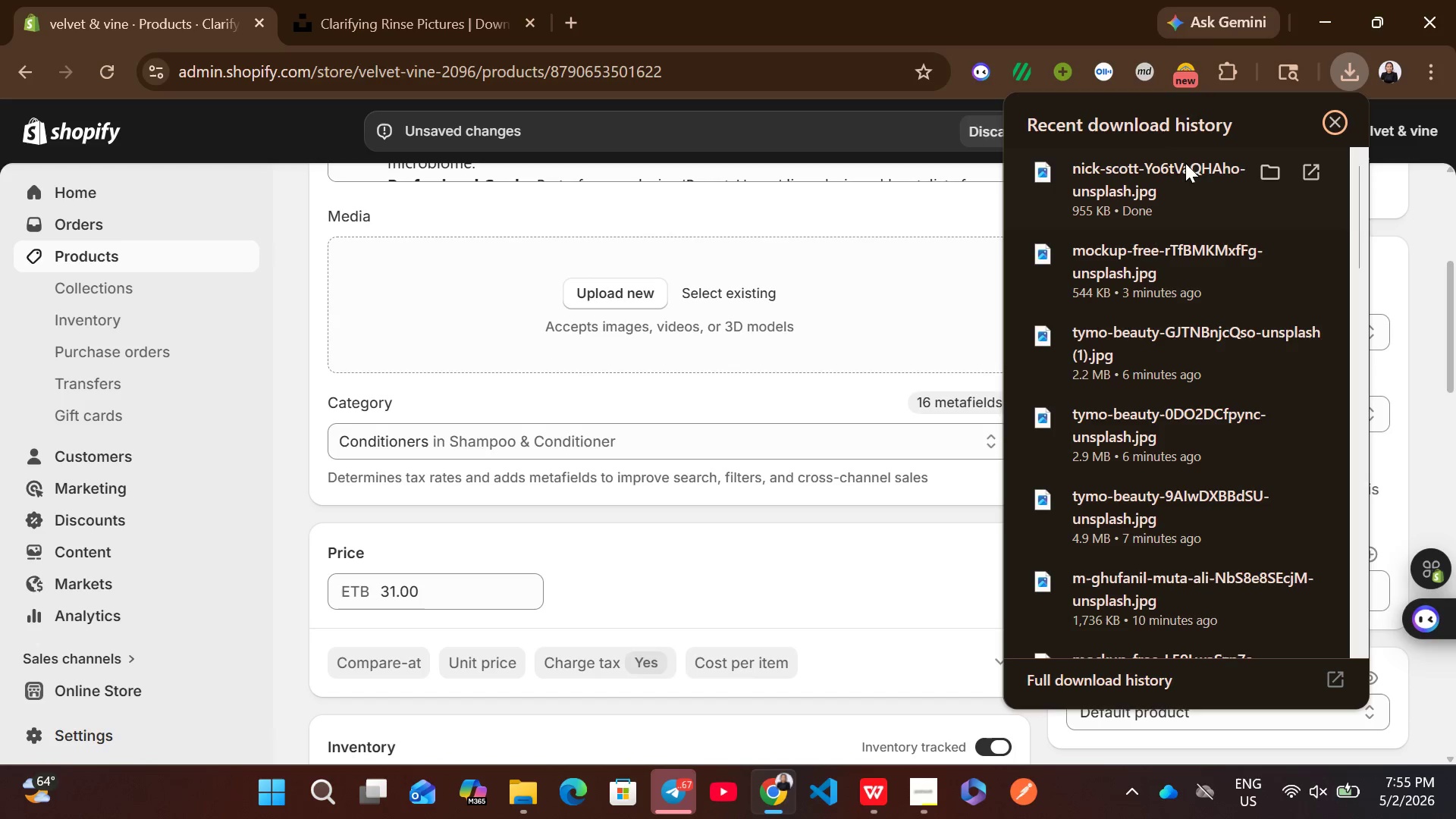 
left_click_drag(start_coordinate=[1181, 165], to_coordinate=[817, 322])
 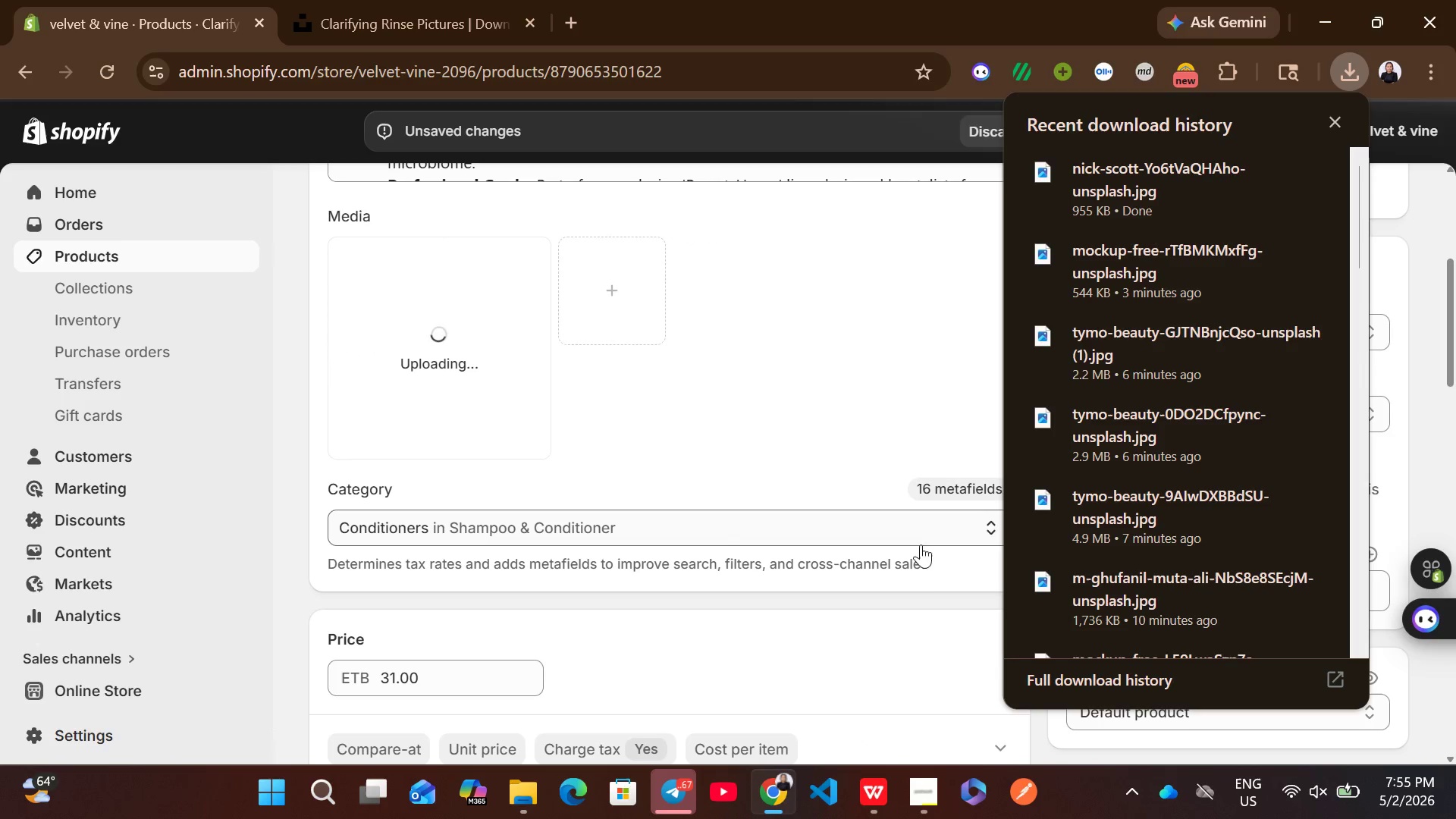 
left_click([939, 590])
 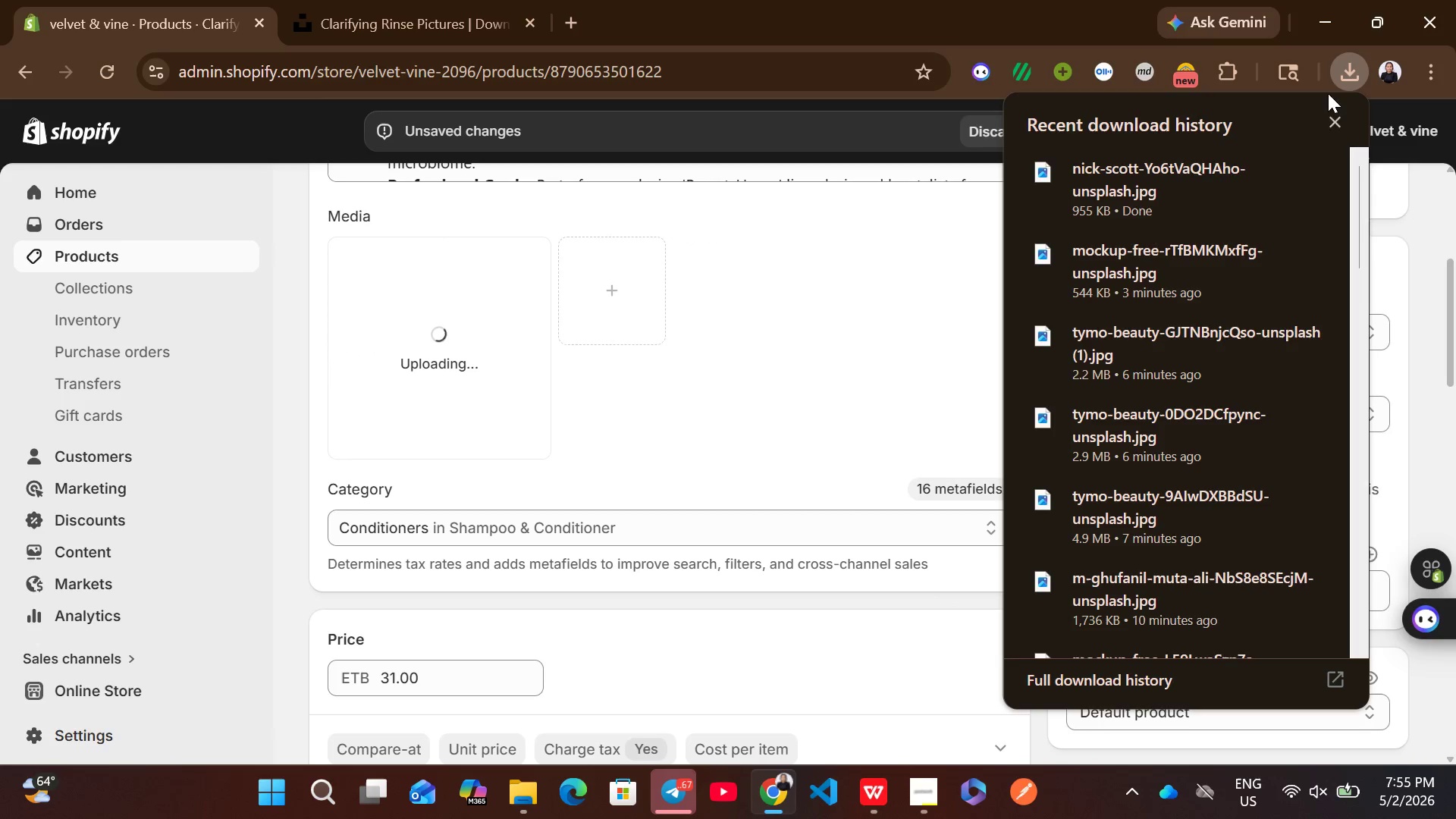 
left_click([1329, 119])
 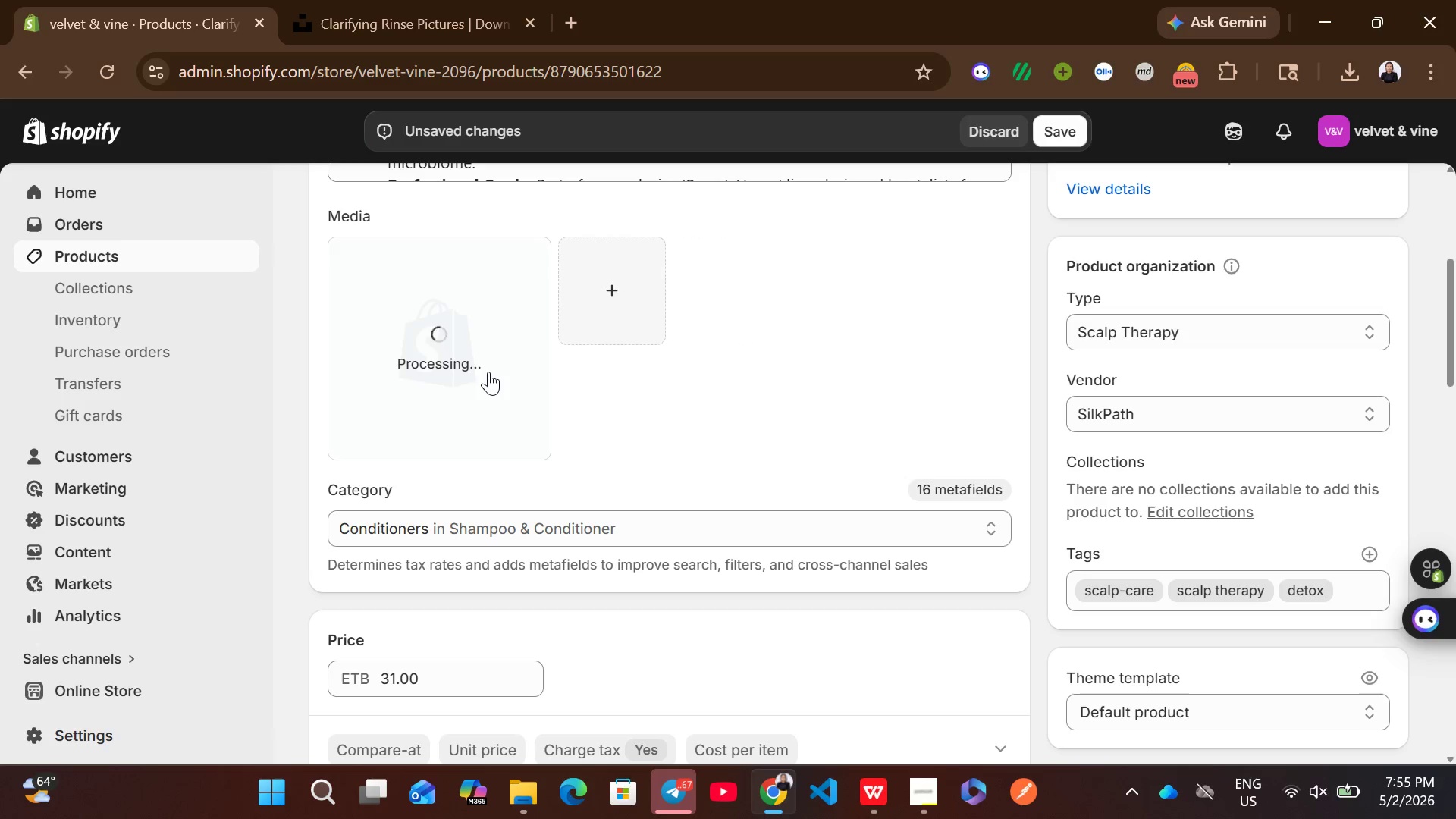 
wait(7.42)
 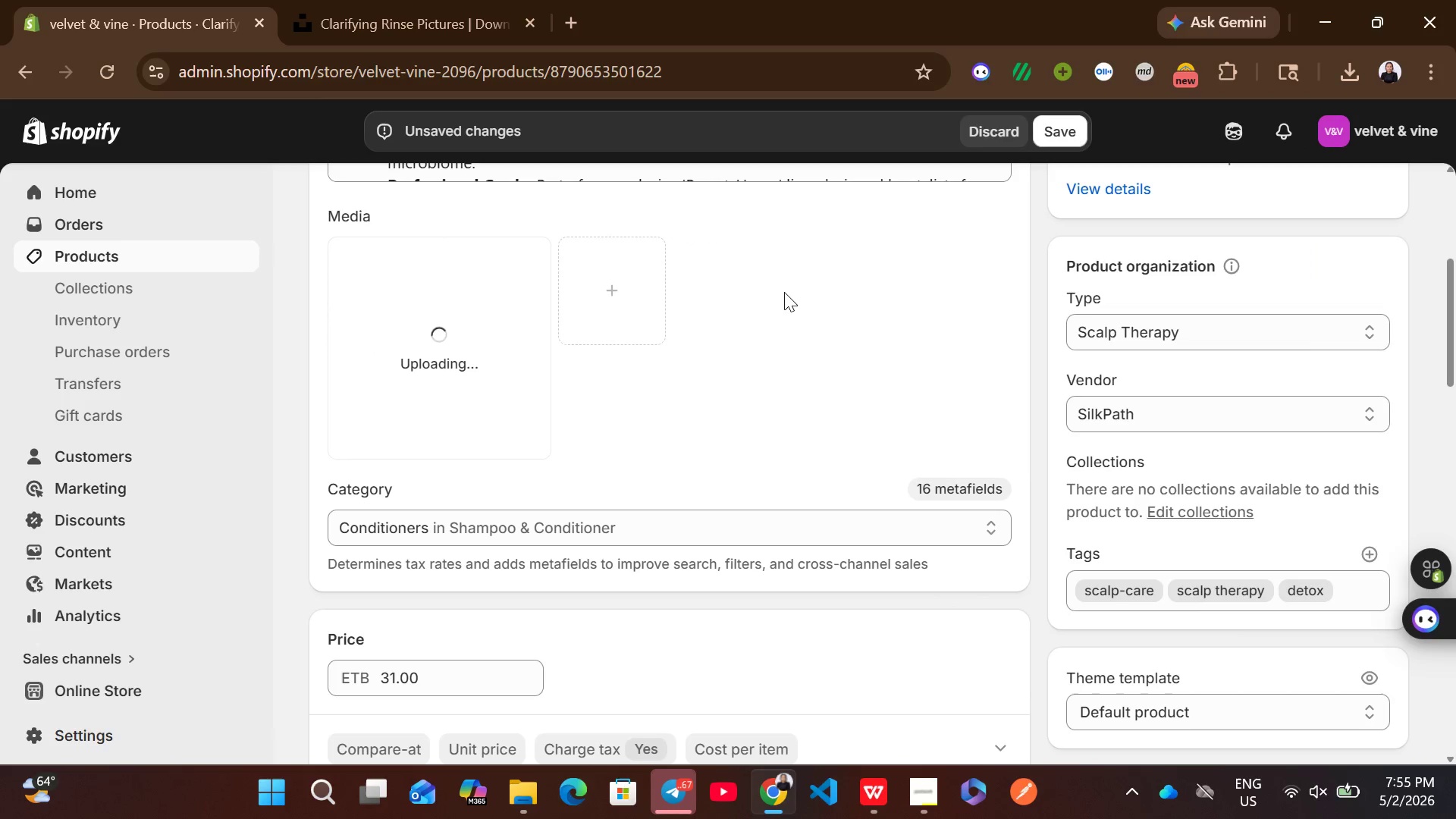 
left_click([488, 372])
 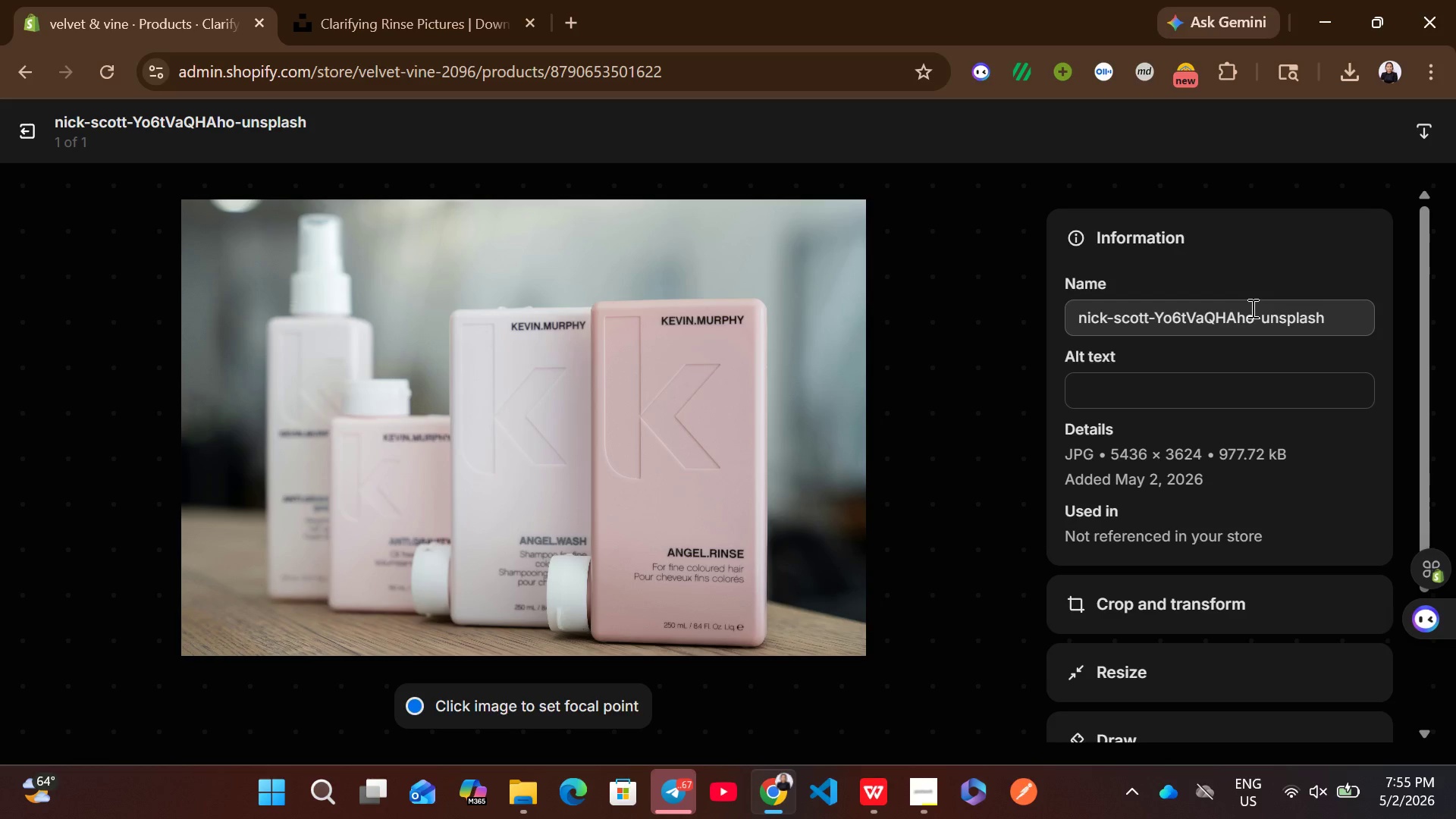 
left_click([1137, 391])
 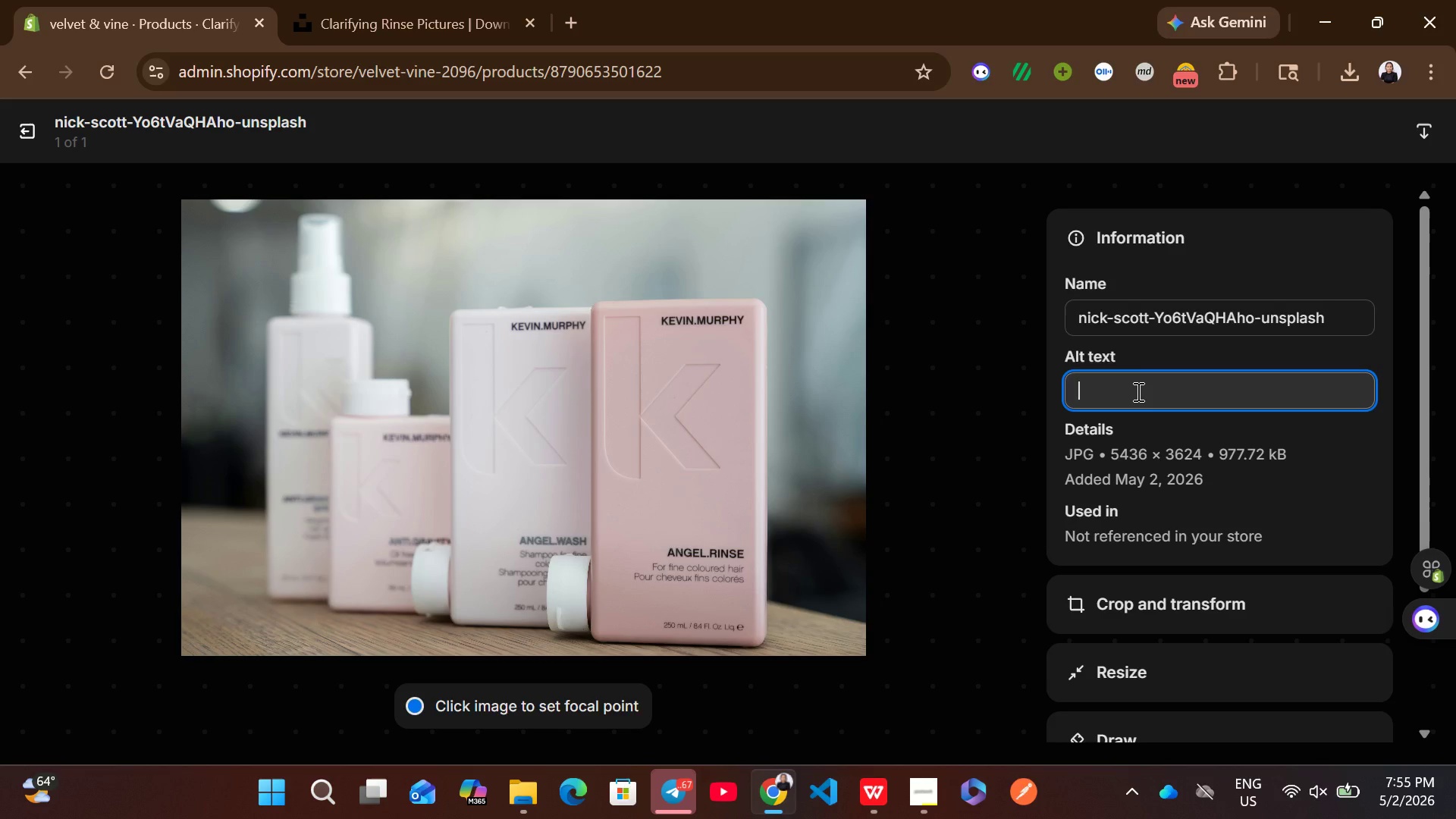 
key(Control+V)
 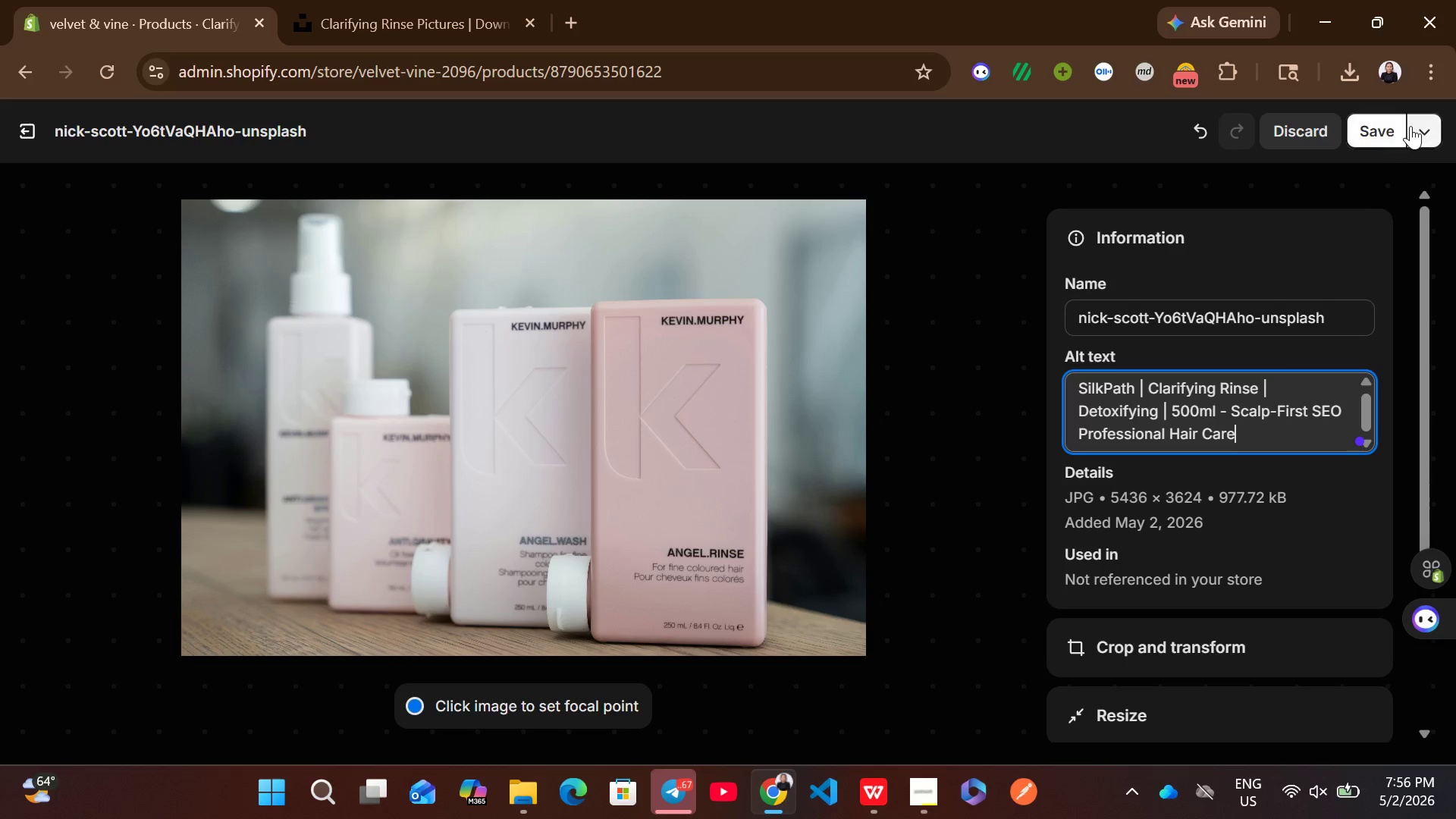 
left_click([1379, 125])
 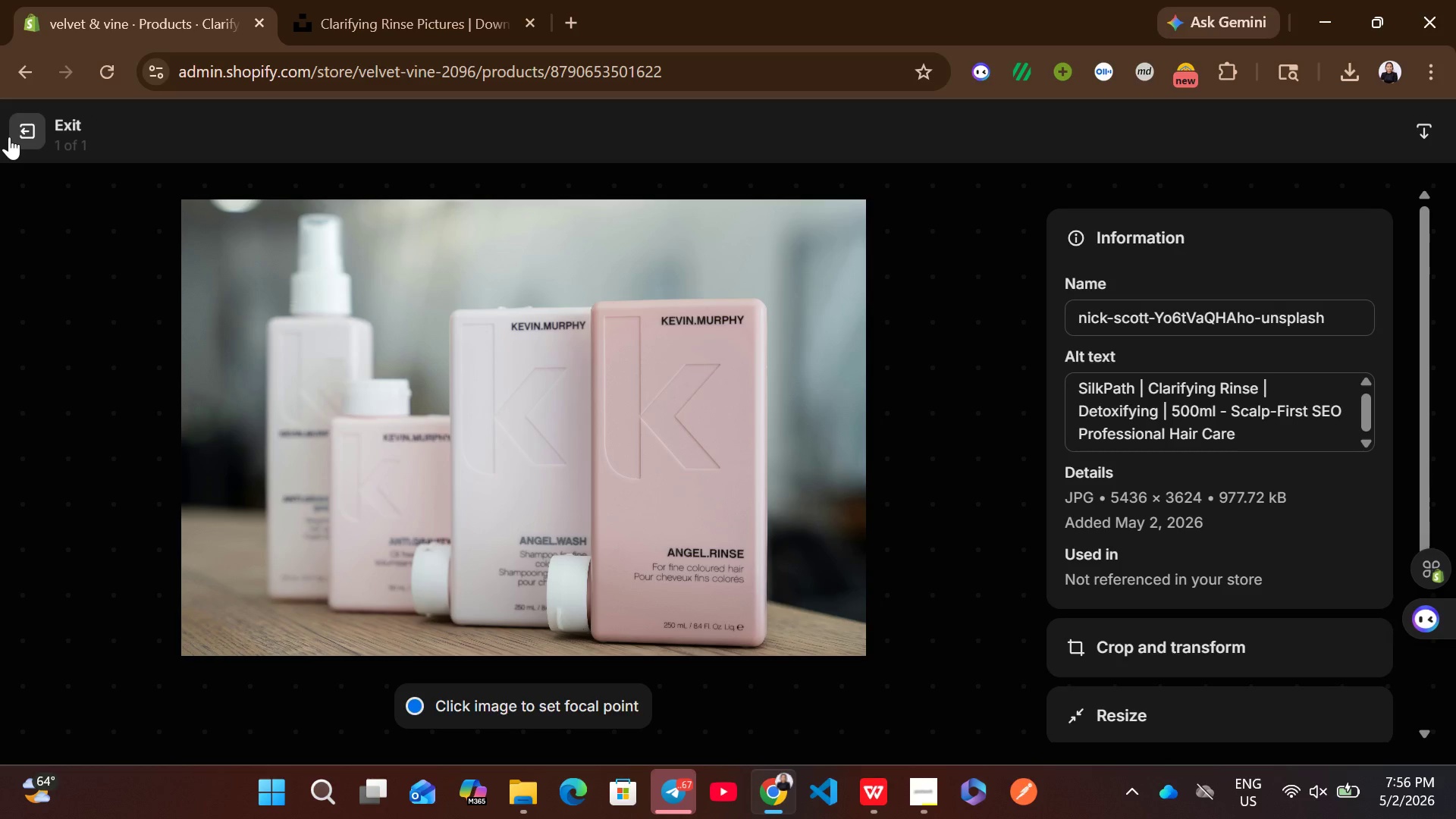 
left_click([20, 127])
 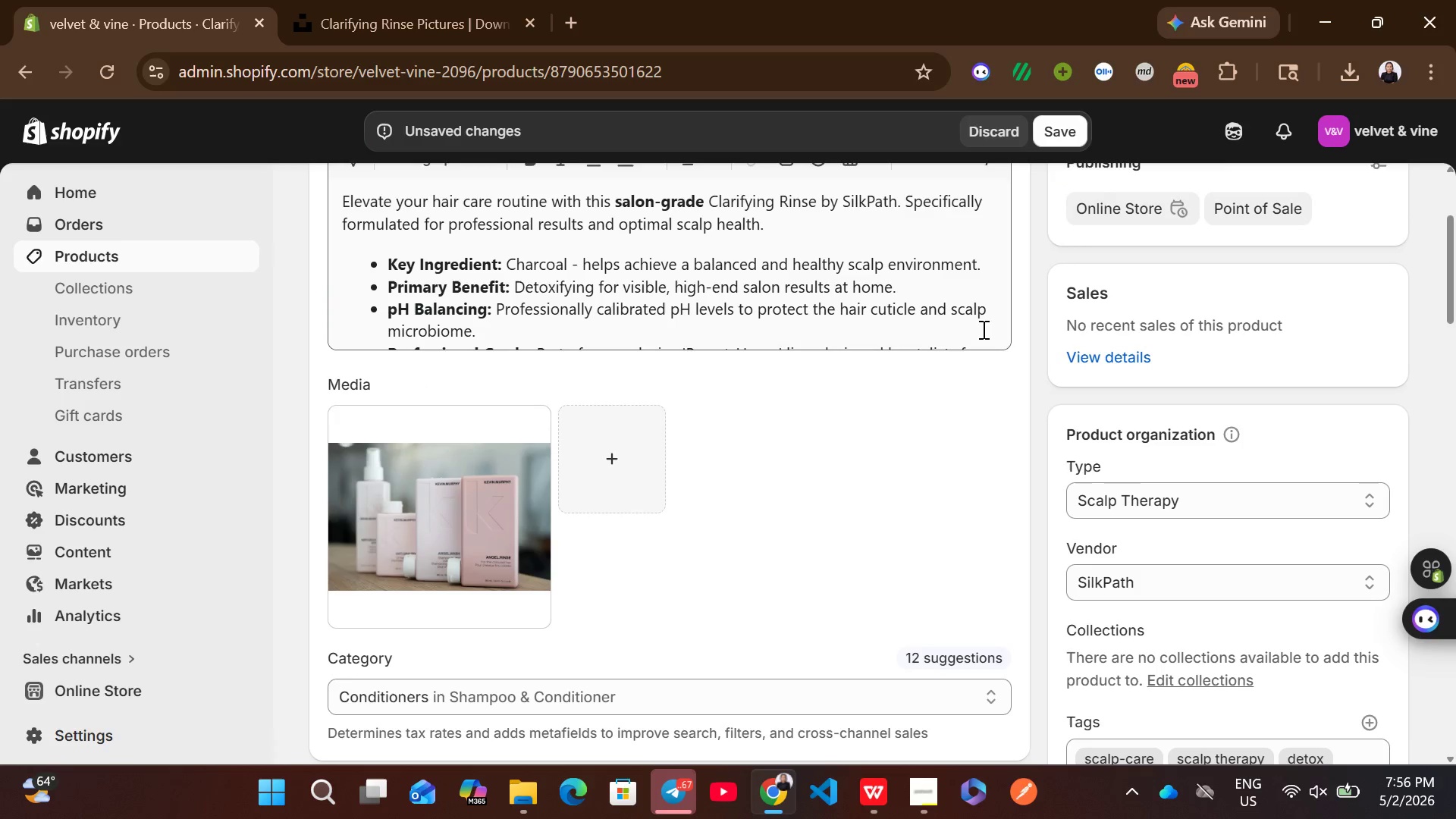 
left_click([1068, 141])
 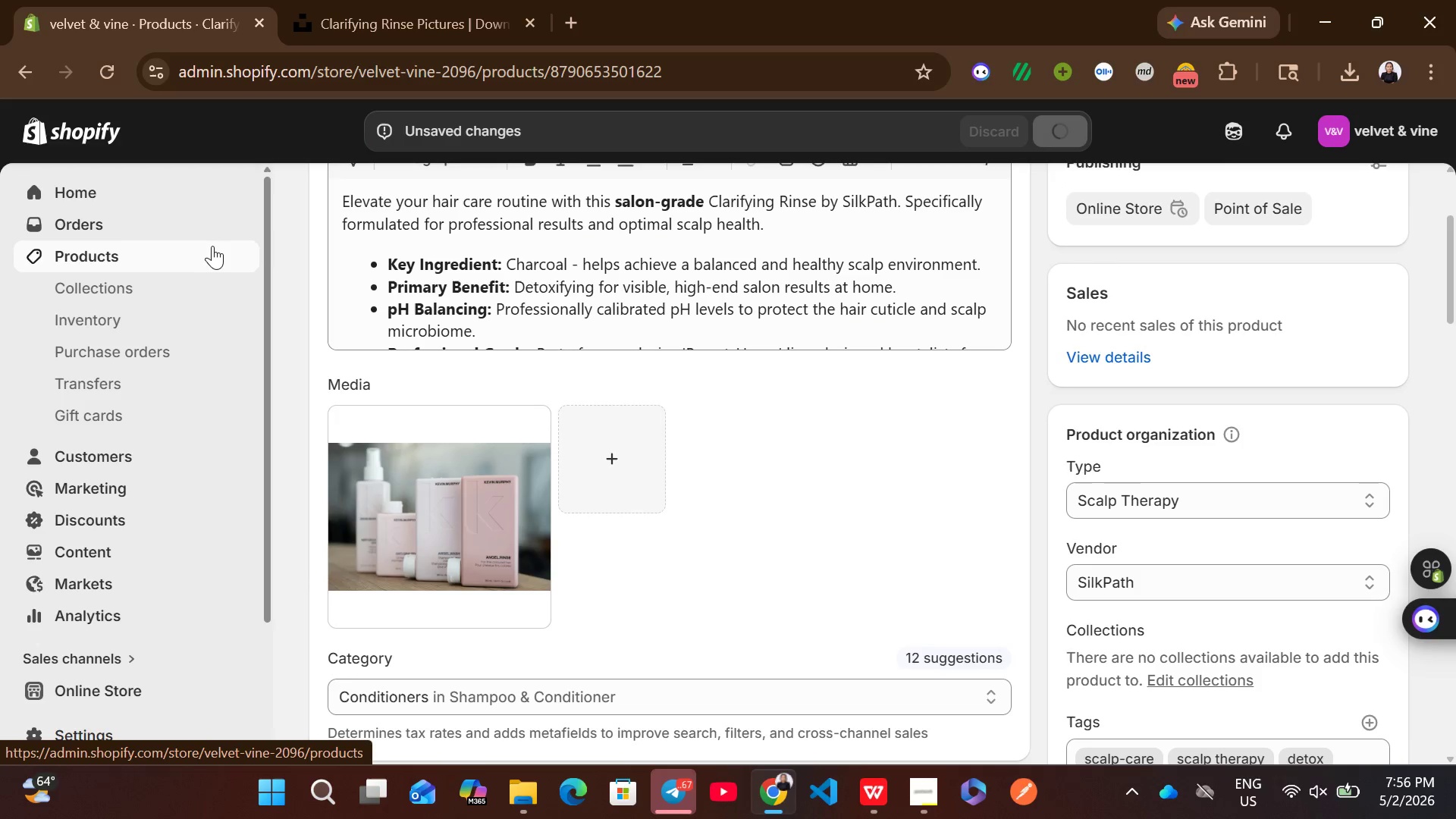 
left_click([201, 256])
 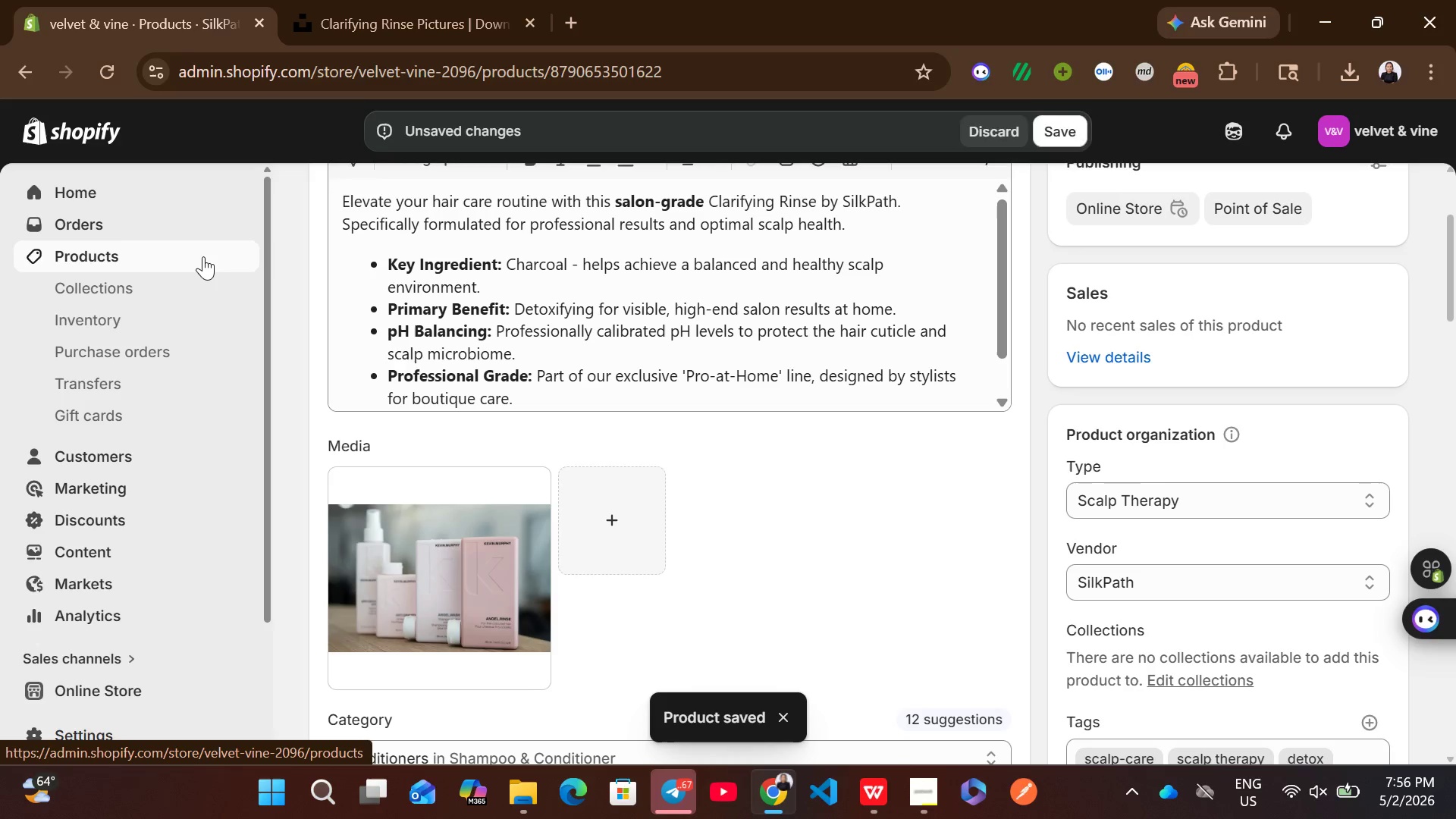 
left_click([203, 256])
 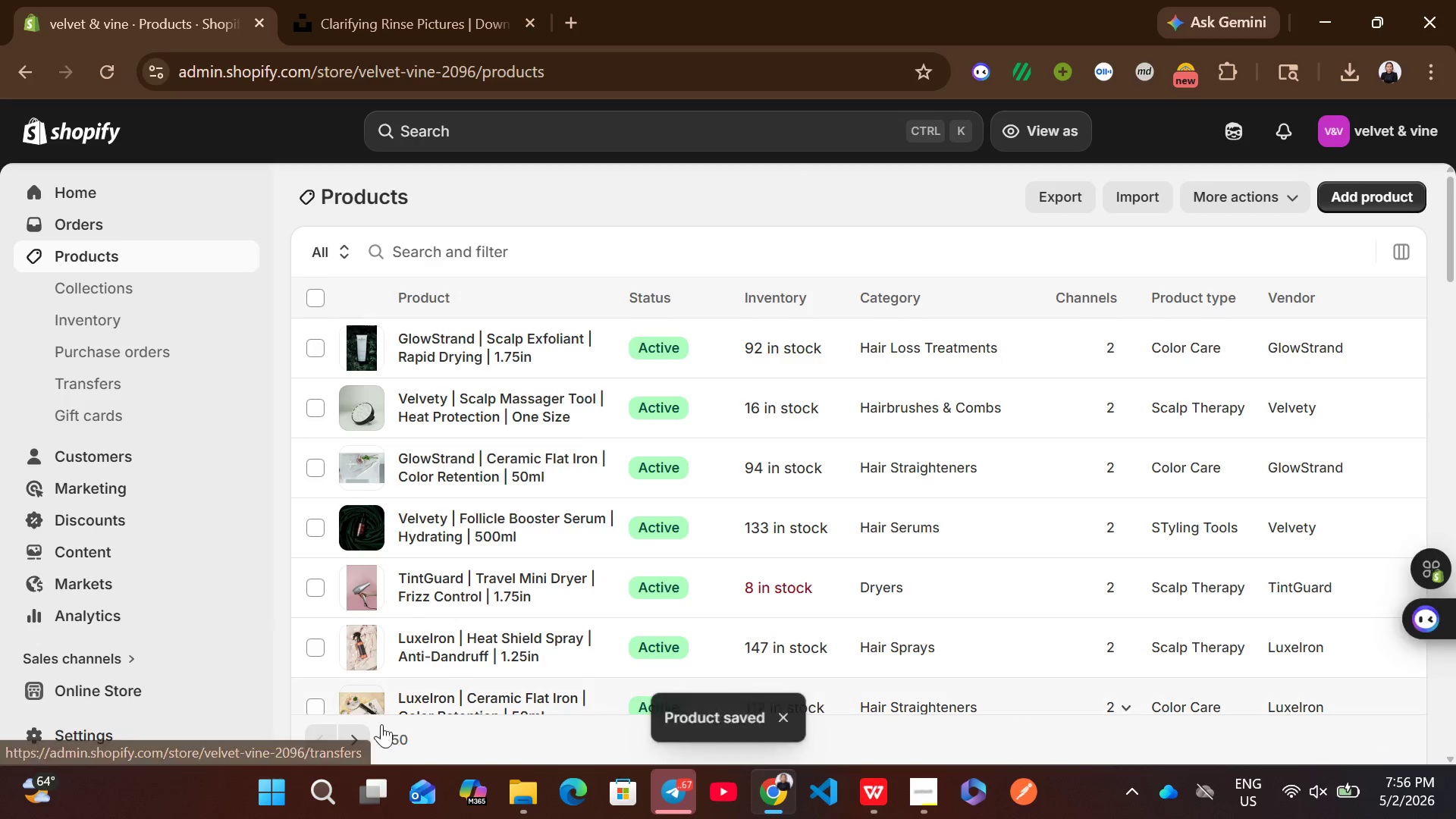 
left_click([359, 738])
 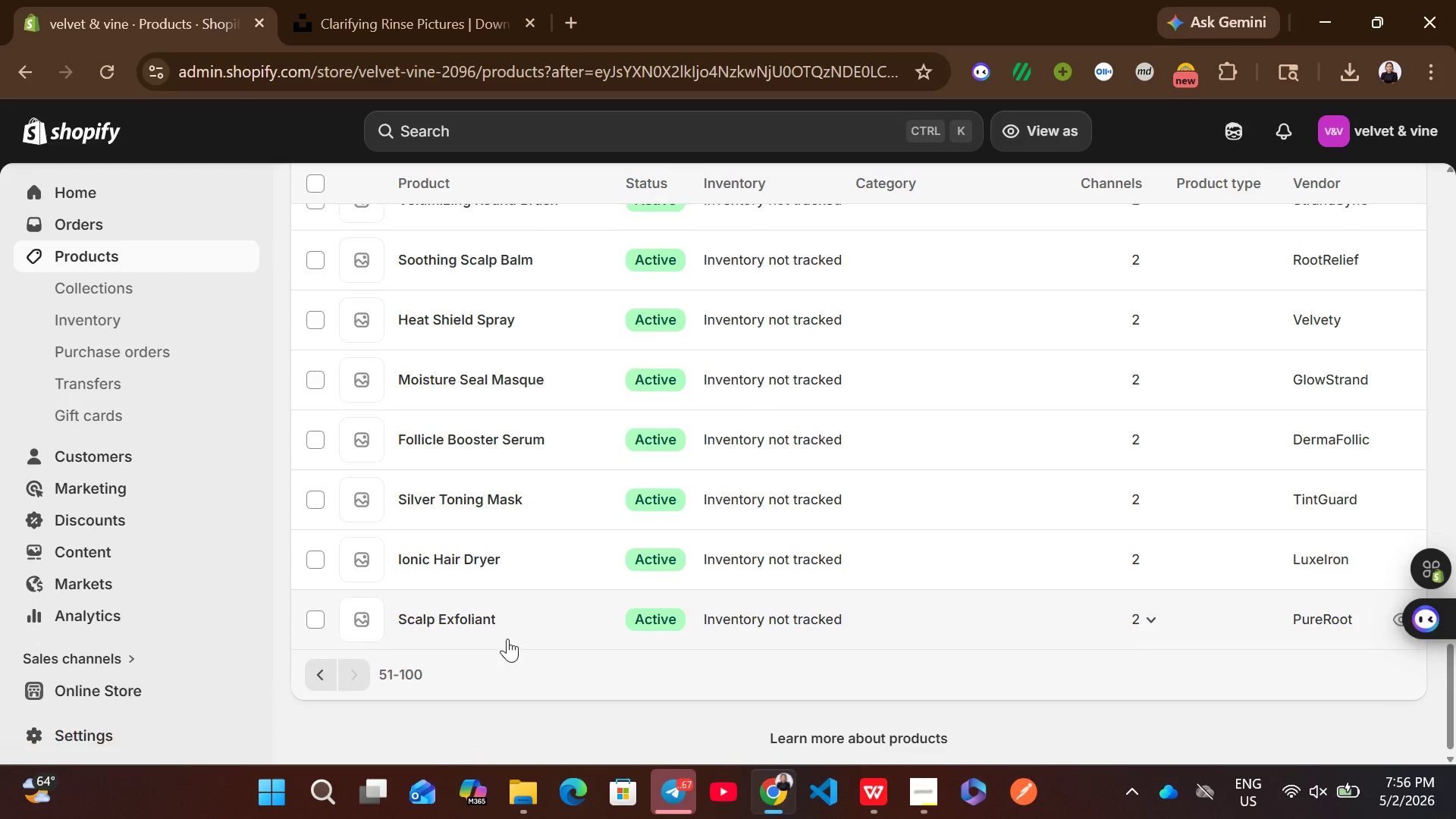 
wait(7.84)
 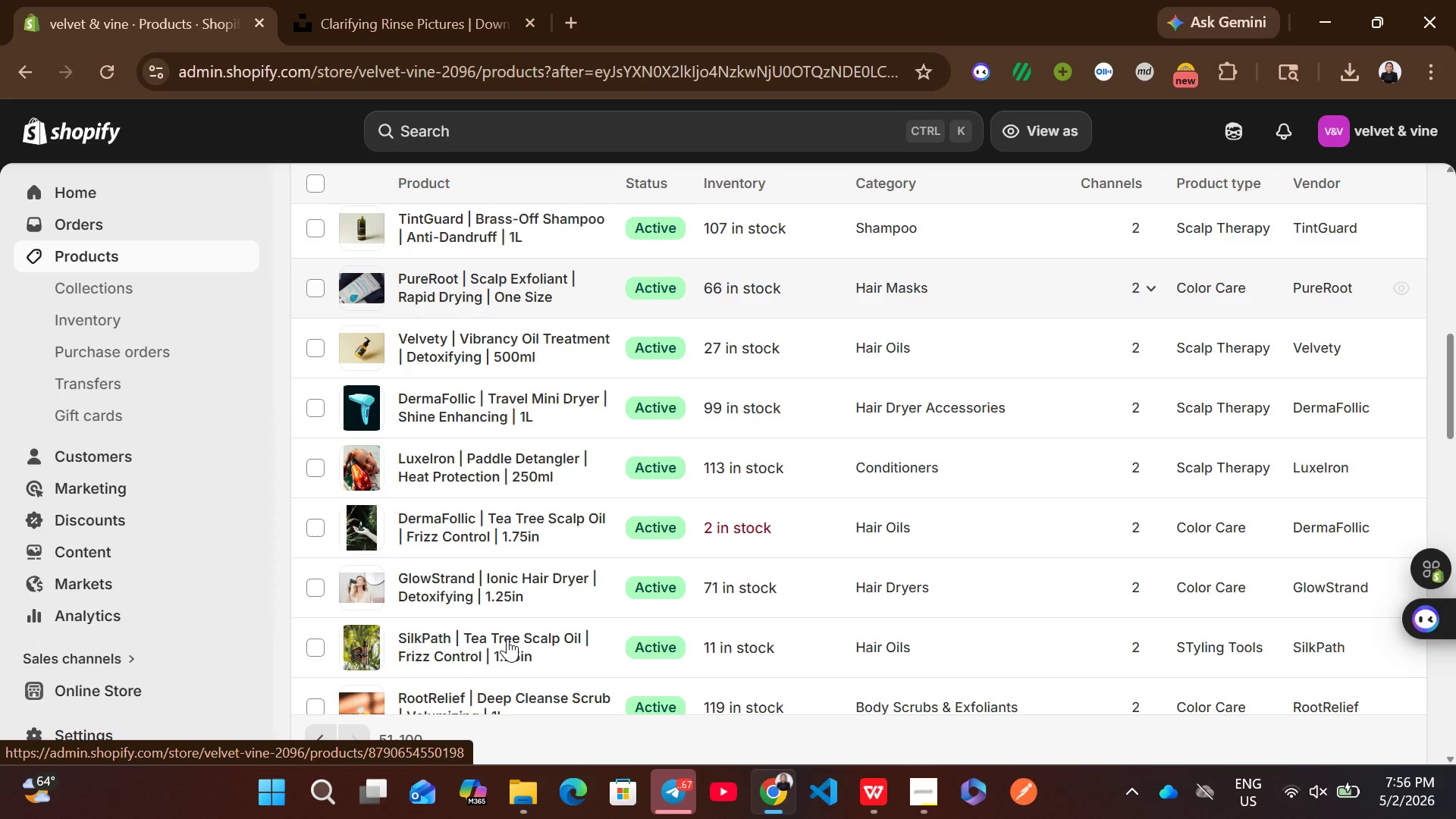 
left_click([566, 294])
 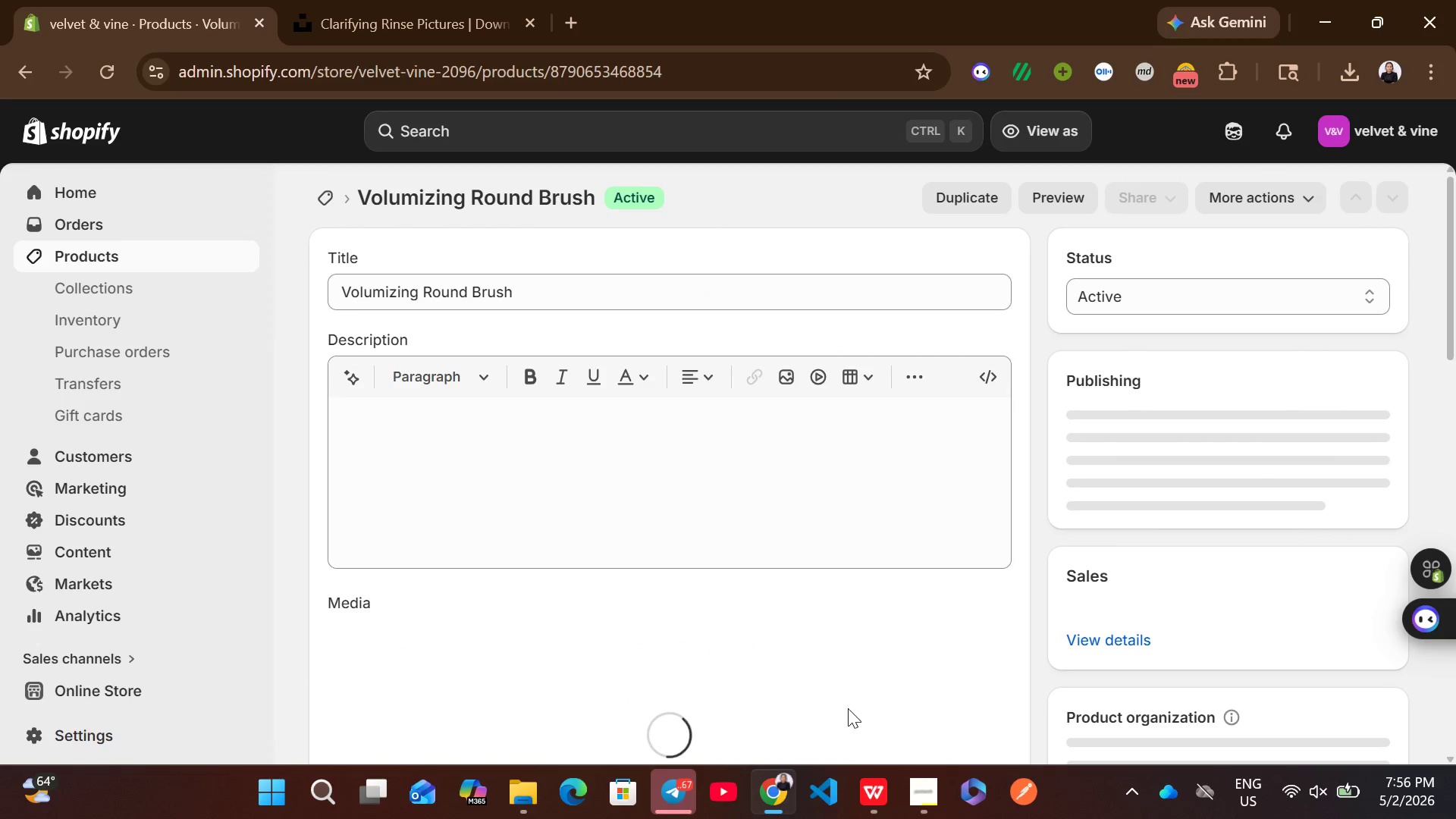 
left_click([874, 789])
 